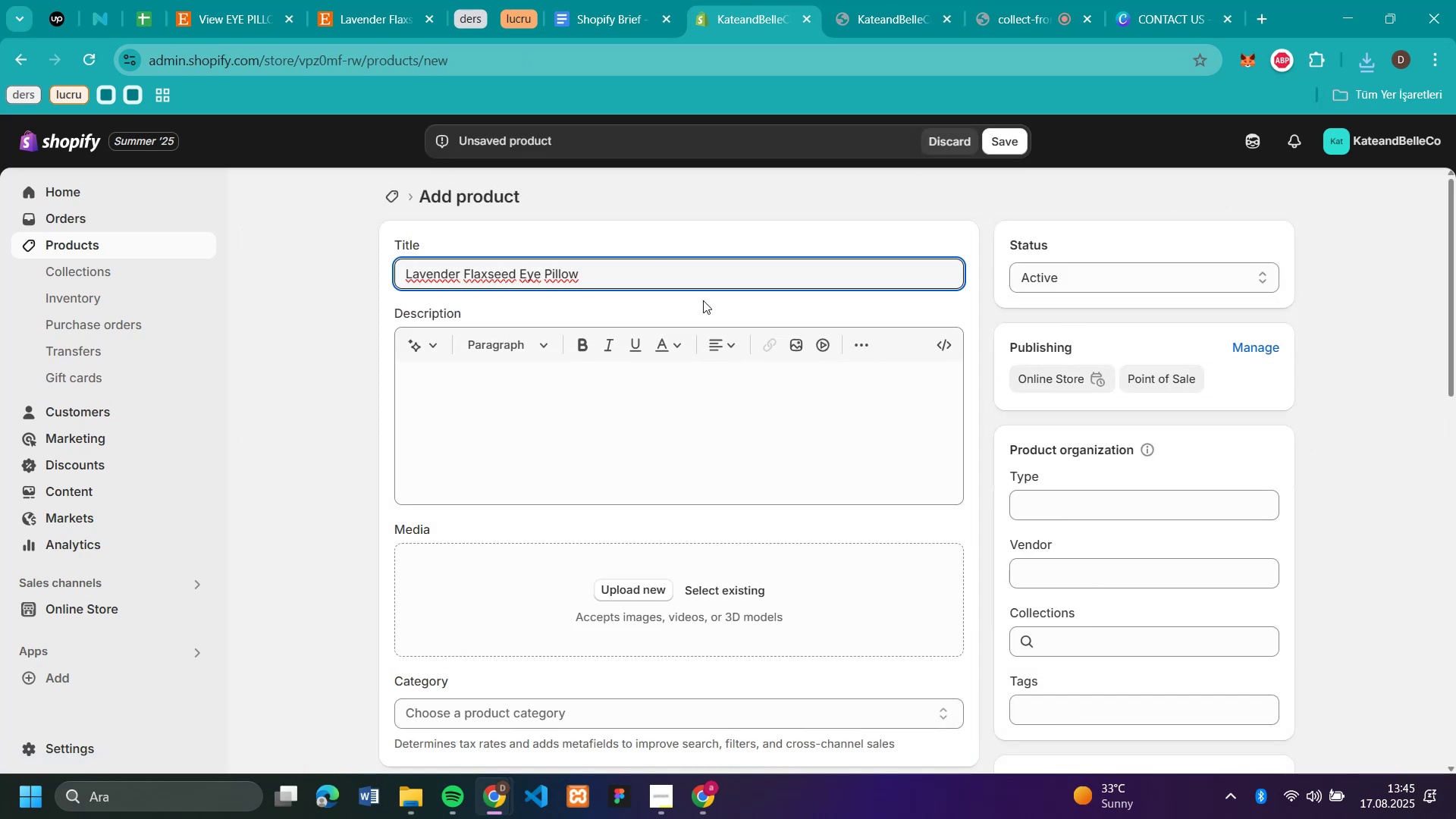 
left_click([1082, 631])
 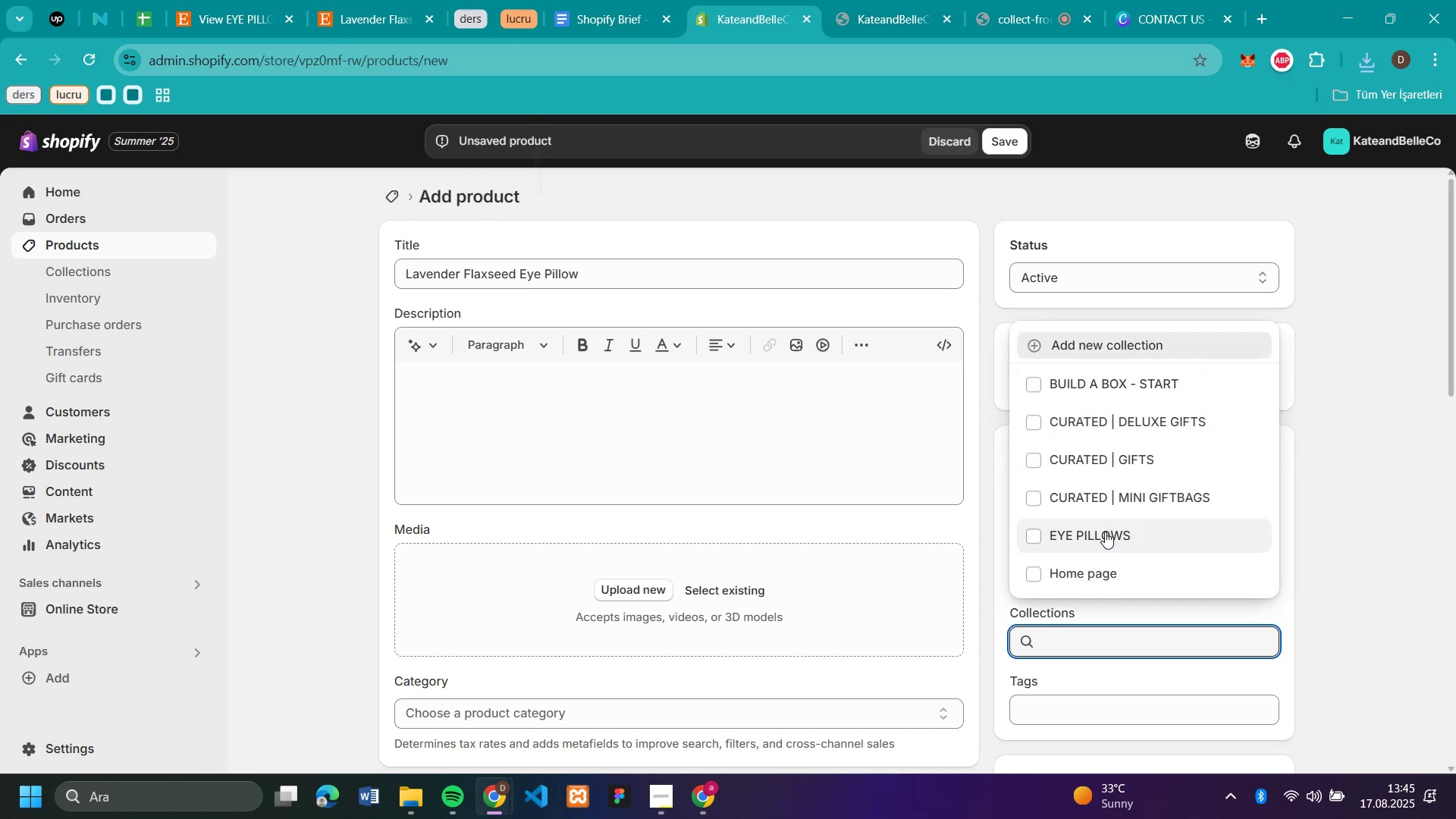 
left_click([1105, 532])
 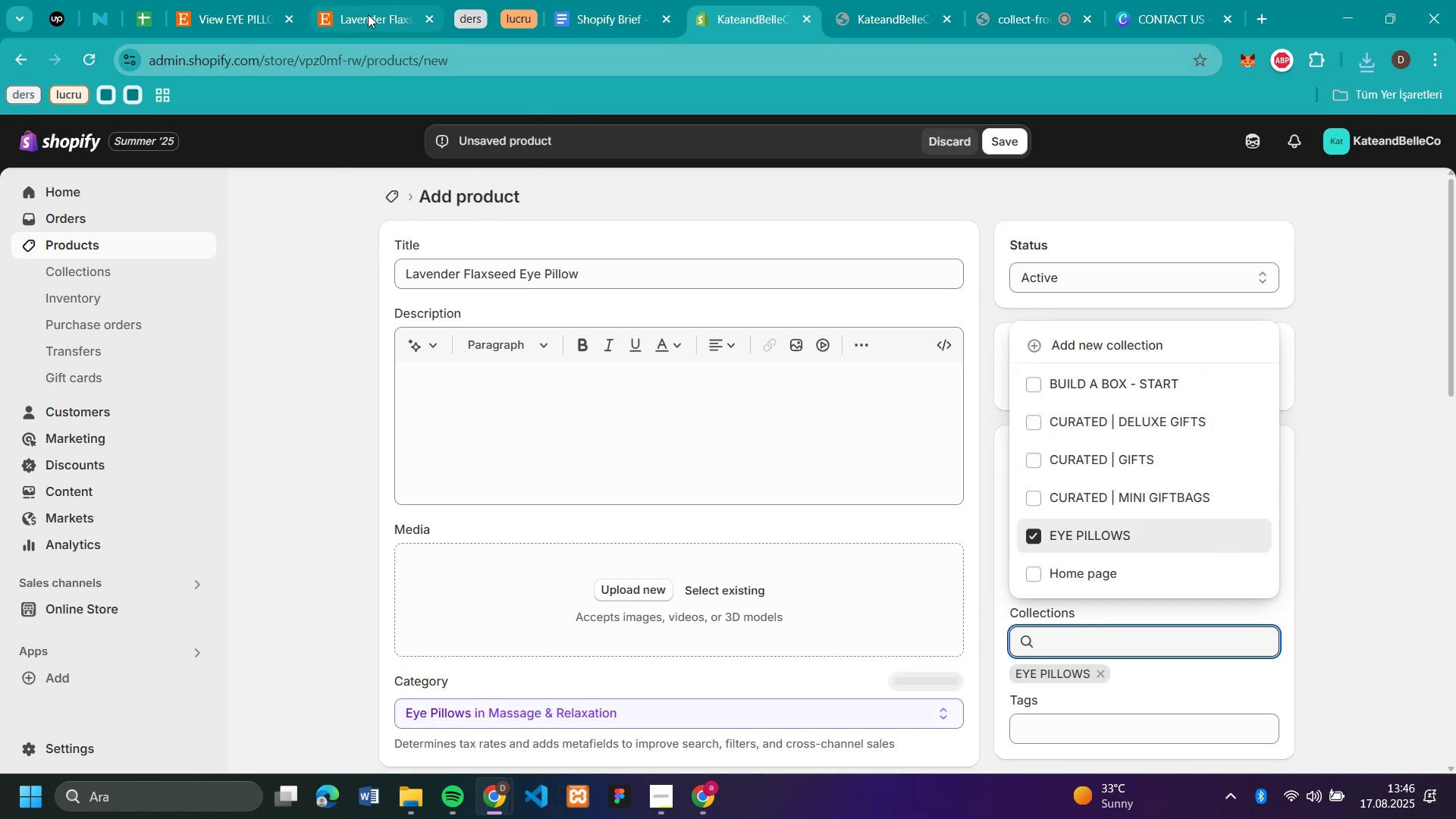 
left_click([368, 14])
 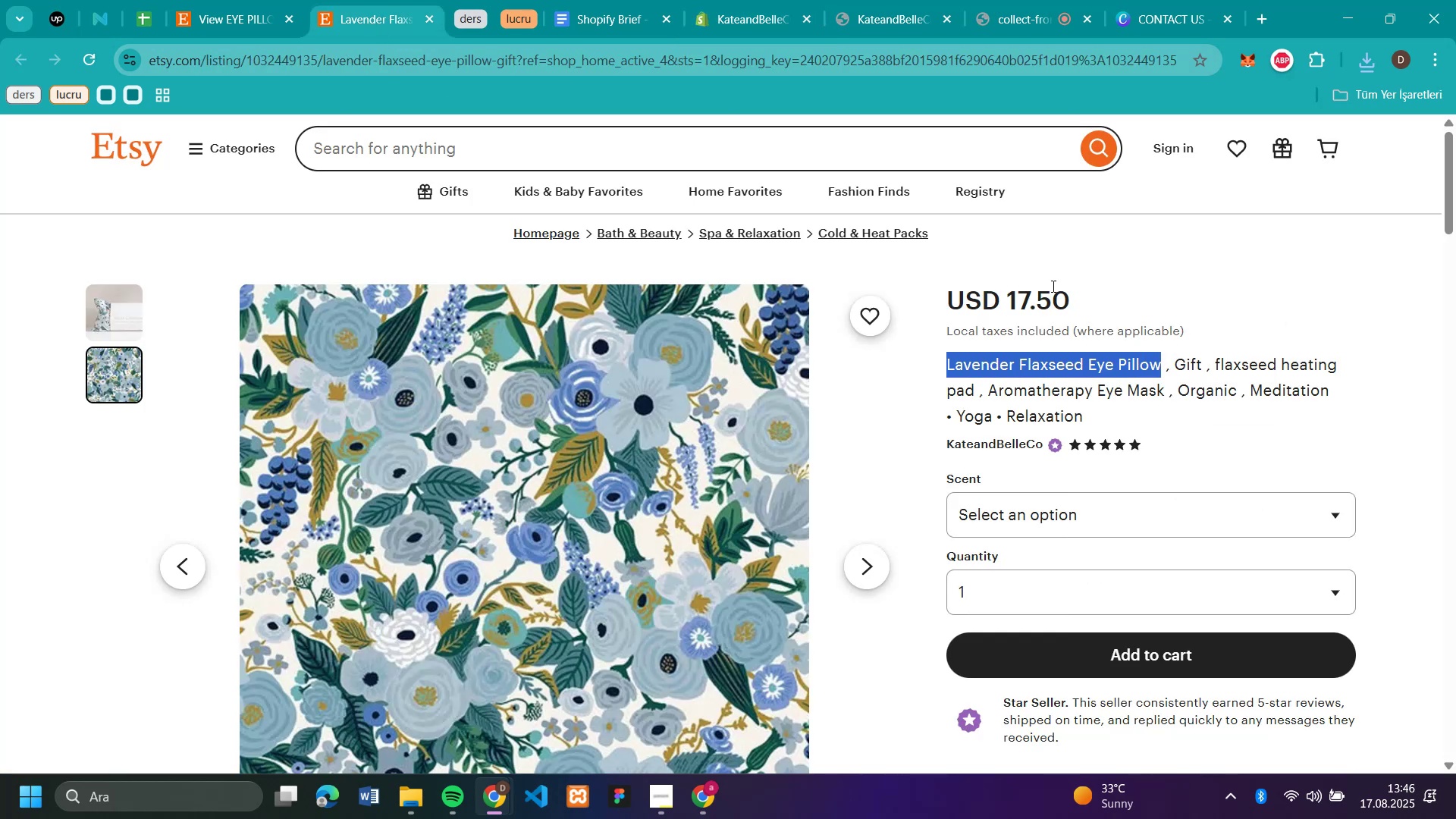 
double_click([1050, 298])
 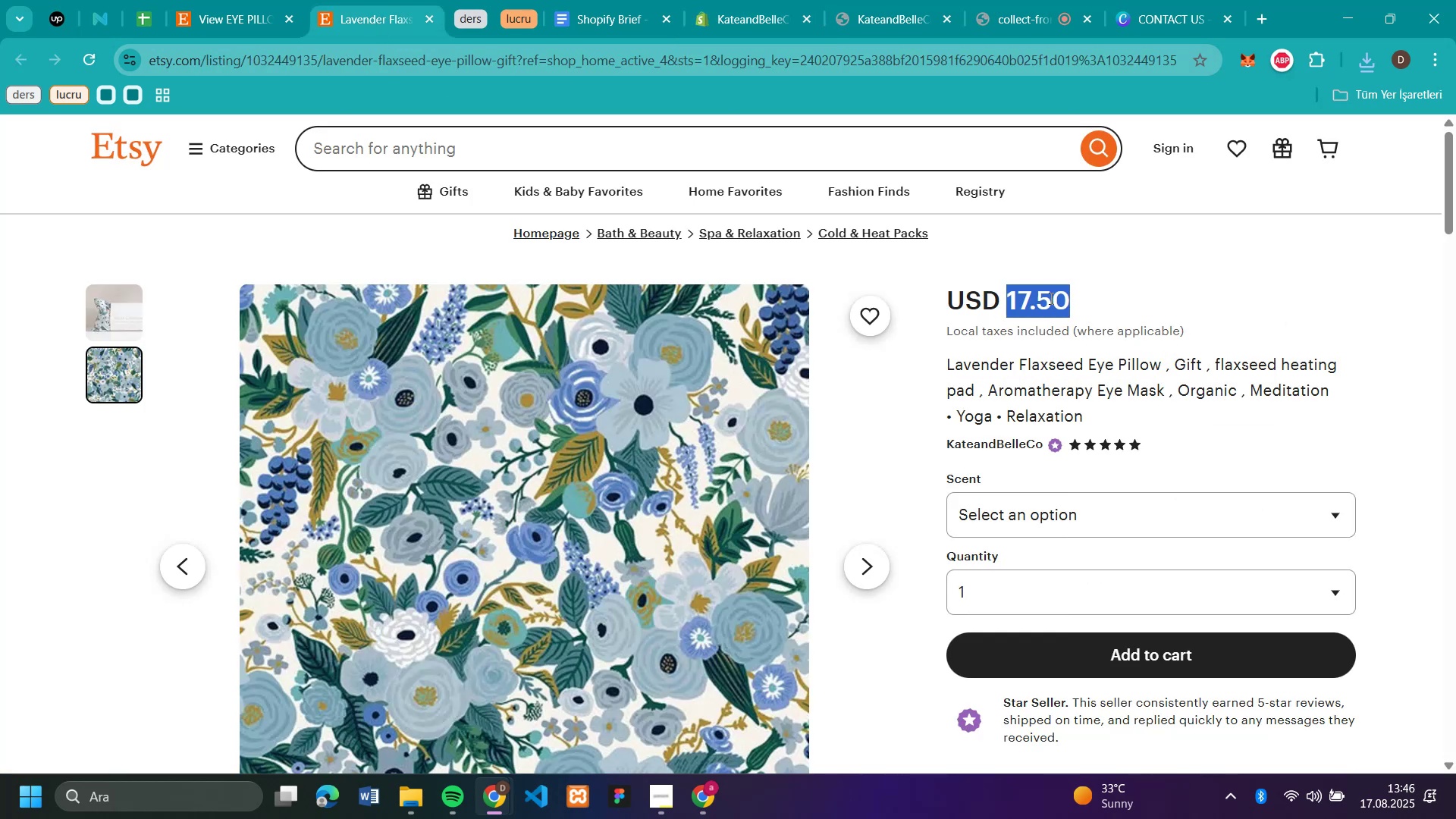 
triple_click([1050, 298])
 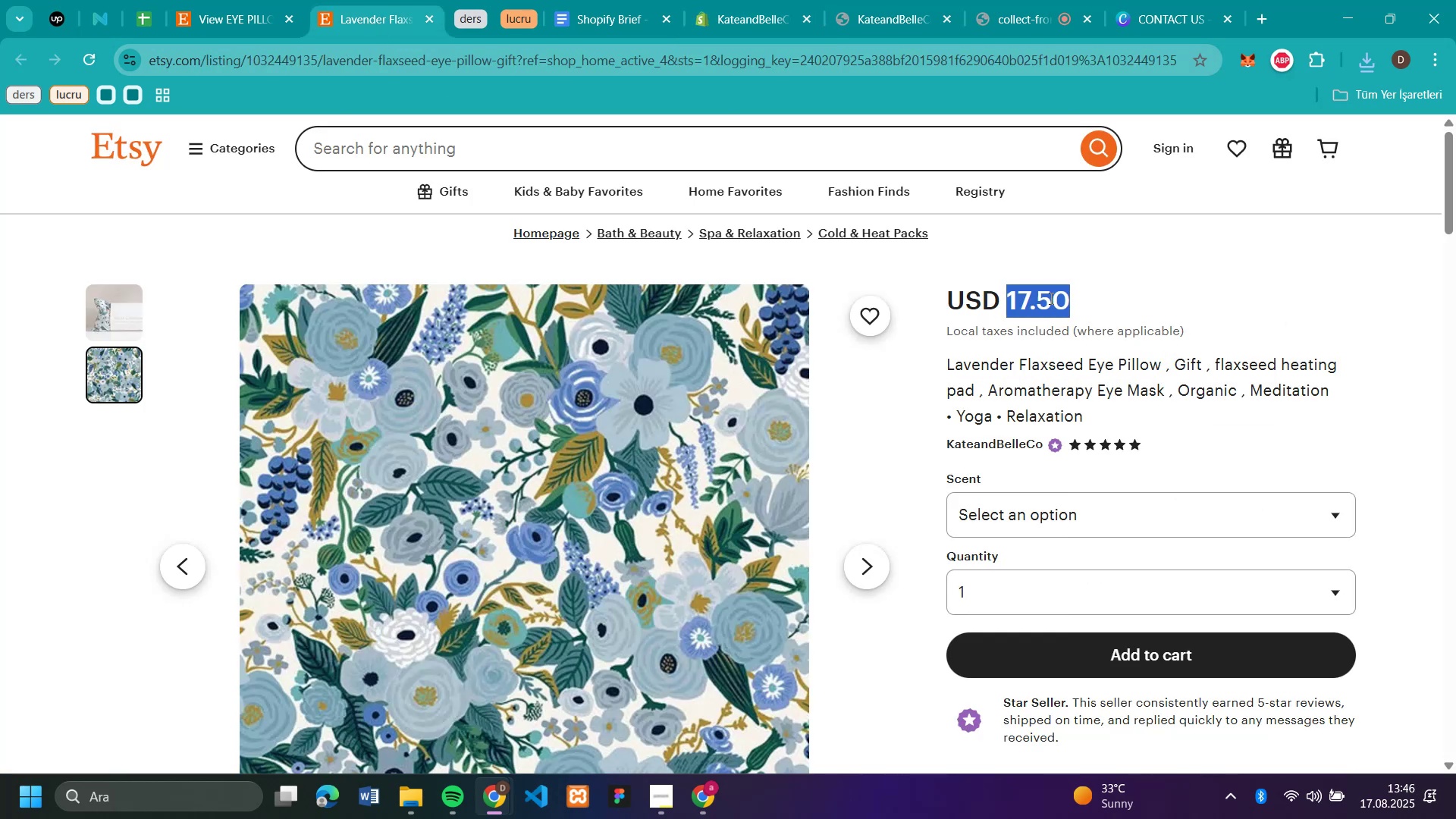 
key(Control+C)
 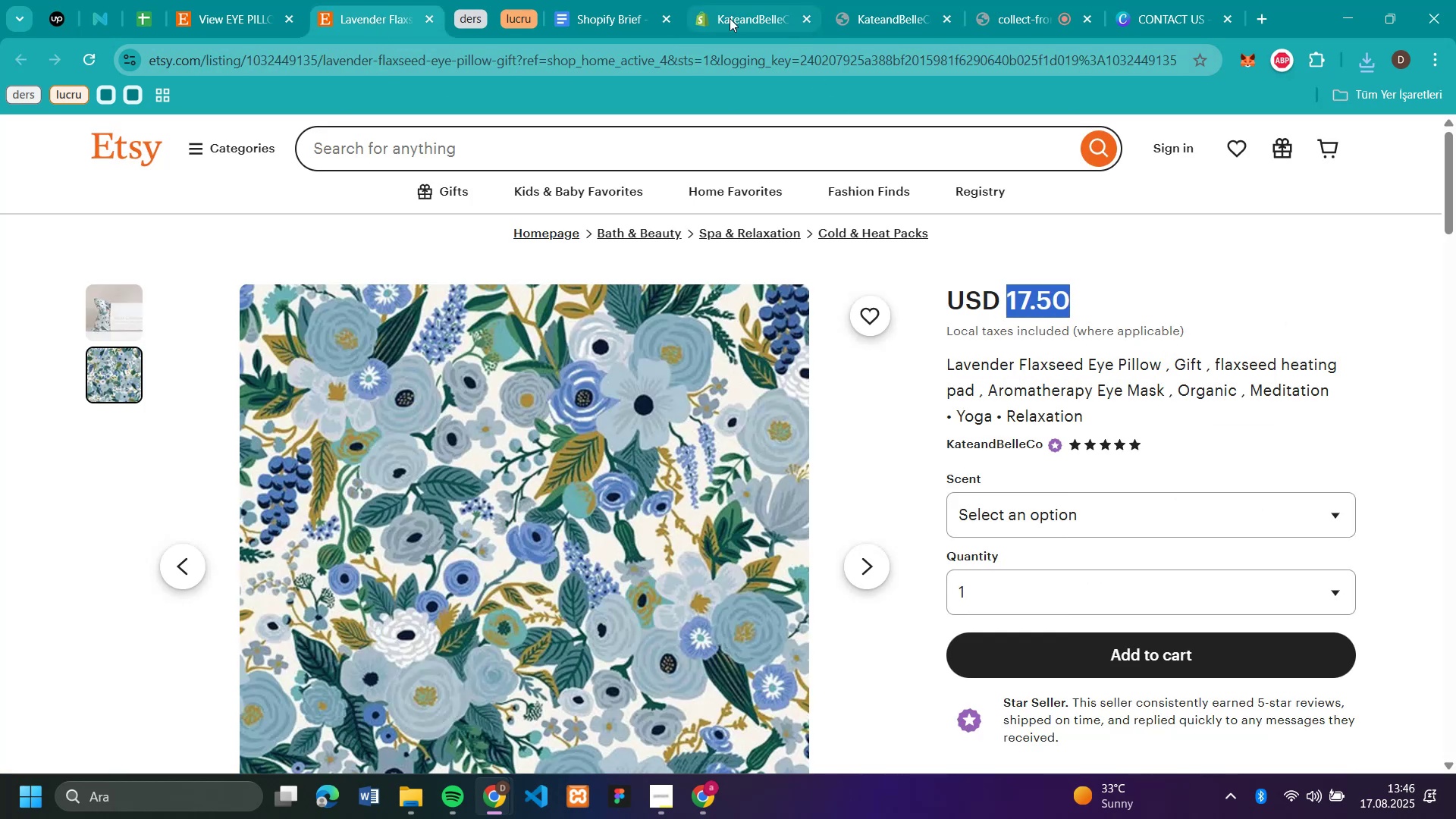 
left_click([730, 18])
 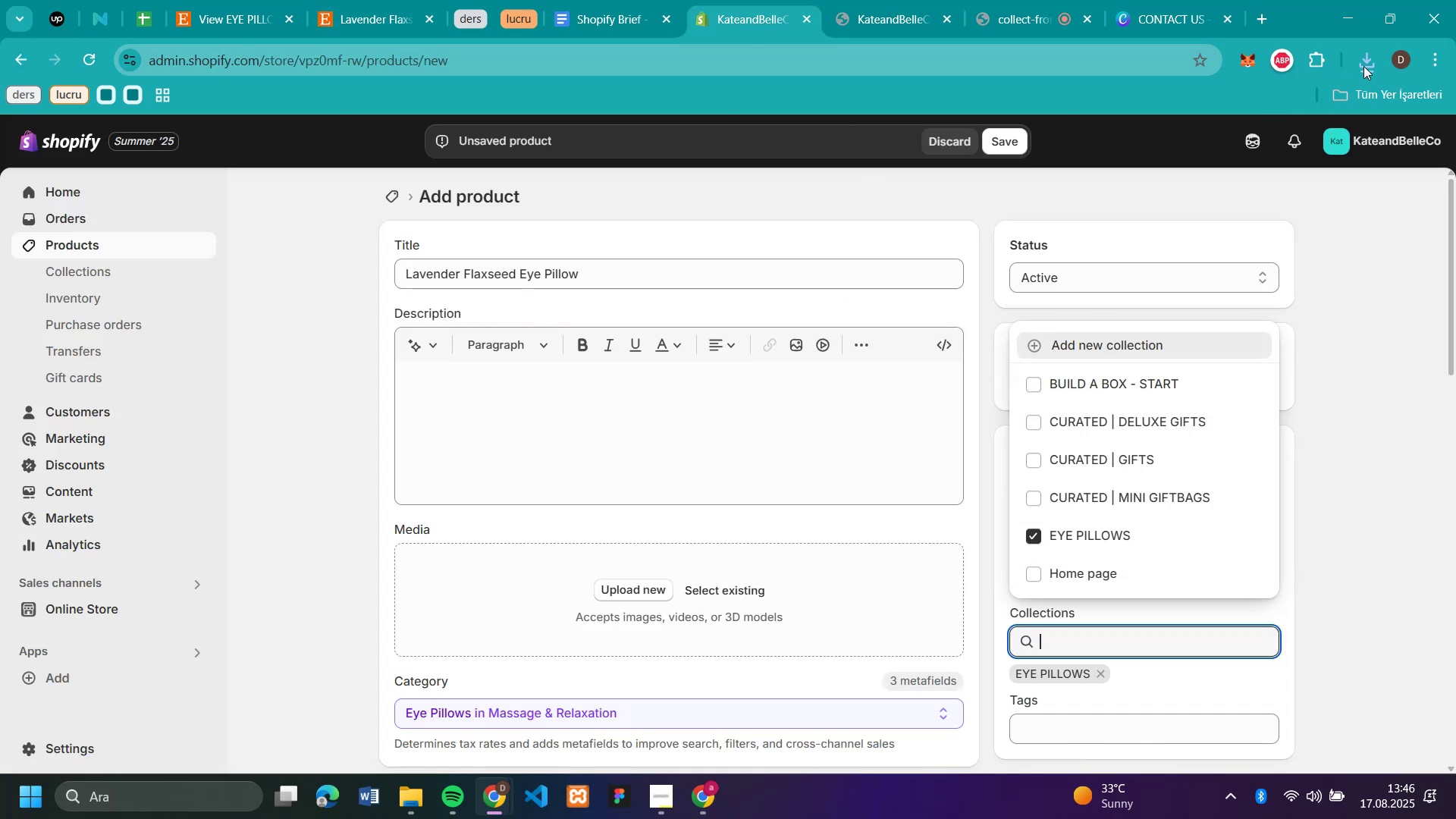 
left_click([1366, 65])
 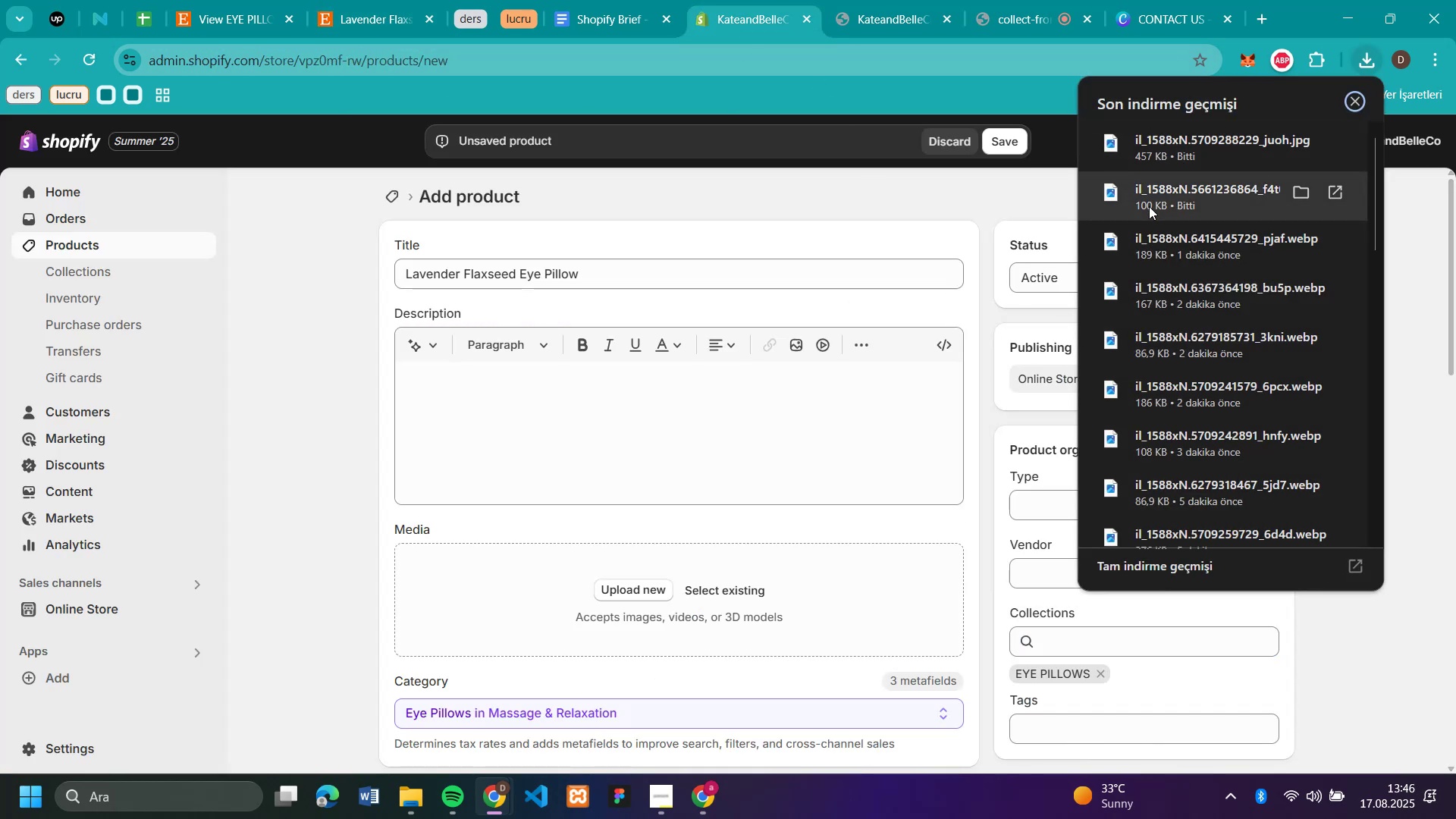 
left_click_drag(start_coordinate=[1149, 206], to_coordinate=[533, 593])
 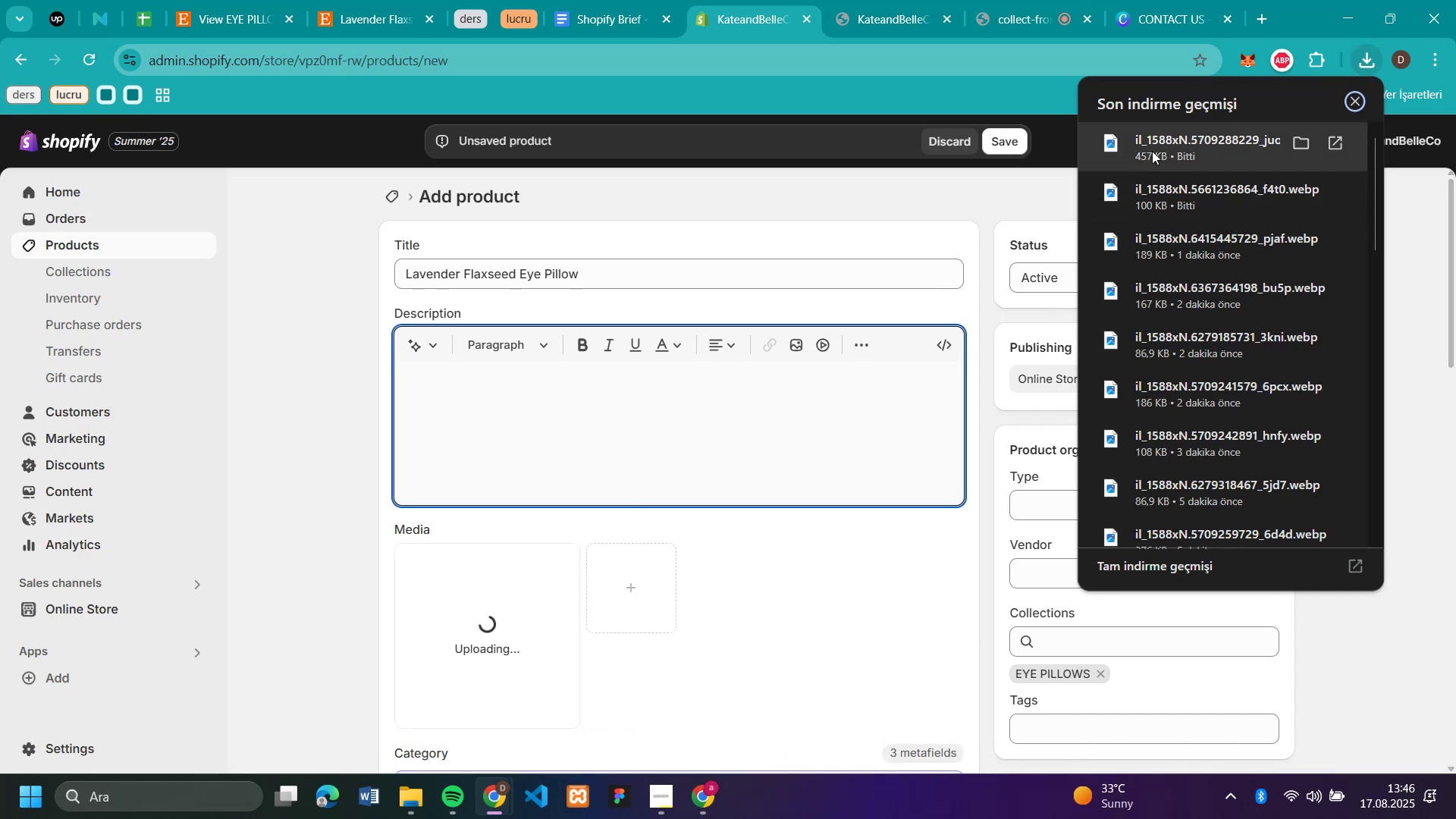 
left_click_drag(start_coordinate=[1152, 151], to_coordinate=[764, 614])
 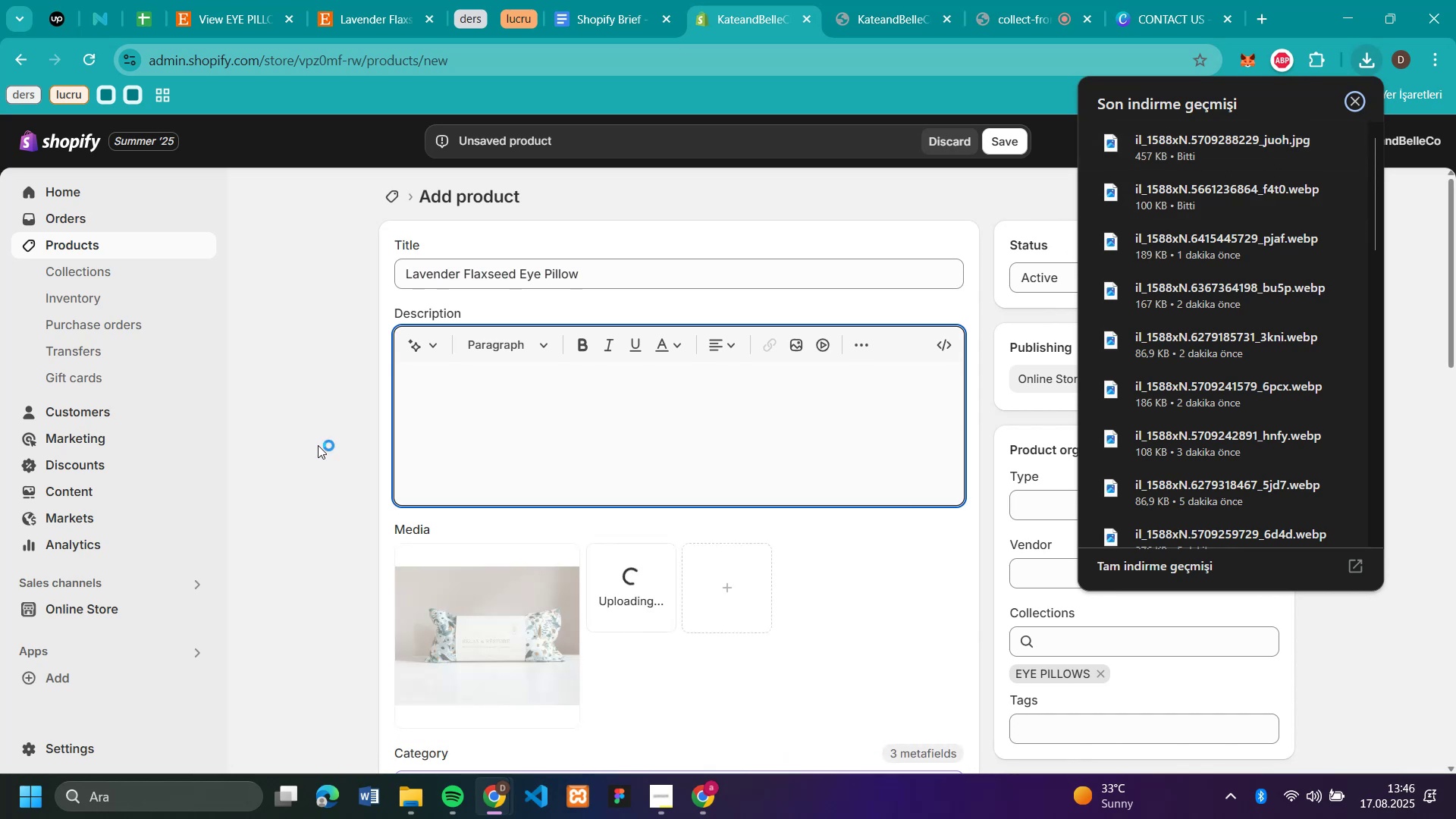 
scroll: coordinate [317, 445], scroll_direction: down, amount: 4.0
 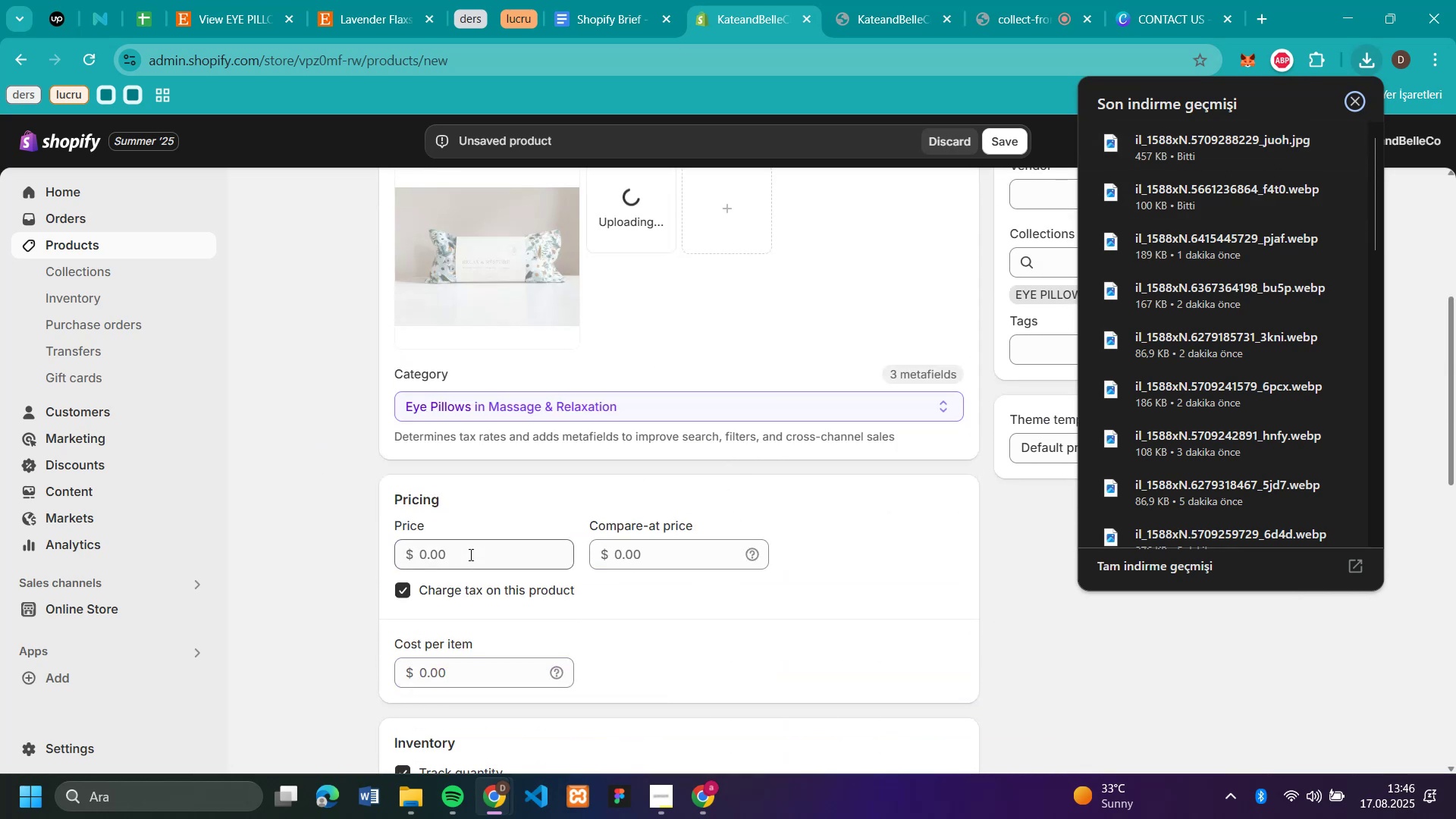 
left_click([469, 554])
 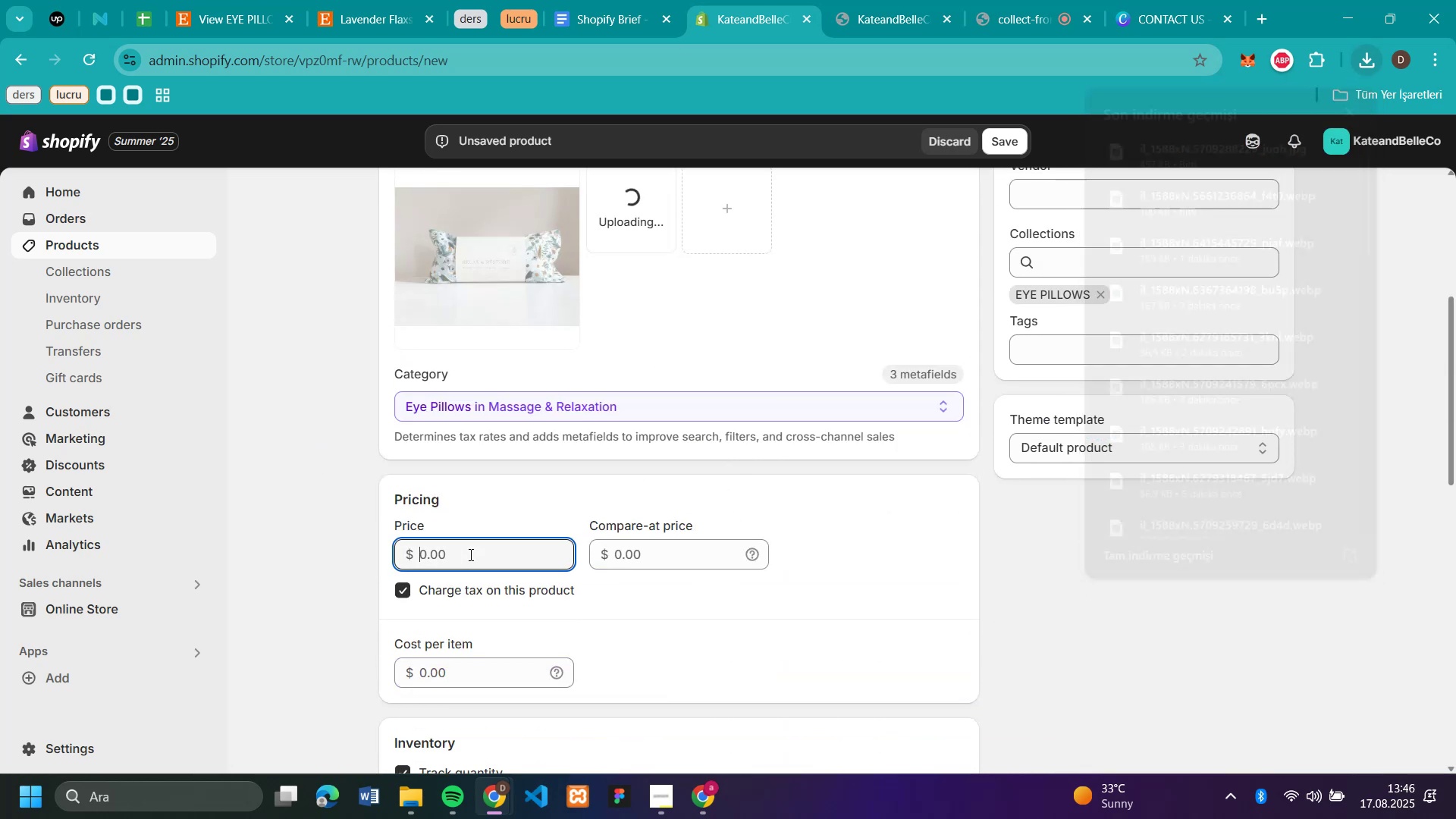 
key(Control+V)
 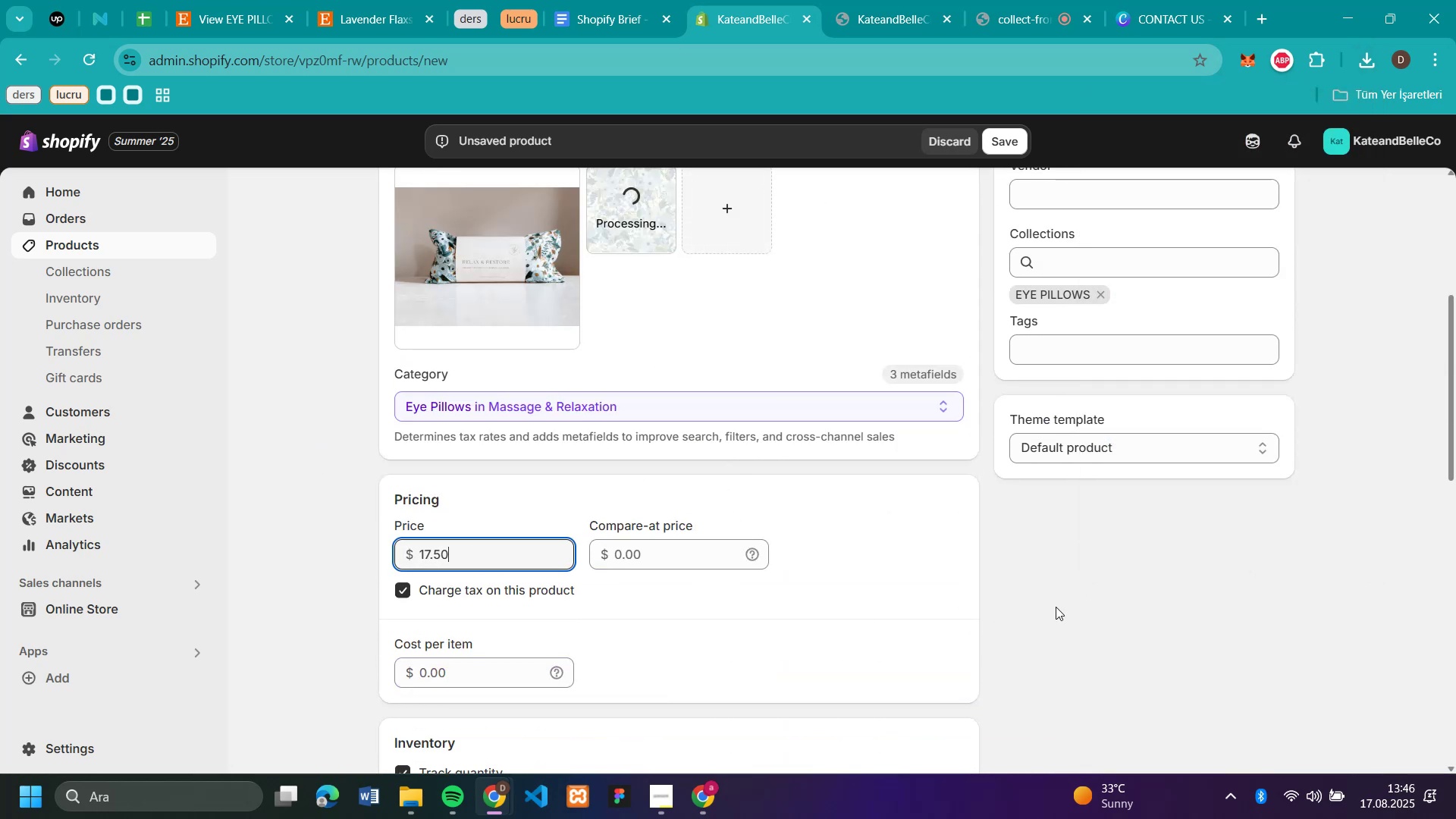 
left_click([1056, 607])
 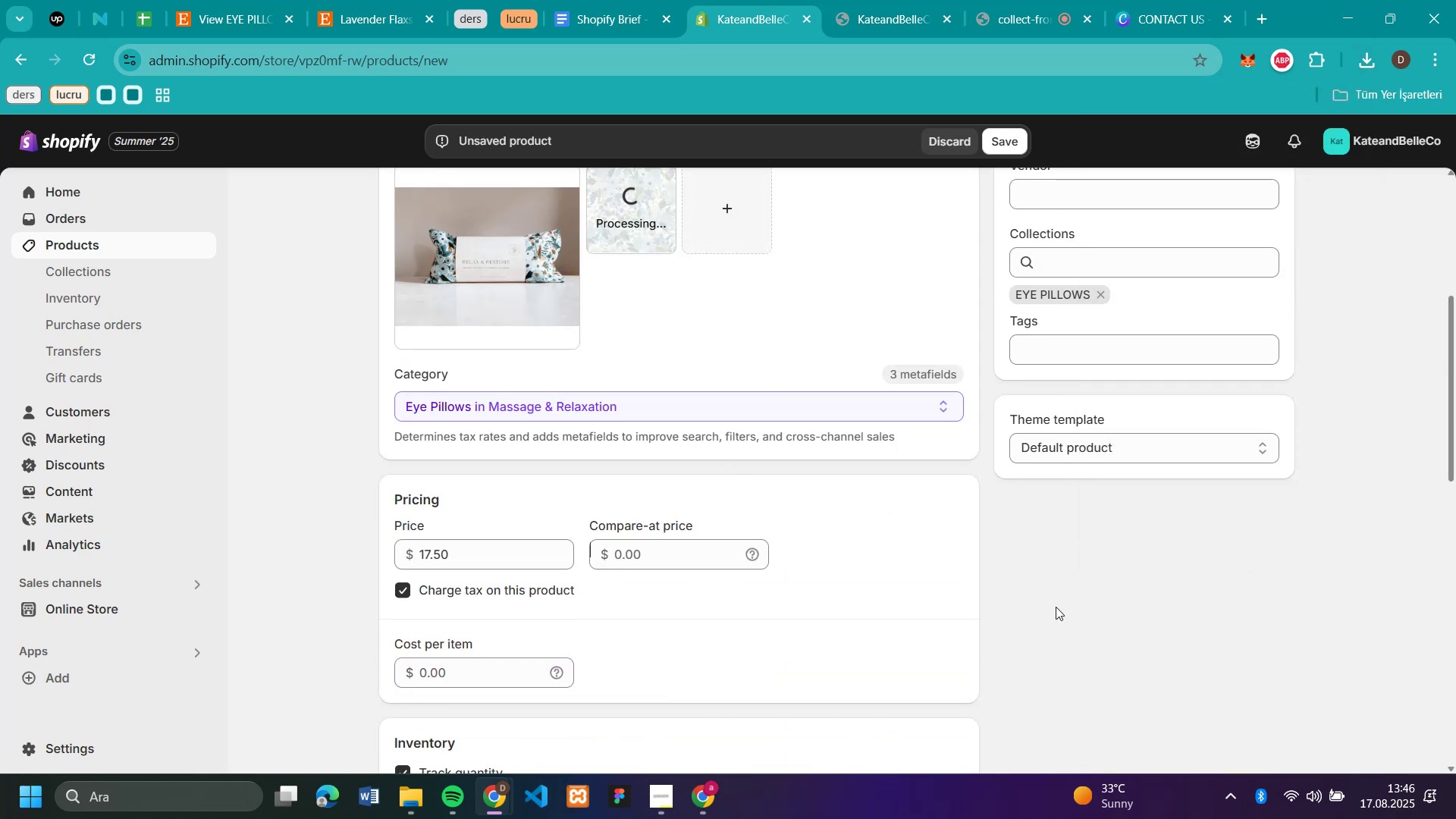 
scroll: coordinate [1056, 607], scroll_direction: down, amount: 3.0
 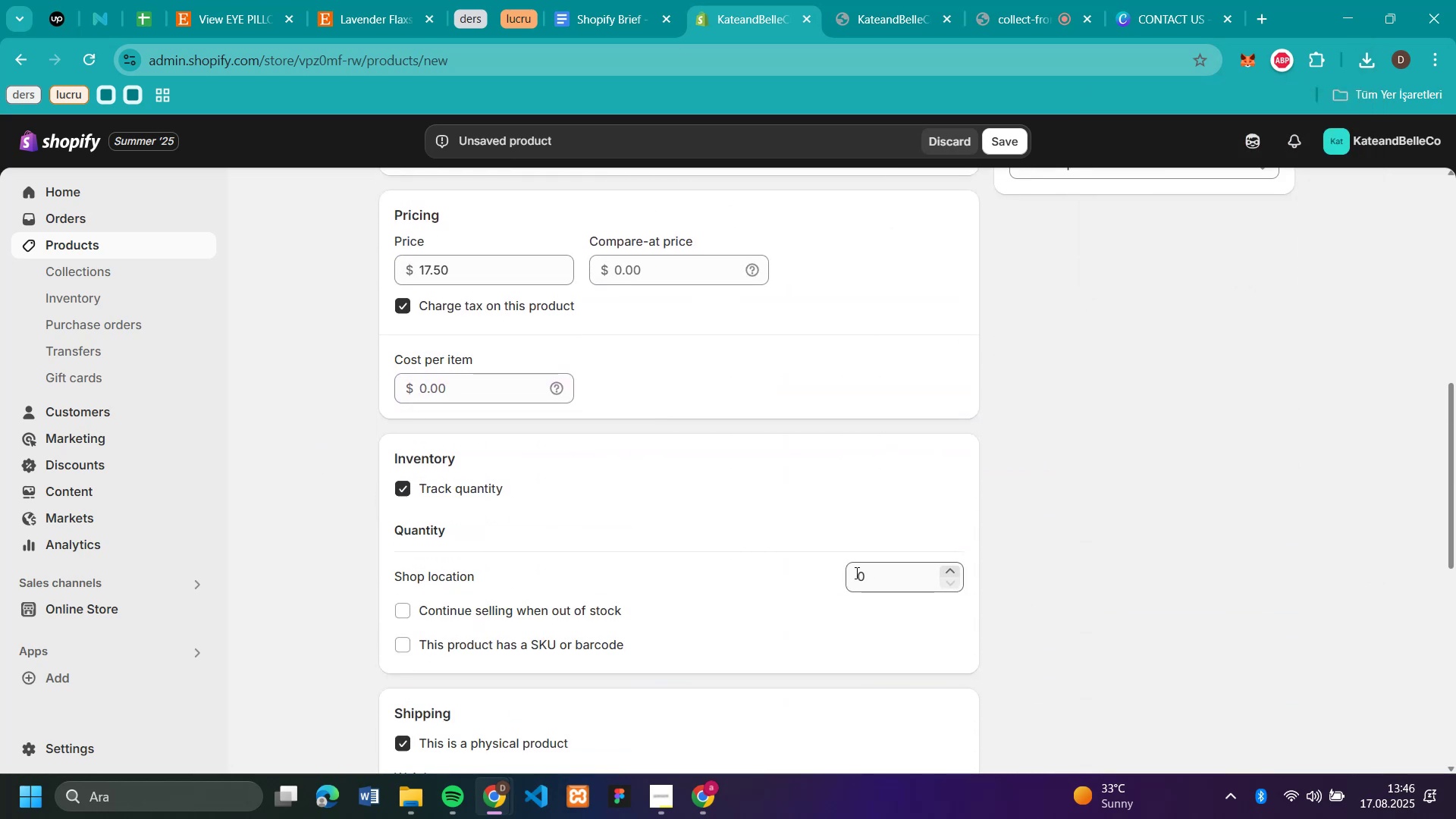 
left_click([855, 573])
 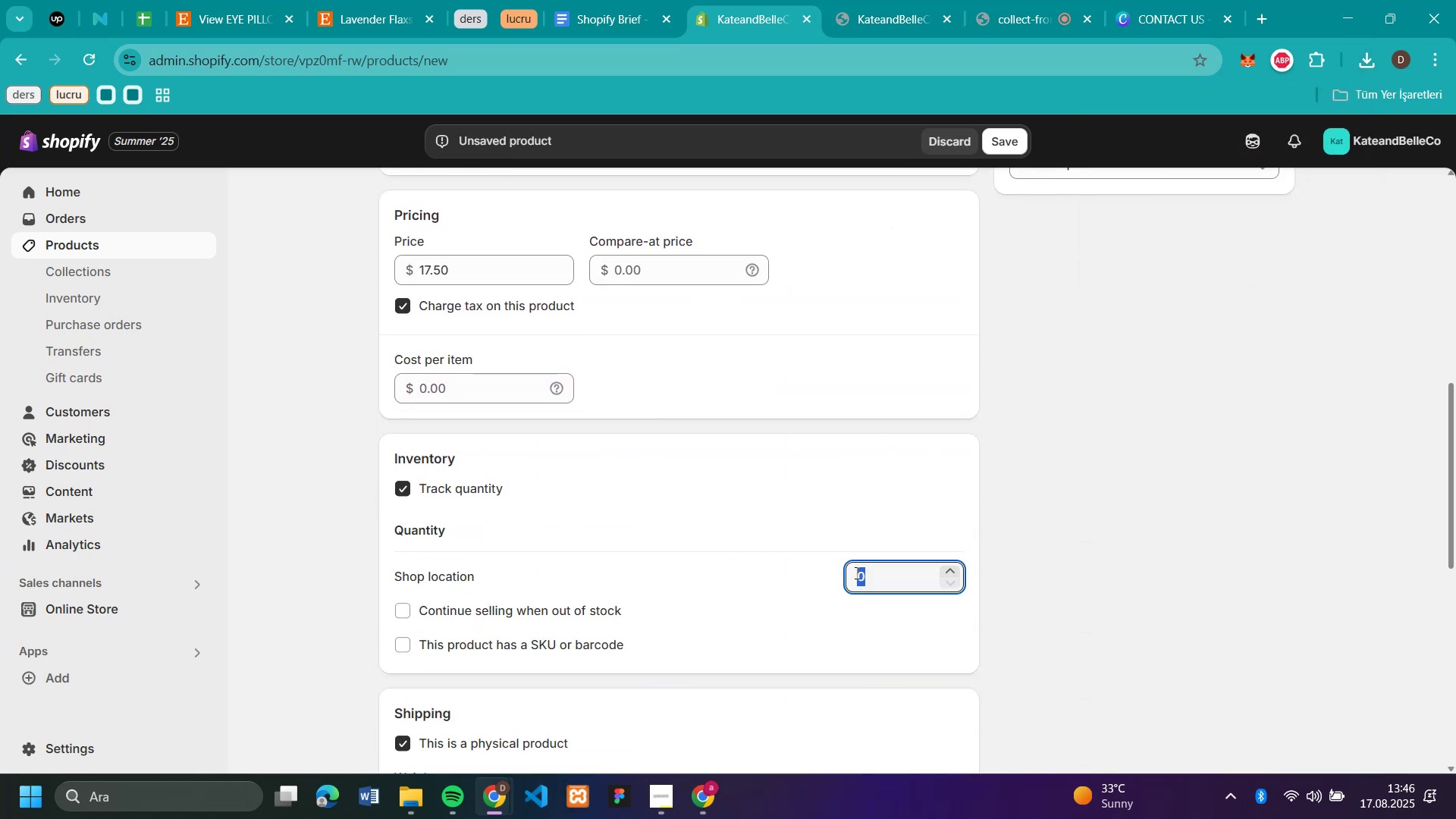 
type(50)
 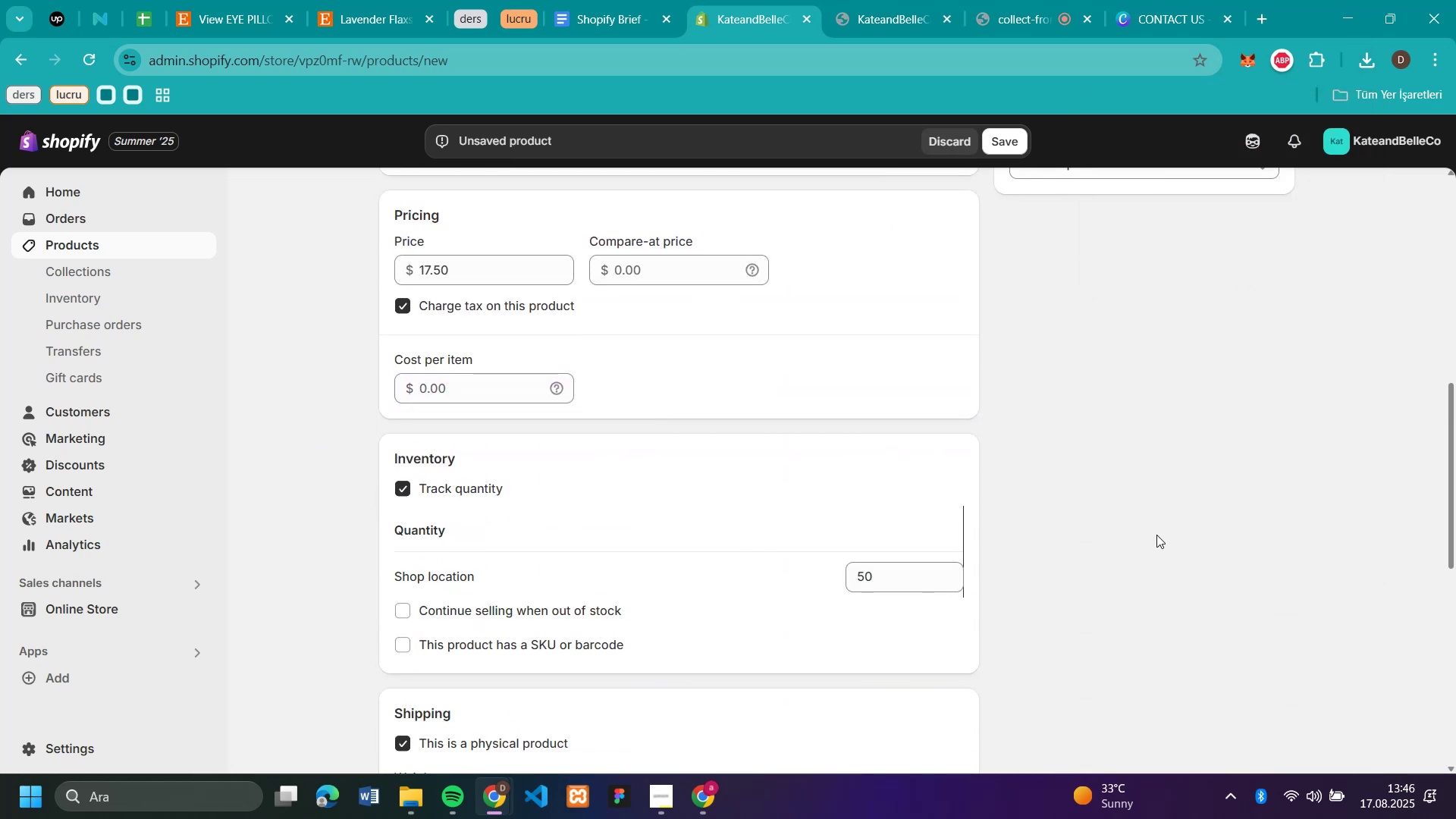 
left_click([1156, 535])
 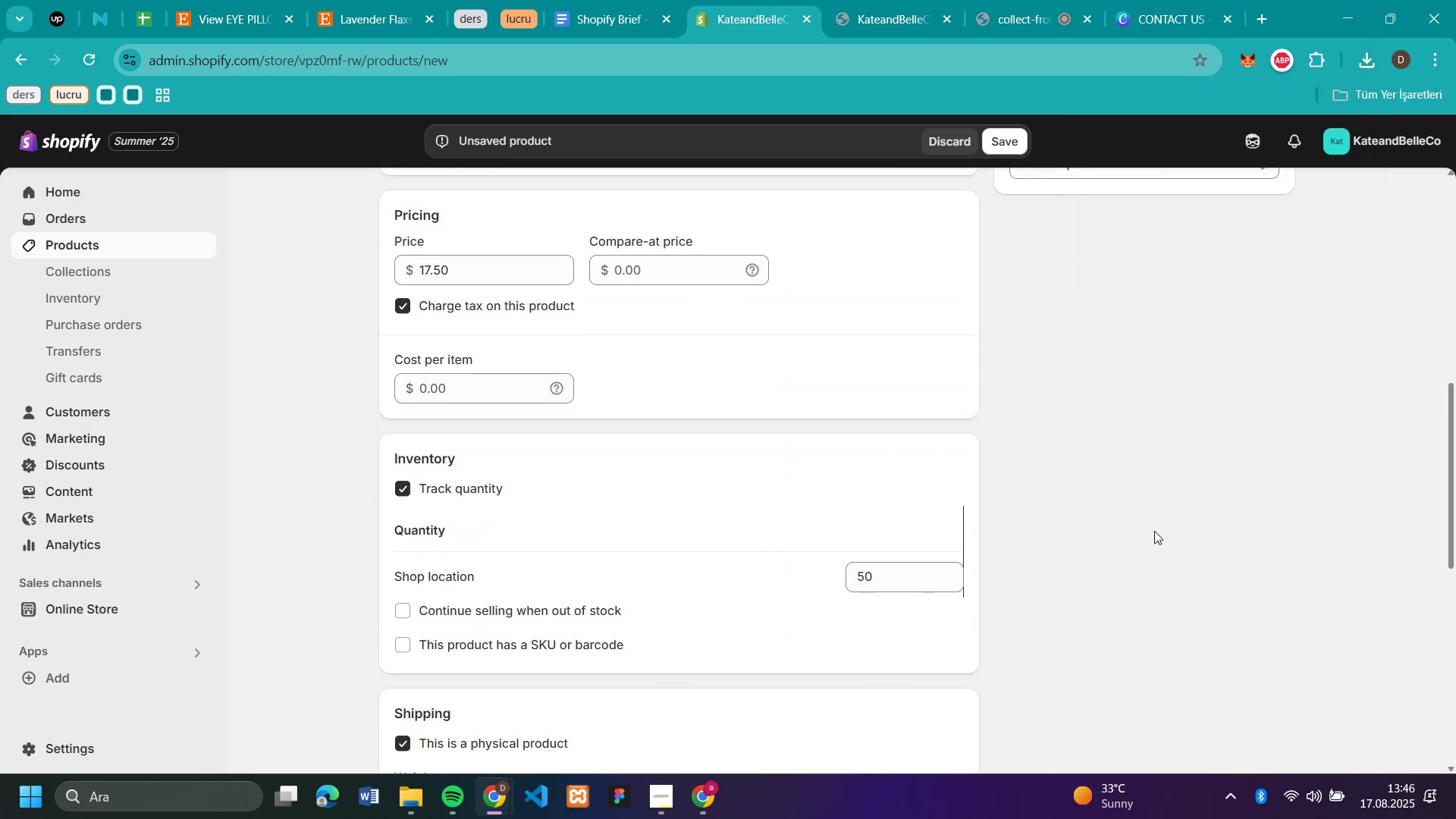 
scroll: coordinate [965, 431], scroll_direction: up, amount: 7.0
 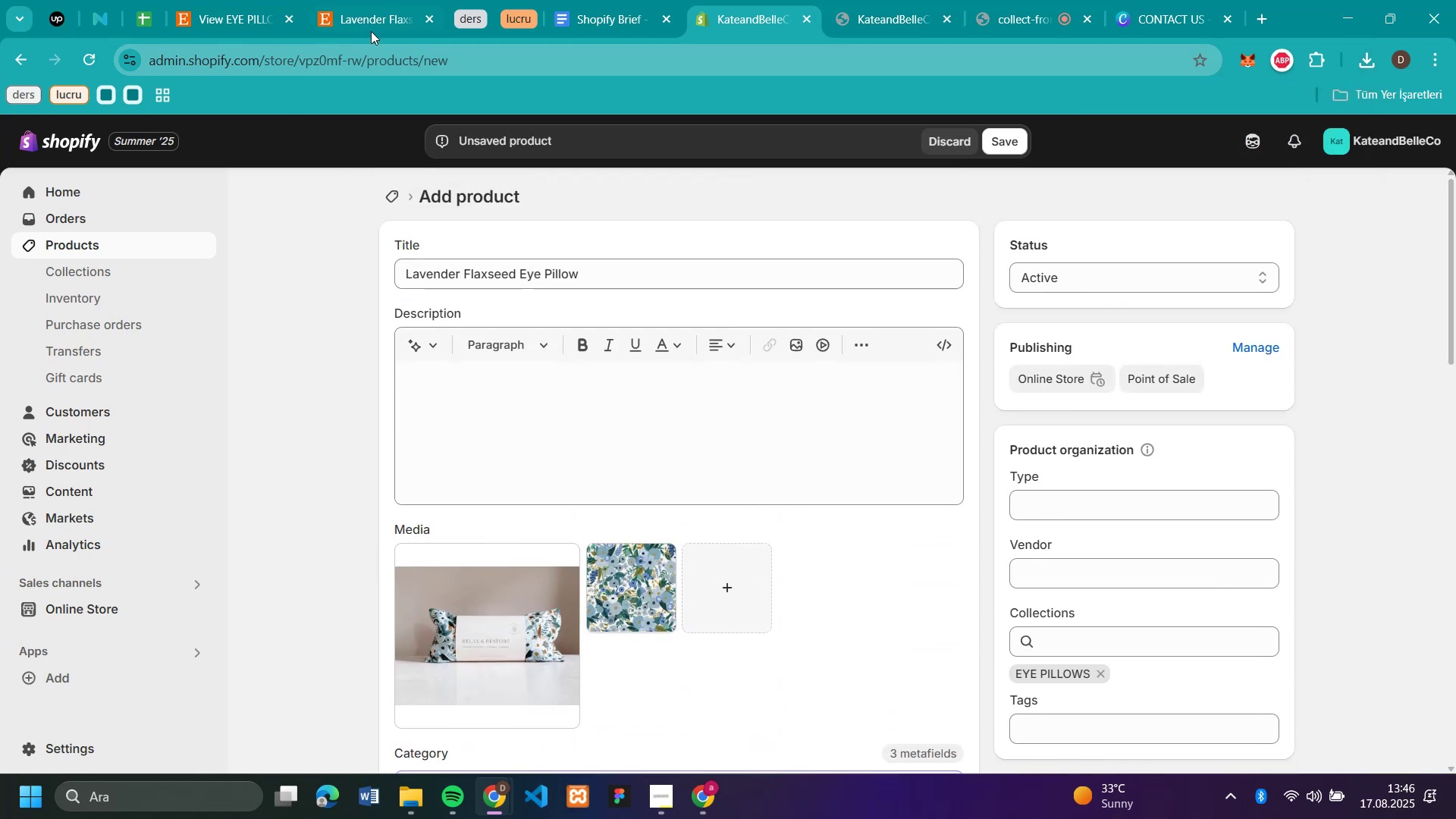 
left_click([372, 30])
 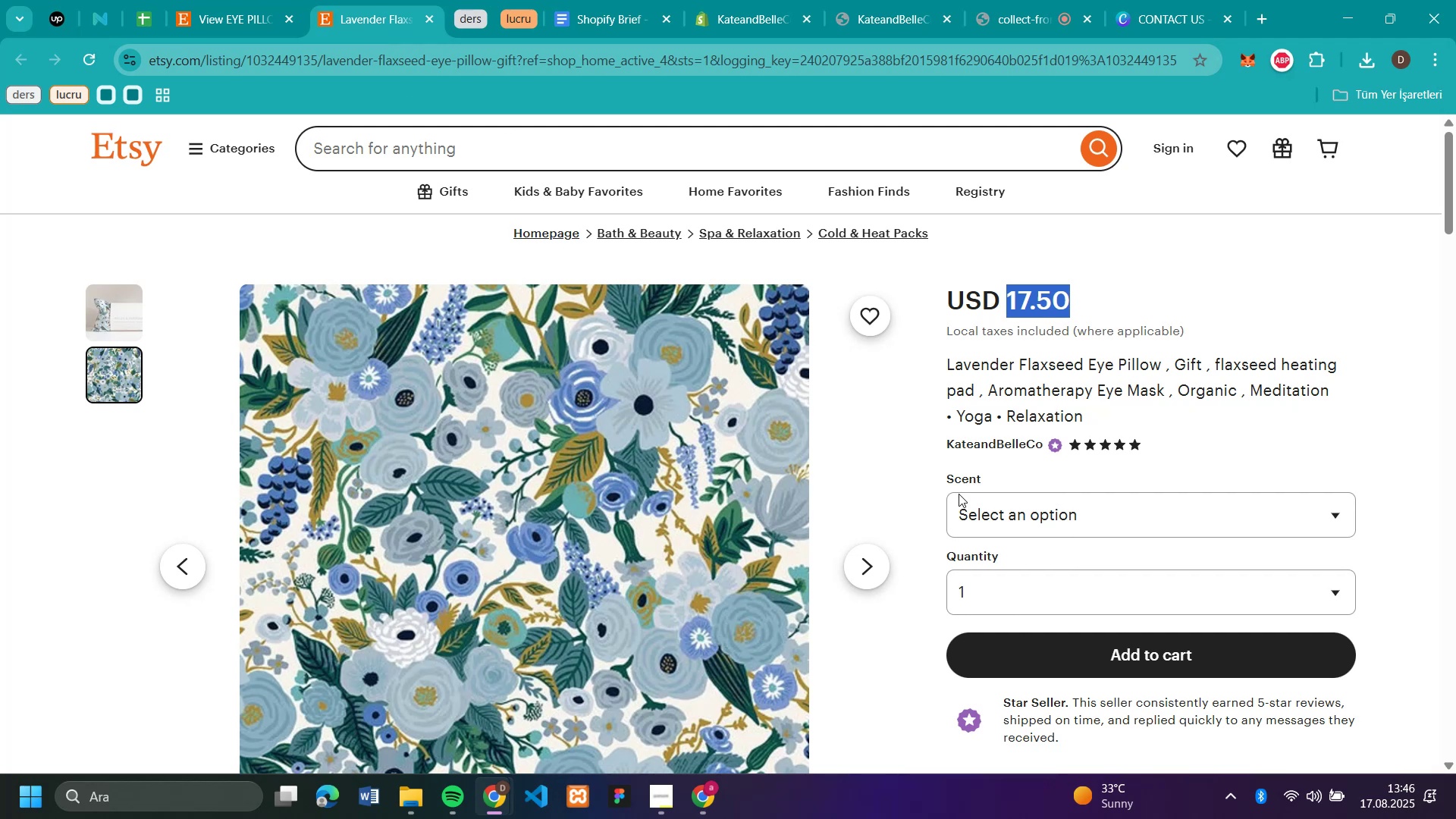 
scroll: coordinate [992, 525], scroll_direction: down, amount: 7.0
 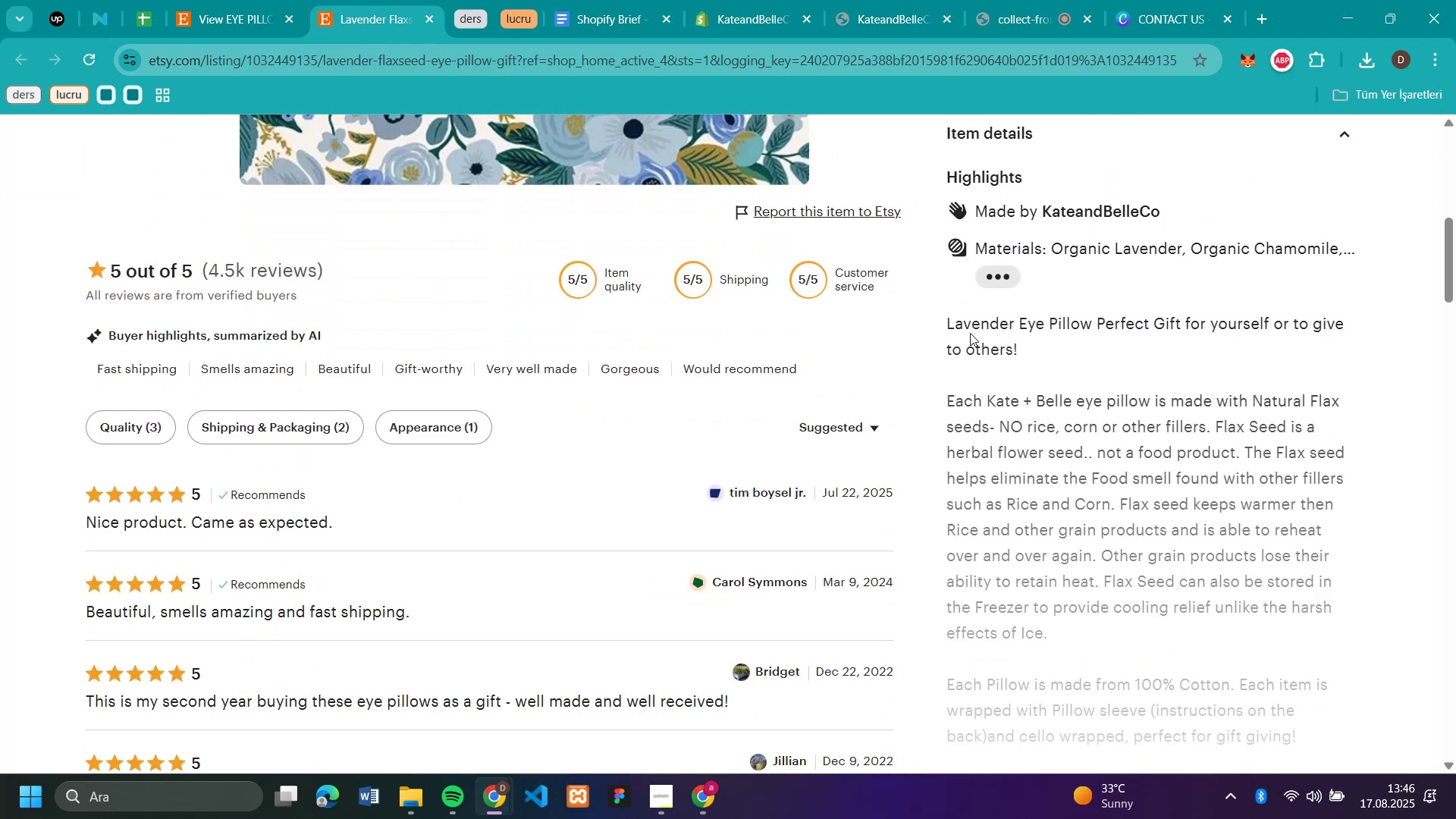 
left_click_drag(start_coordinate=[947, 324], to_coordinate=[1285, 343])
 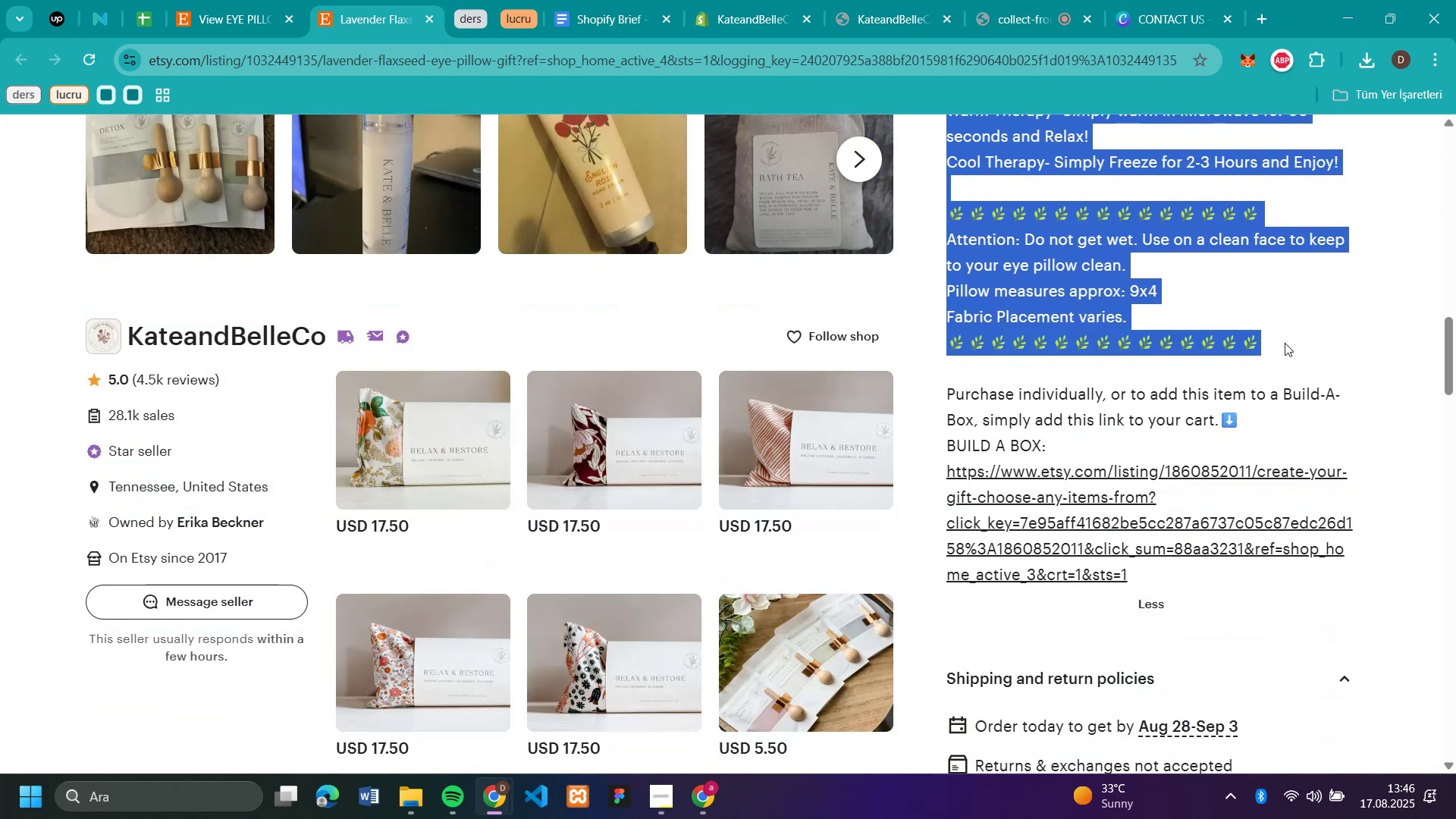 
key(Control+C)
 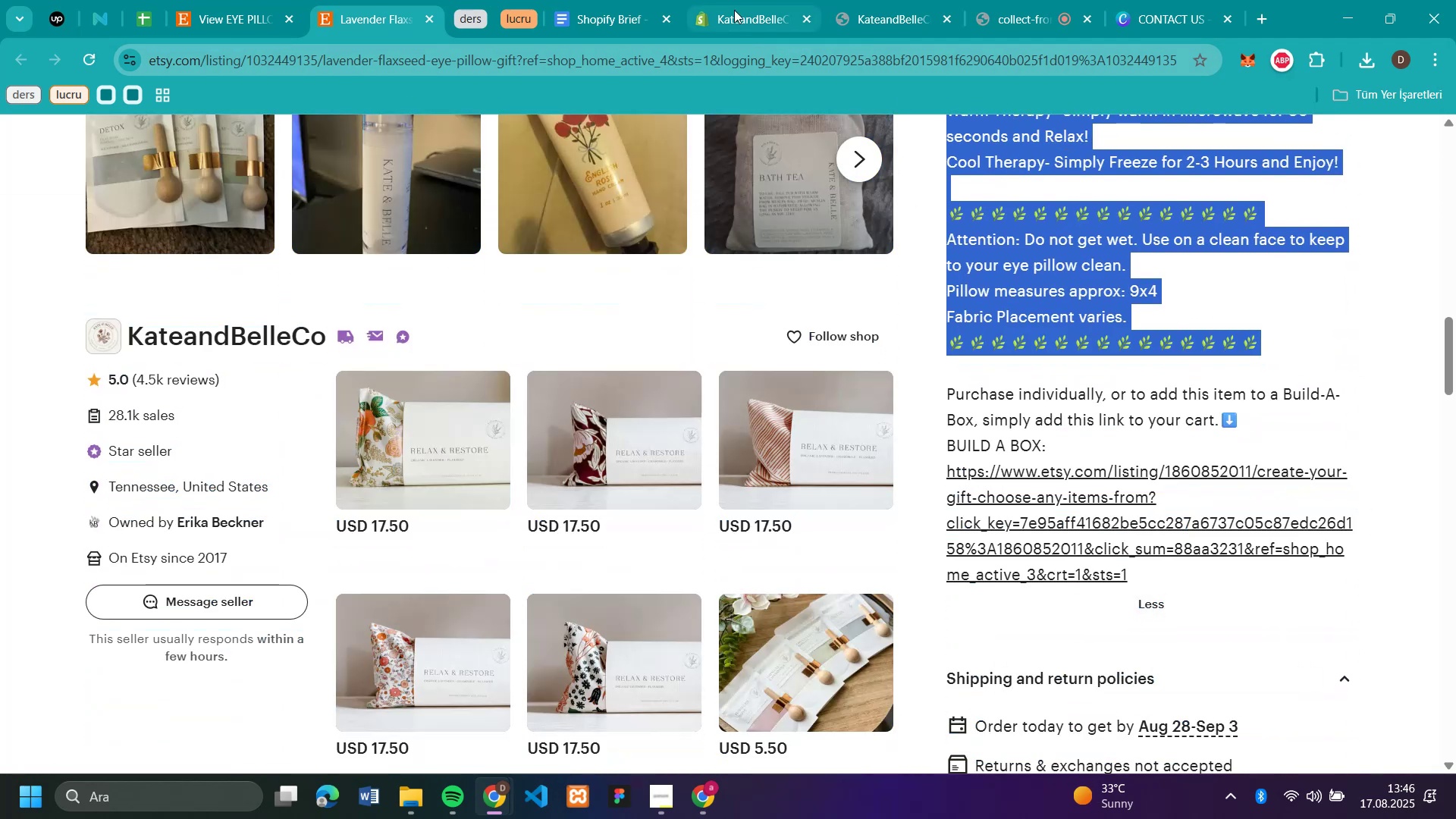 
left_click([734, 10])
 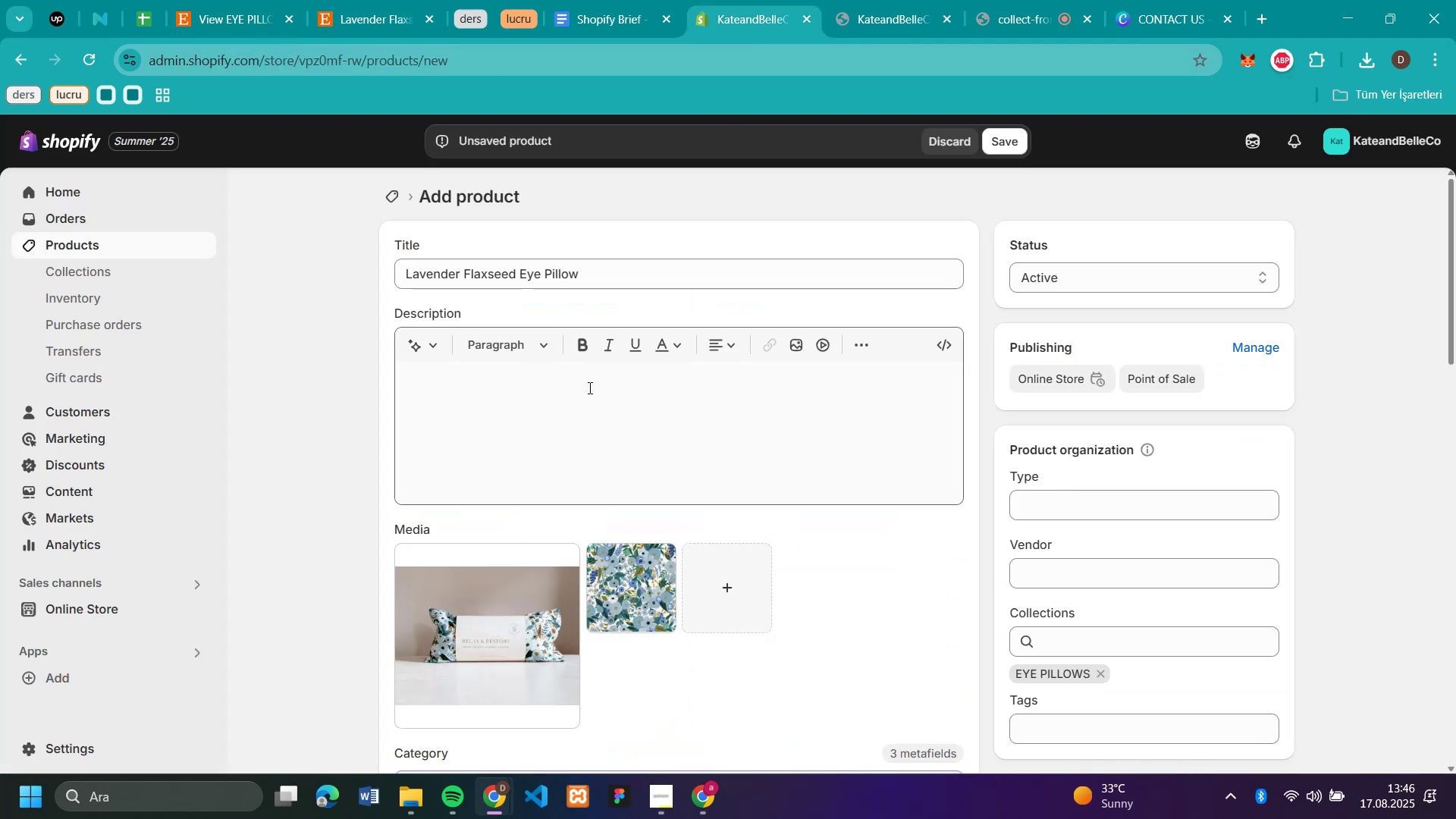 
left_click([588, 388])
 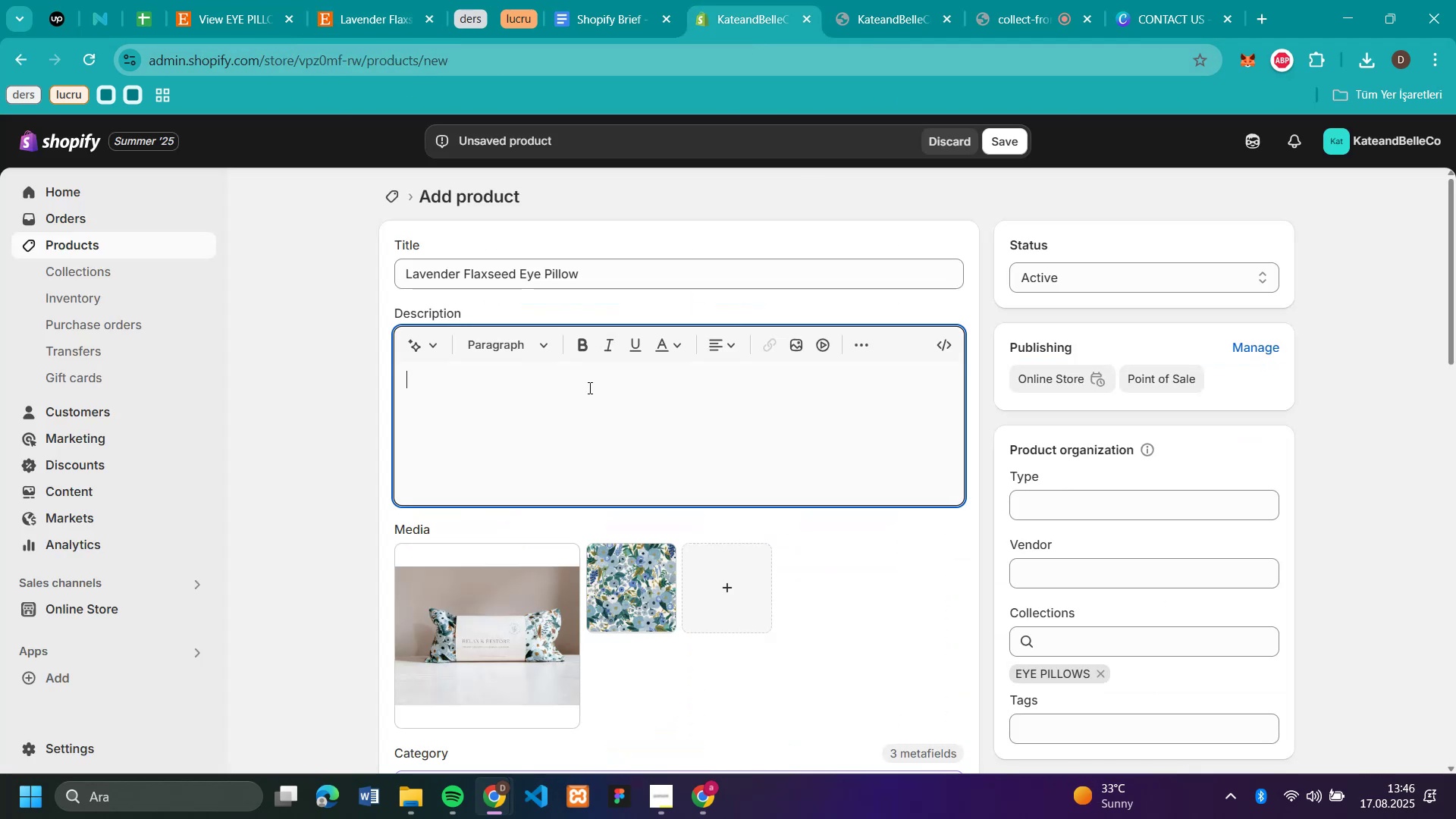 
key(Control+V)
 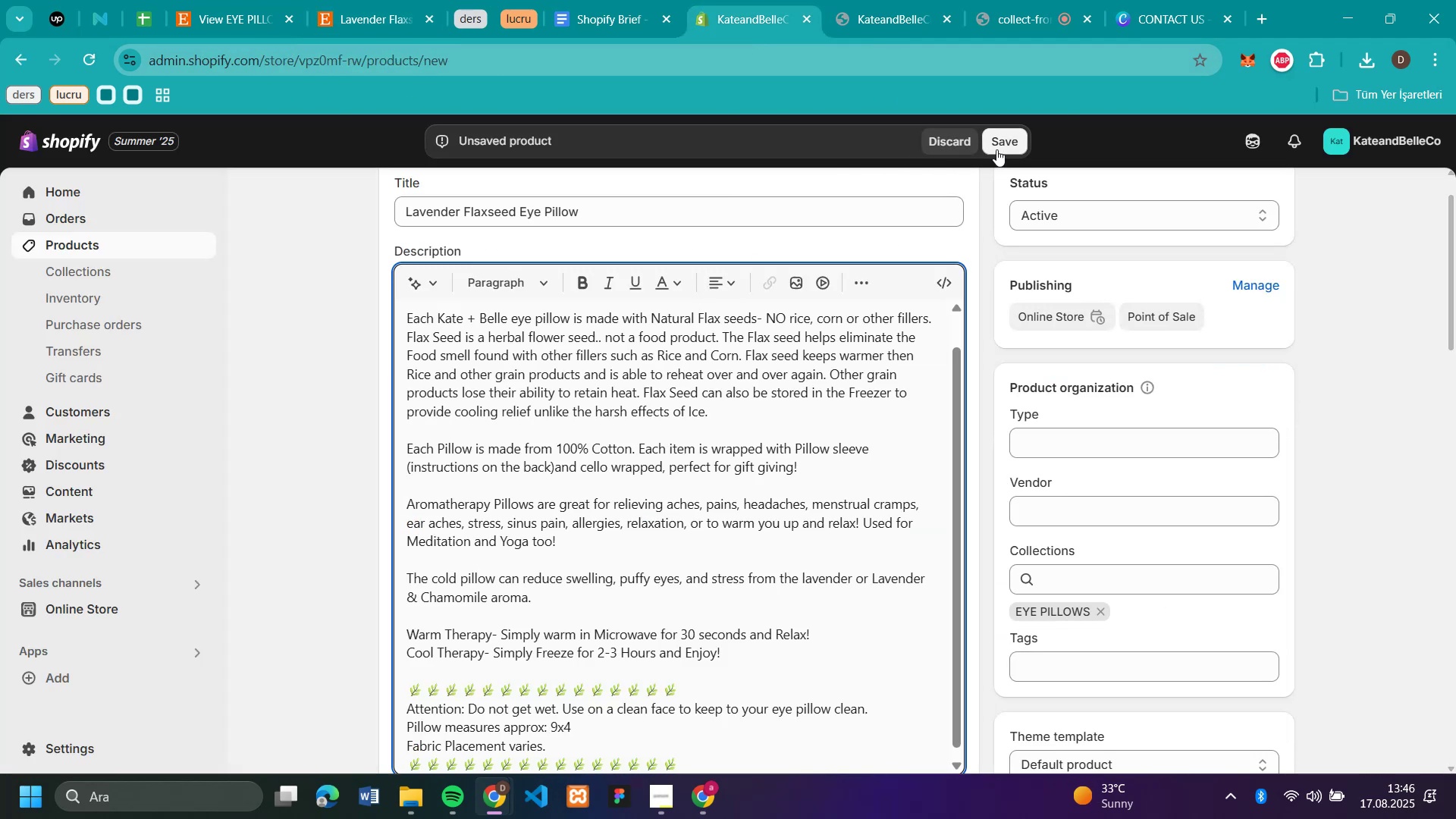 
left_click([996, 149])
 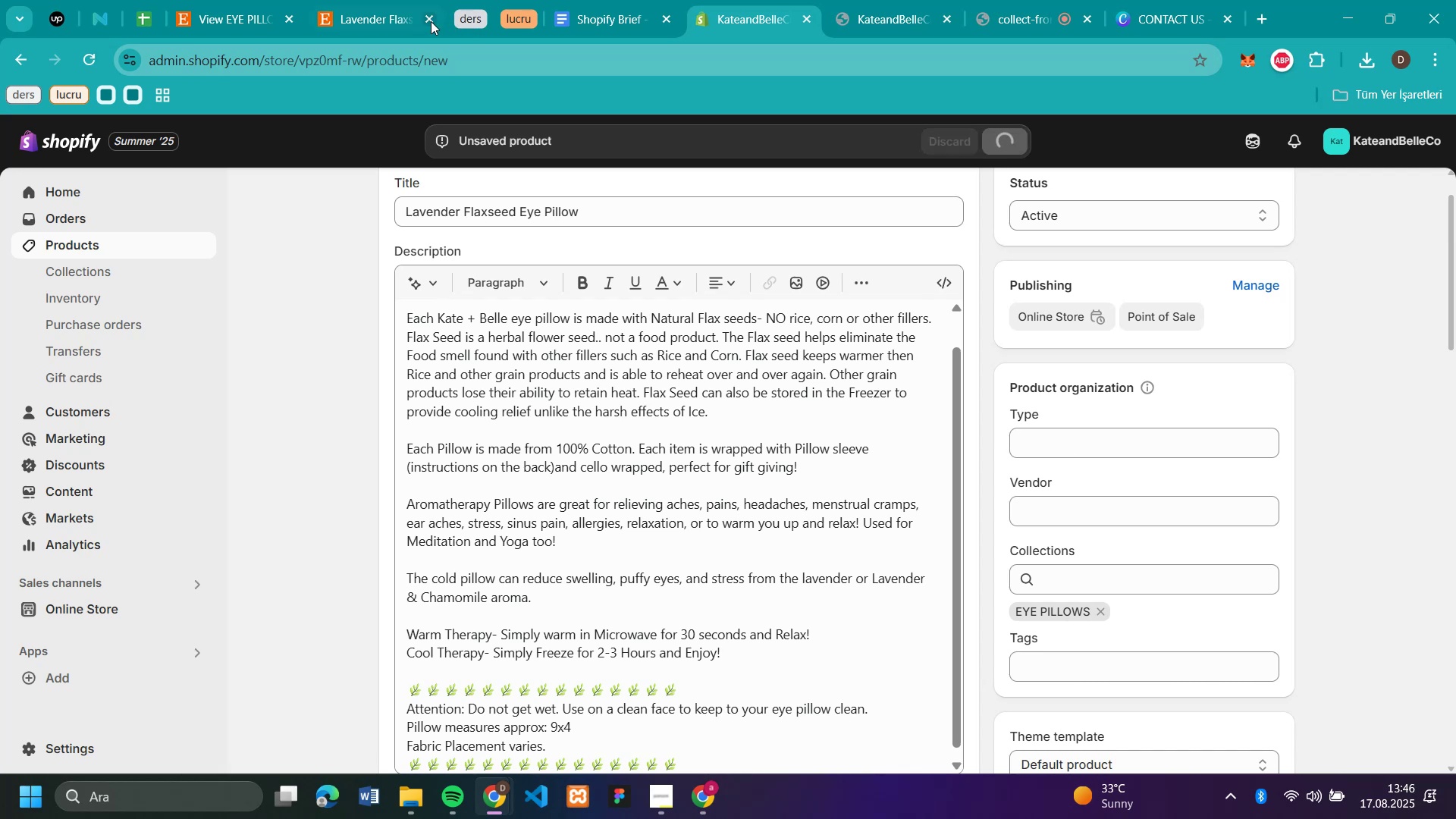 
left_click_drag(start_coordinate=[431, 21], to_coordinate=[426, 21])
 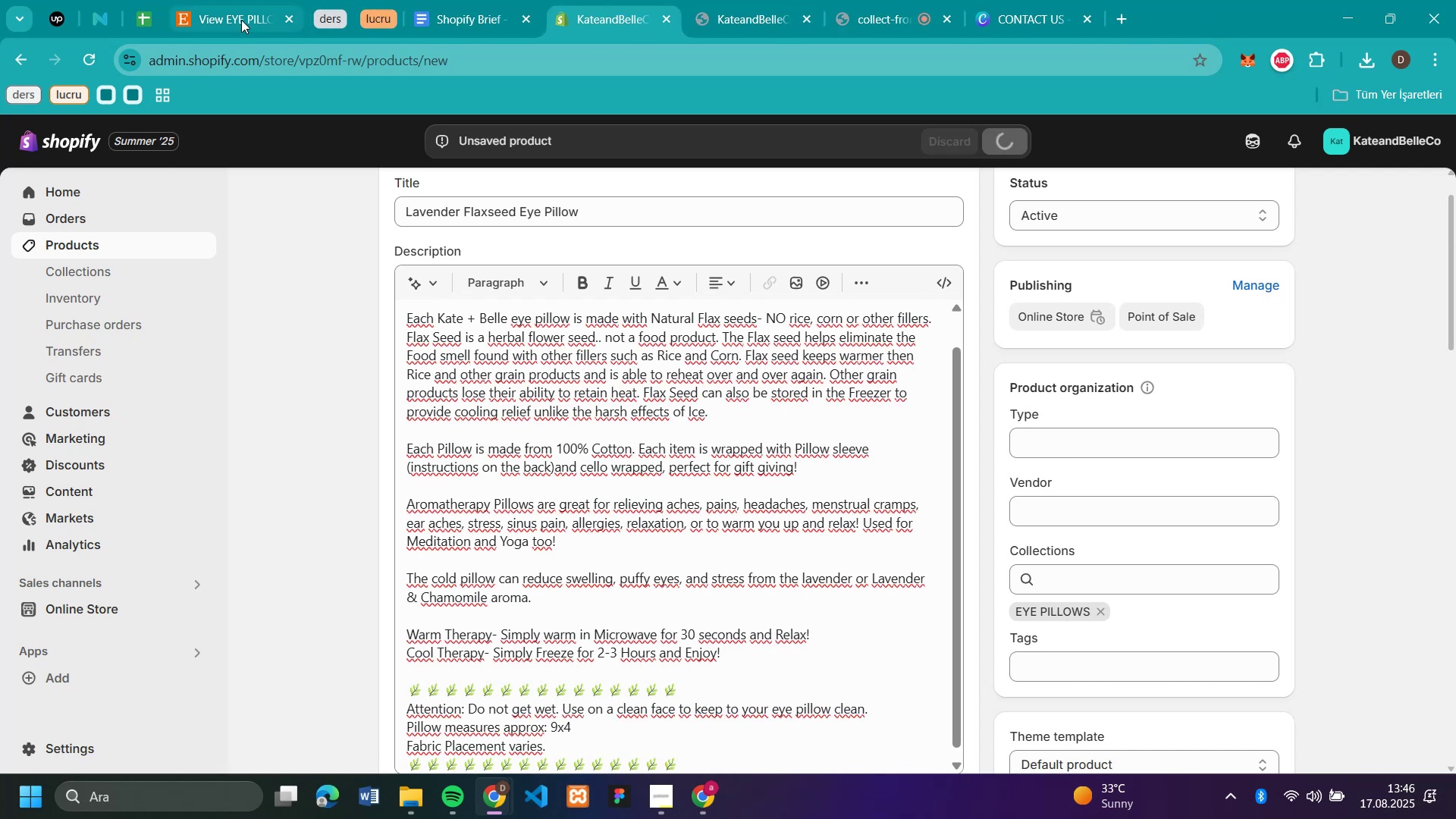 
left_click([241, 19])
 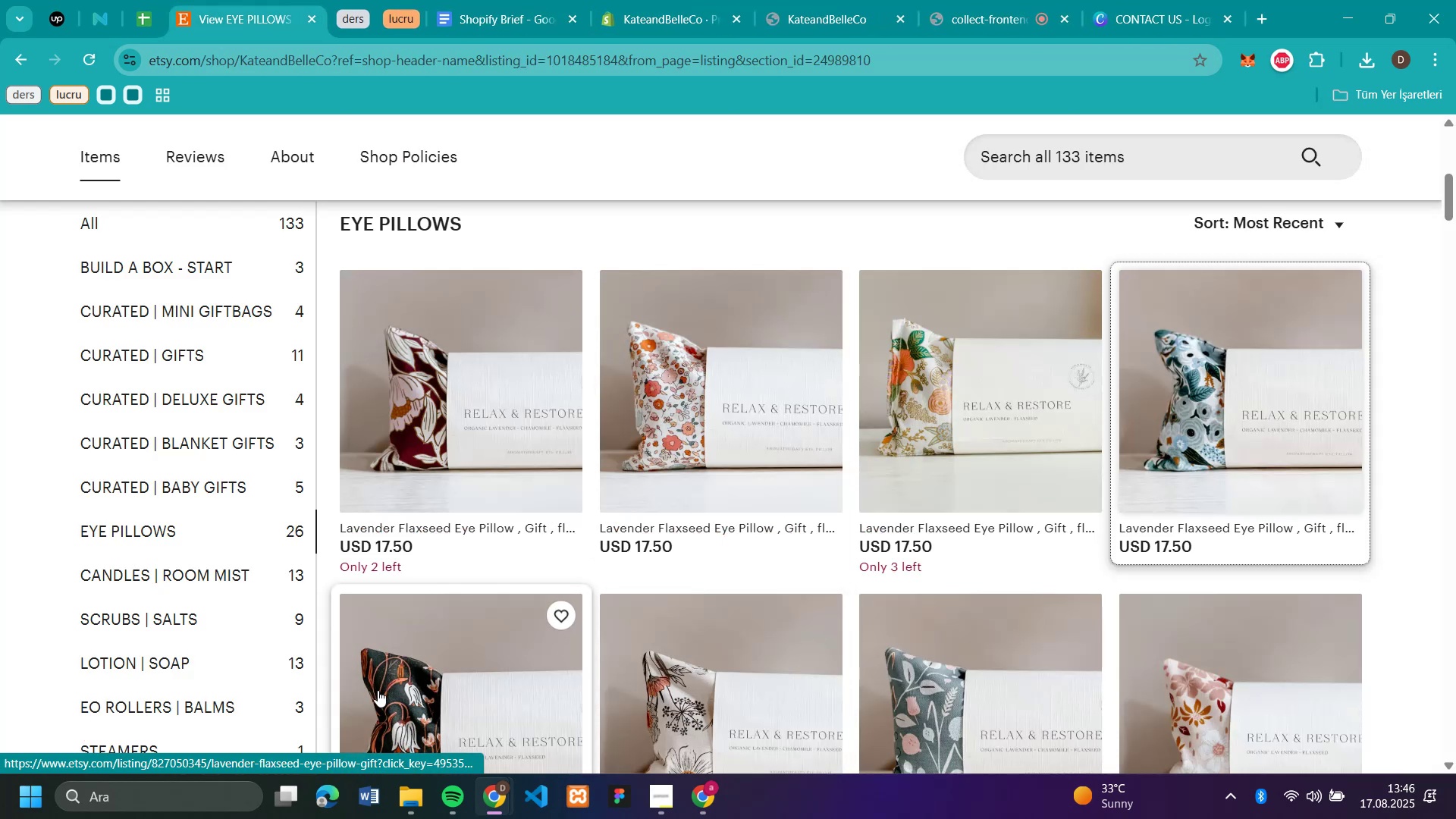 
left_click([378, 689])
 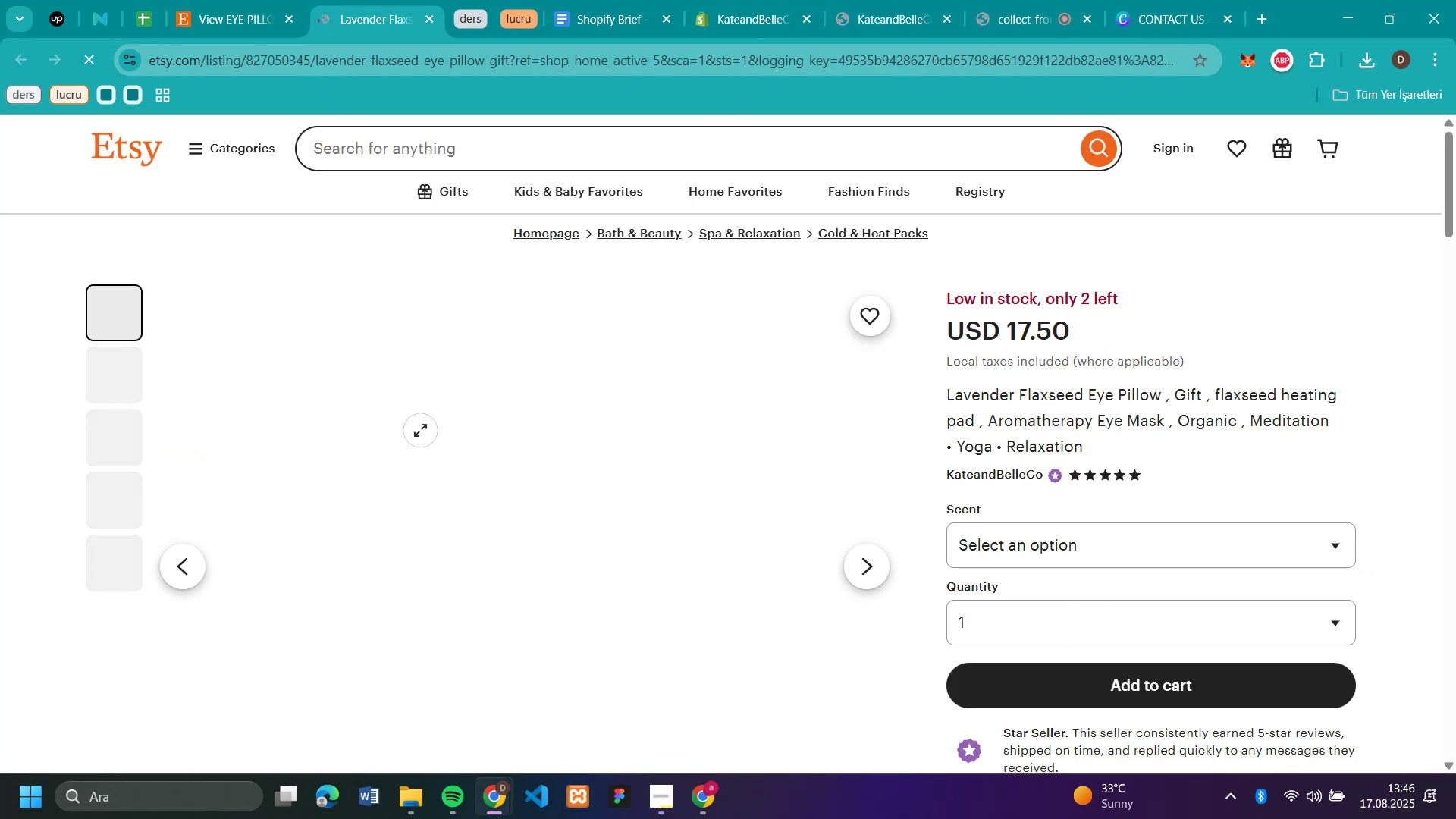 
wait(5.27)
 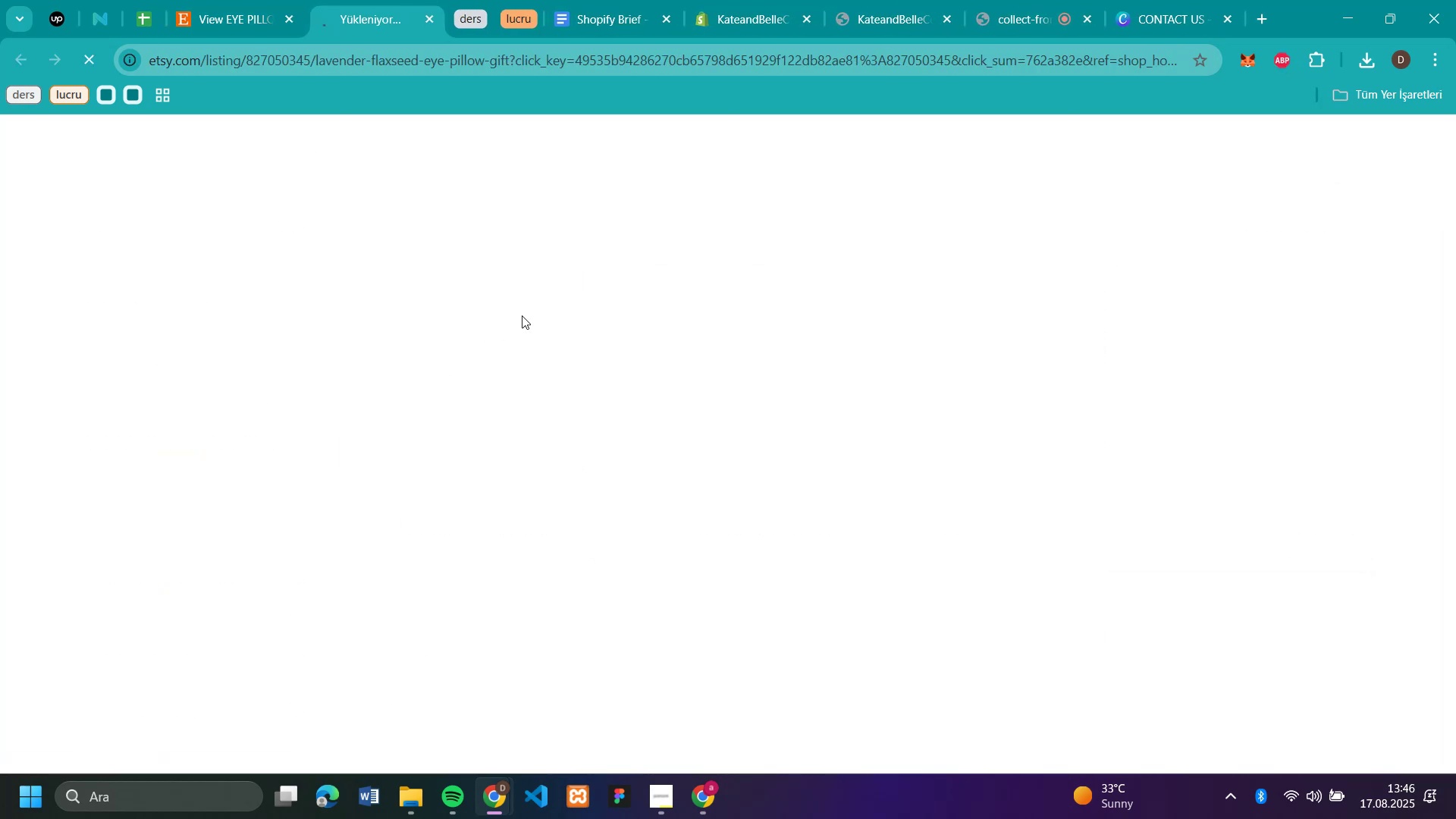 
right_click([482, 455])
 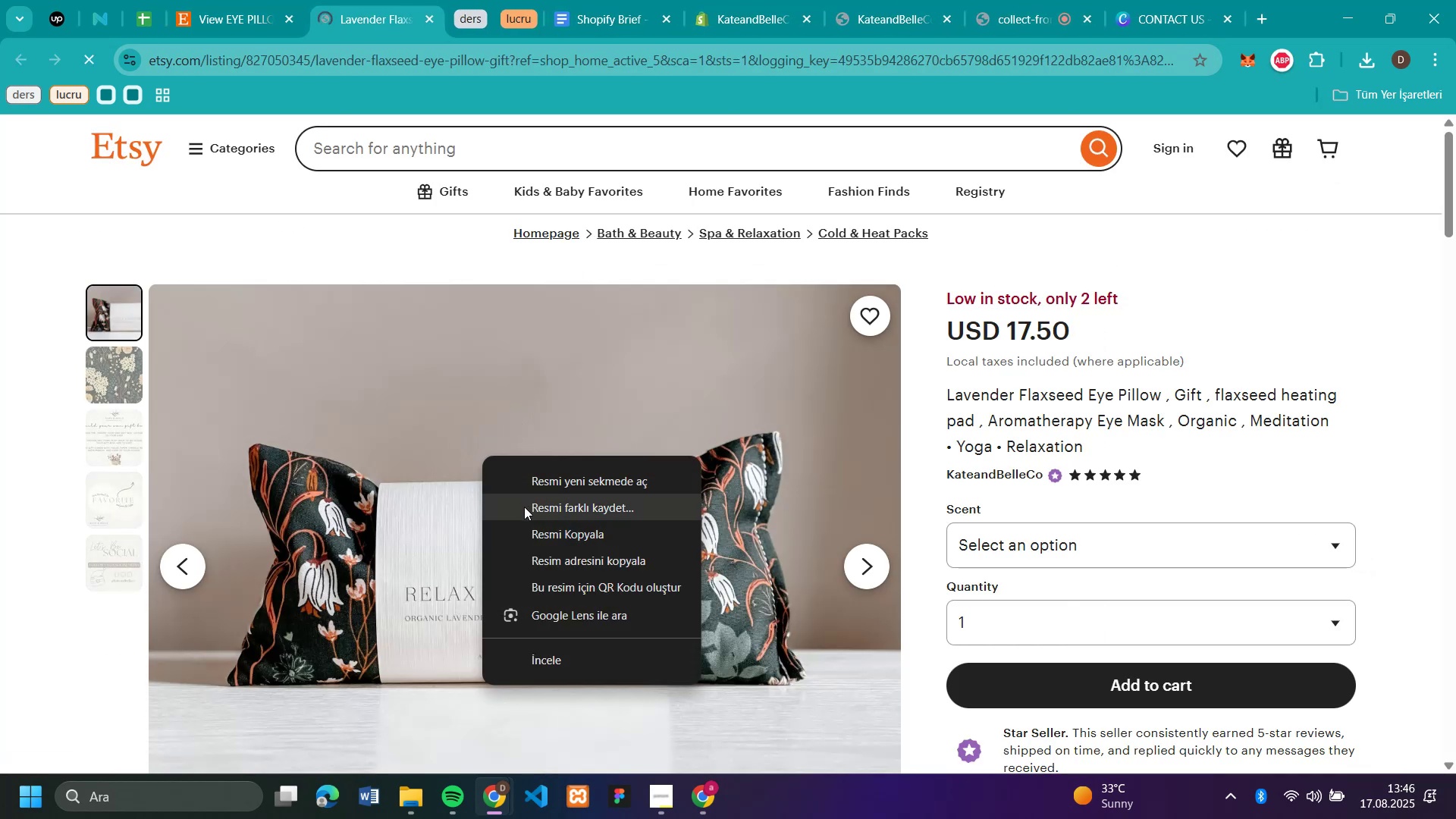 
left_click([524, 507])
 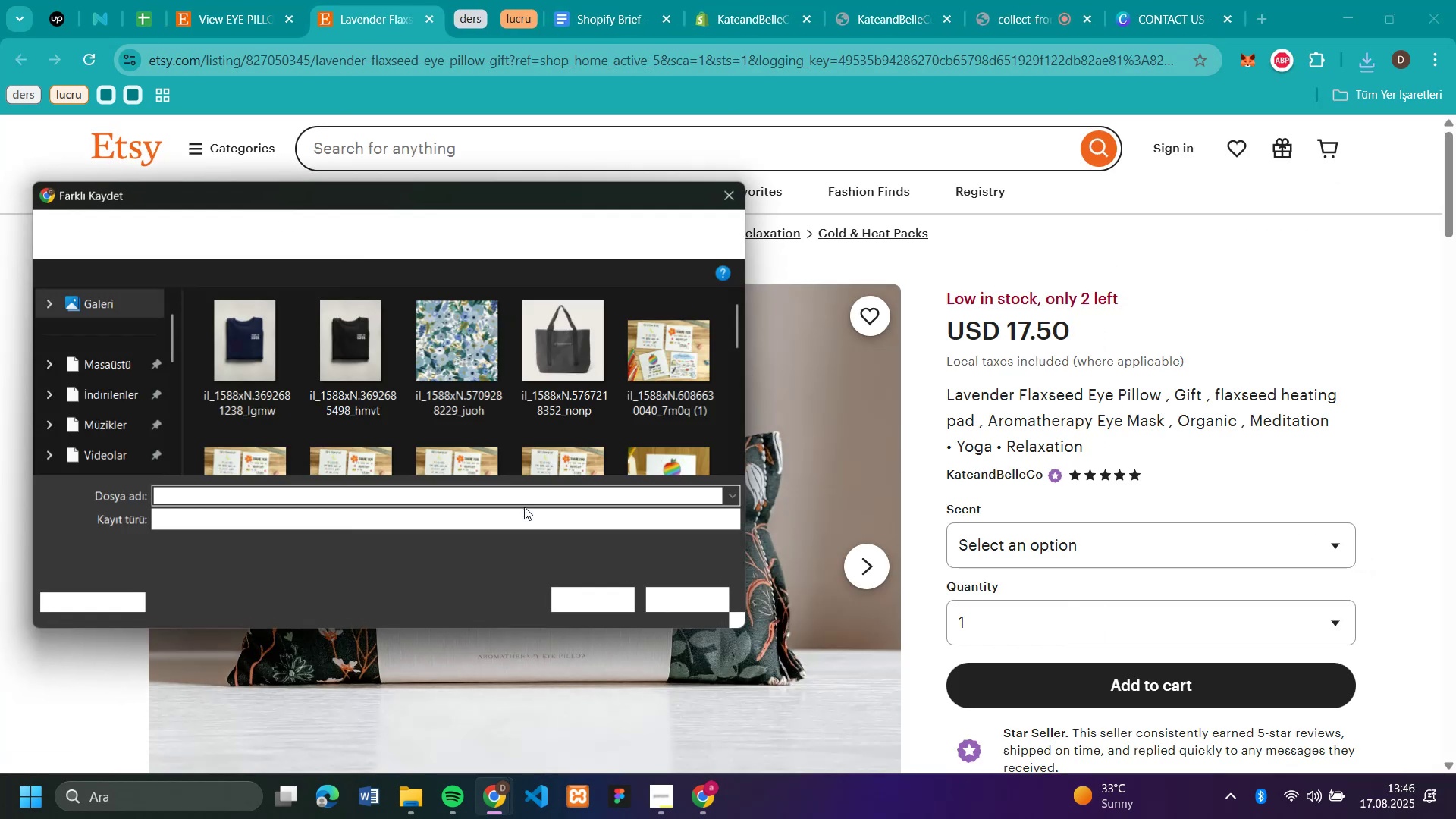 
key(Enter)
 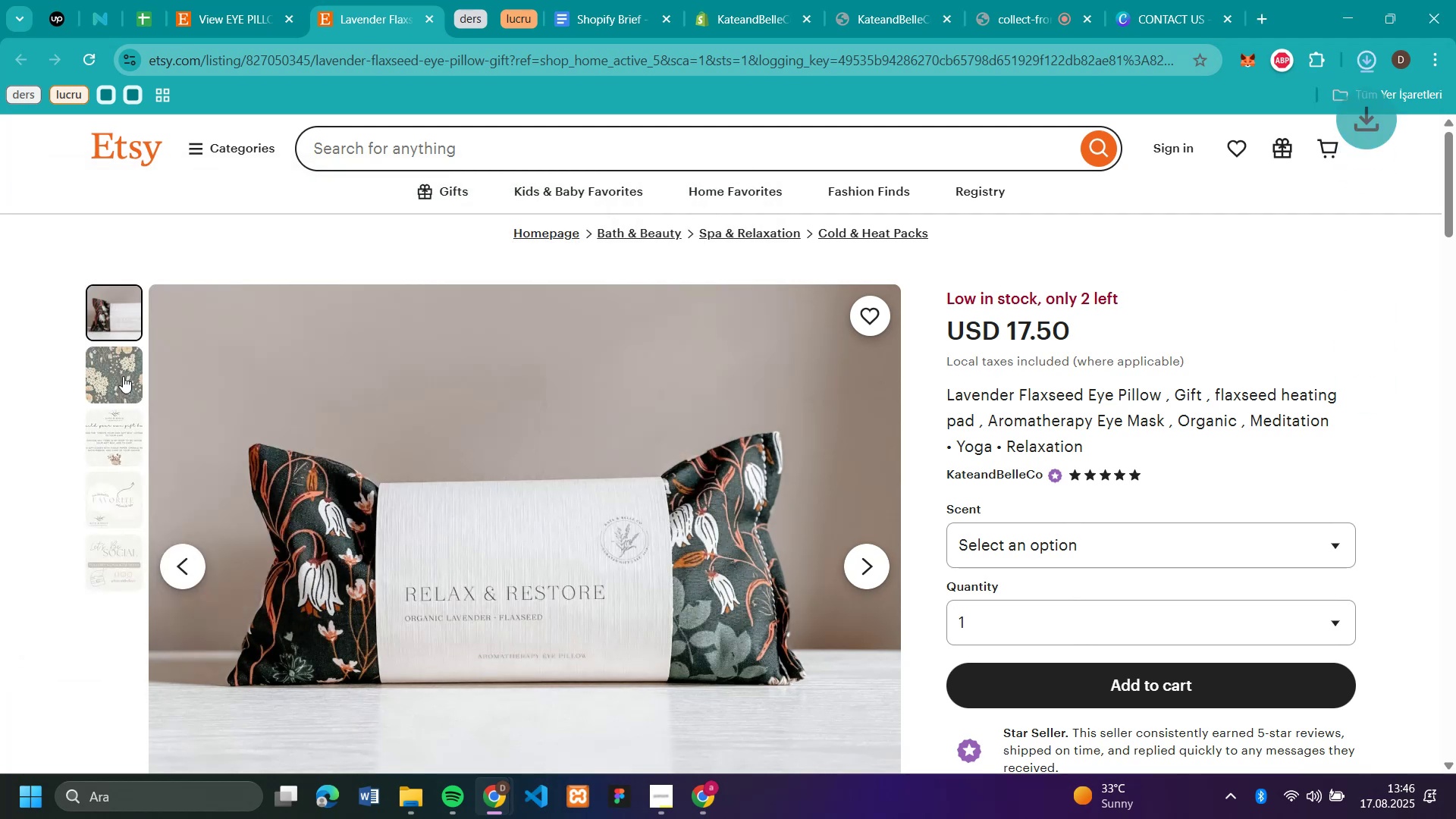 
left_click_drag(start_coordinate=[123, 375], to_coordinate=[127, 374])
 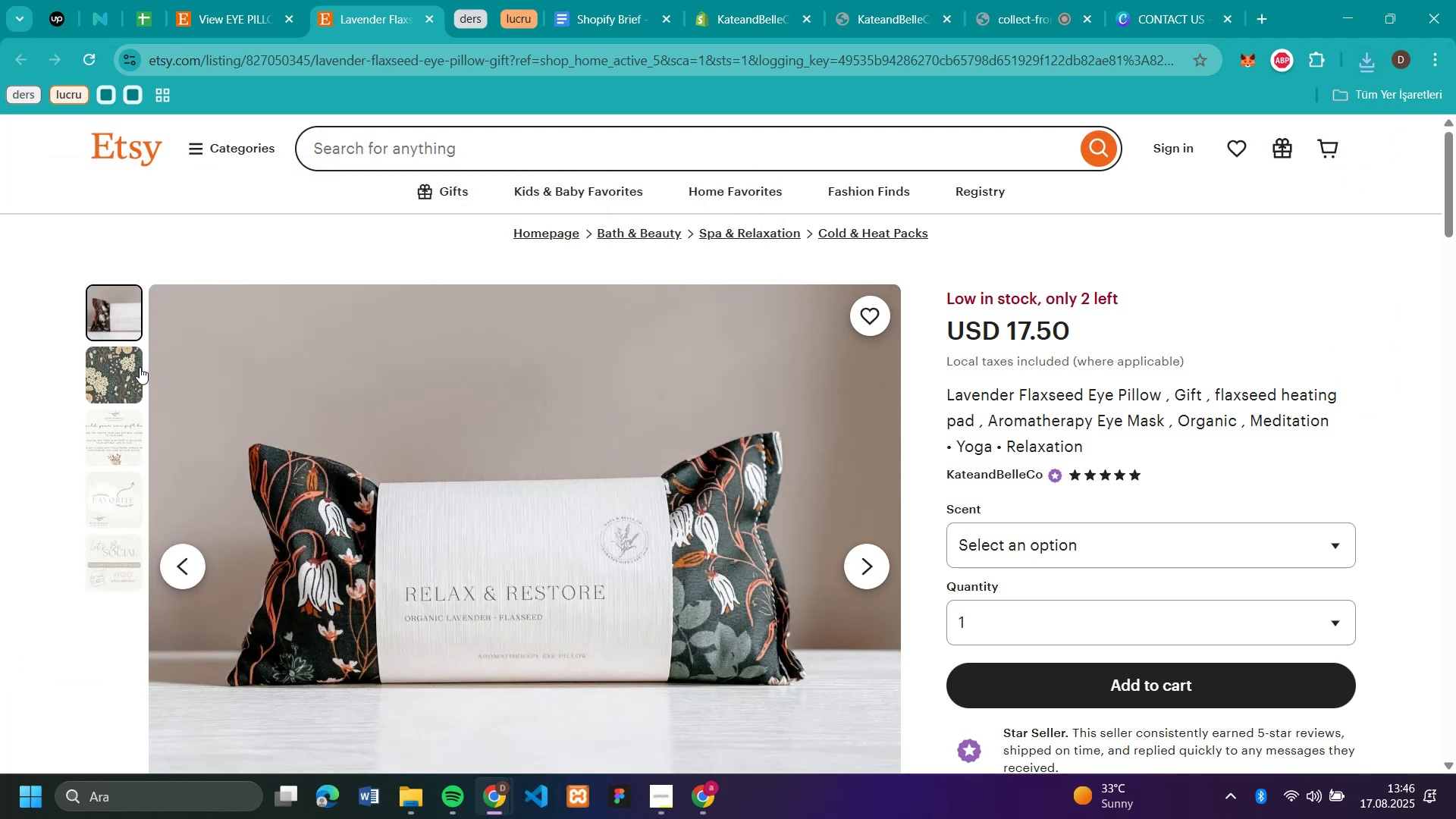 
left_click([98, 374])
 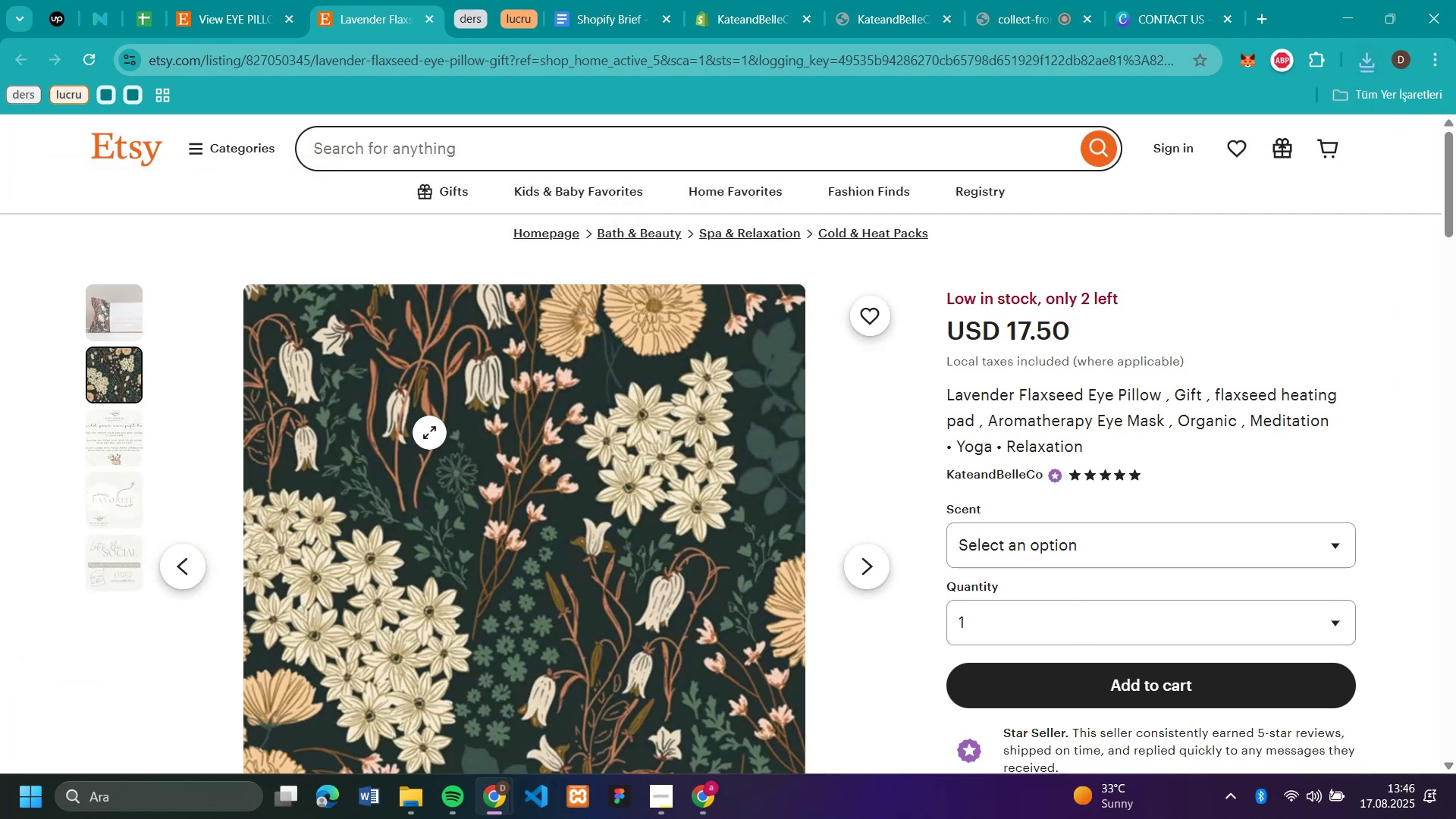 
right_click([429, 432])
 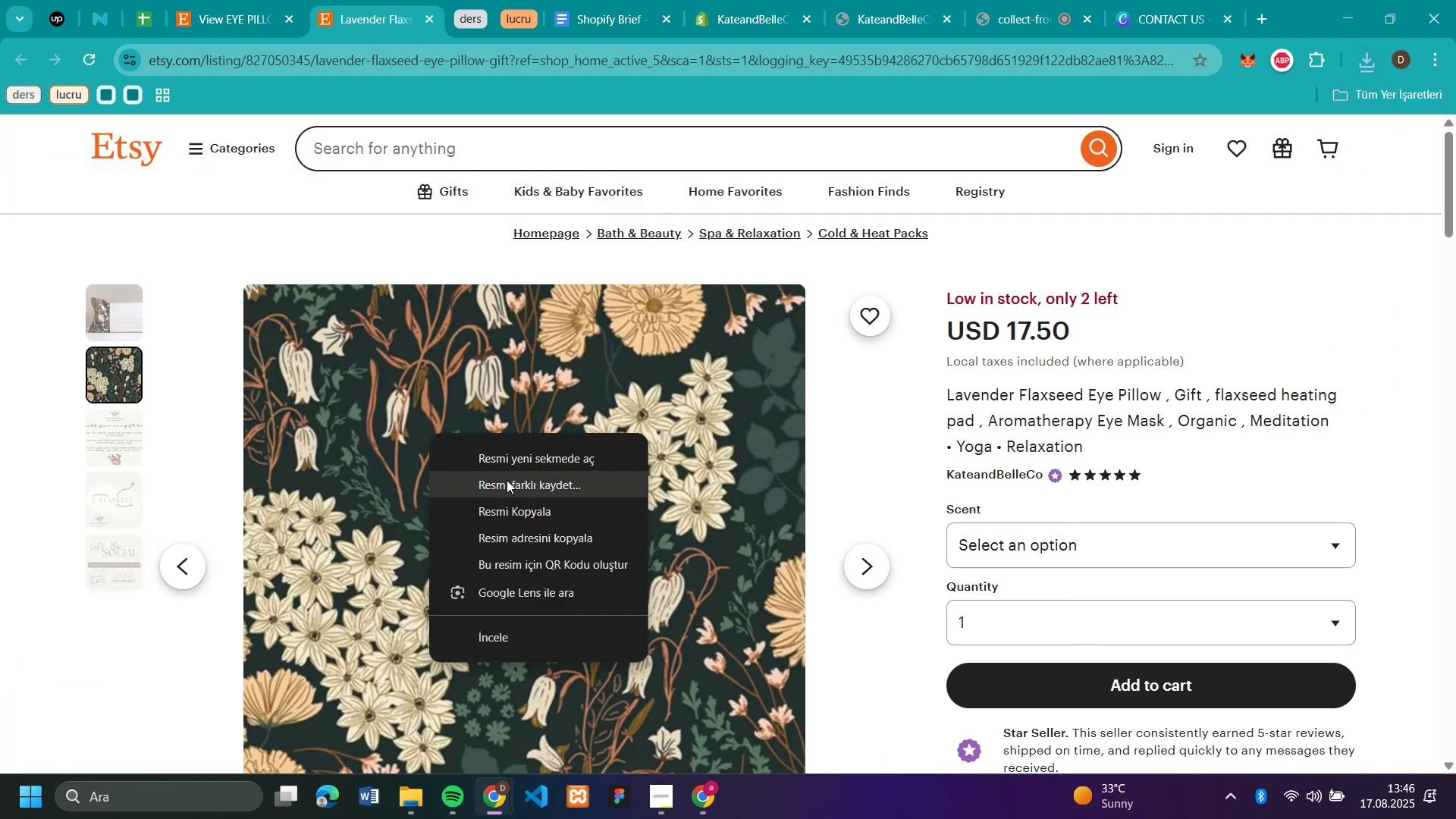 
left_click([507, 480])
 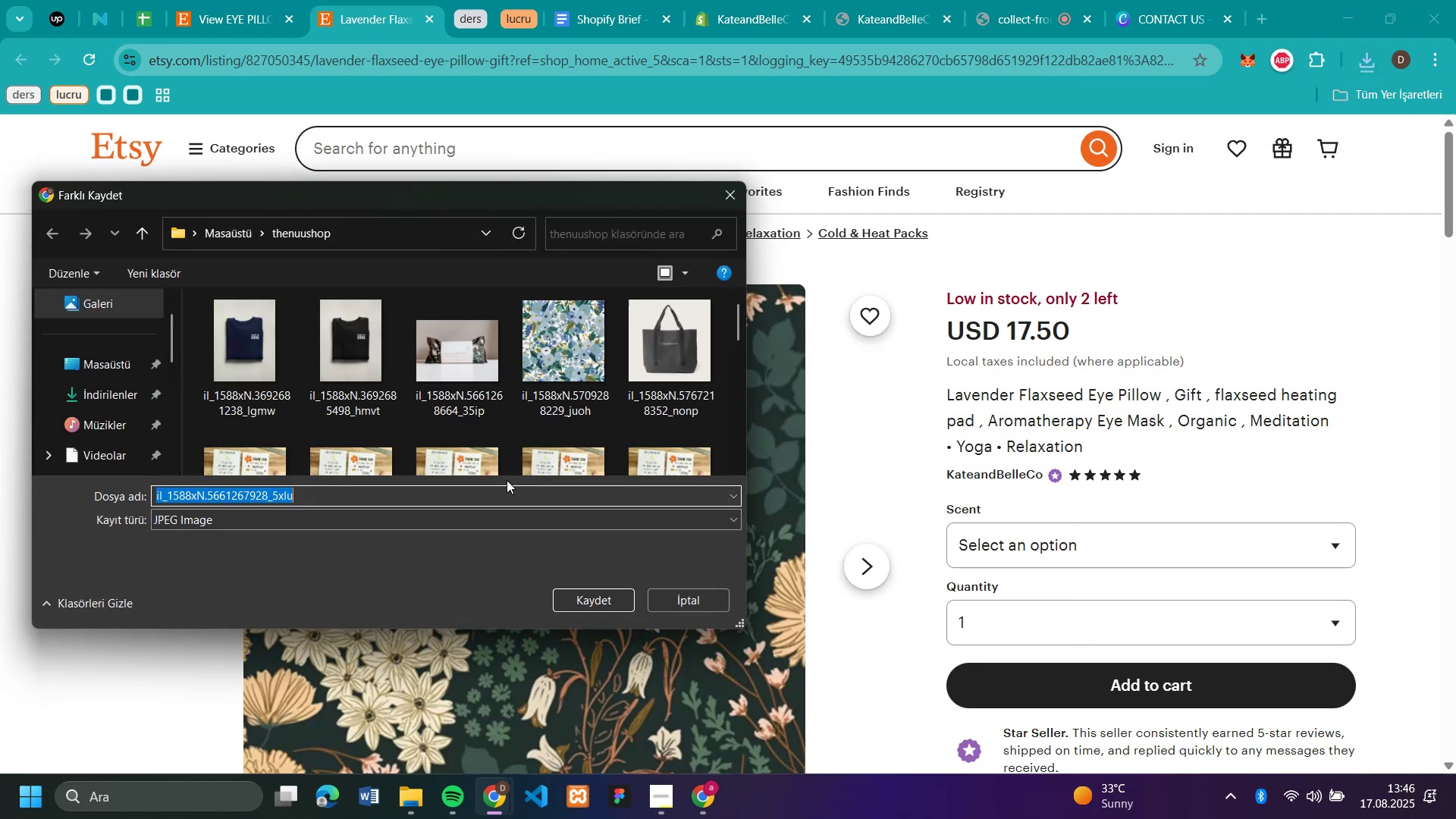 
key(Enter)
 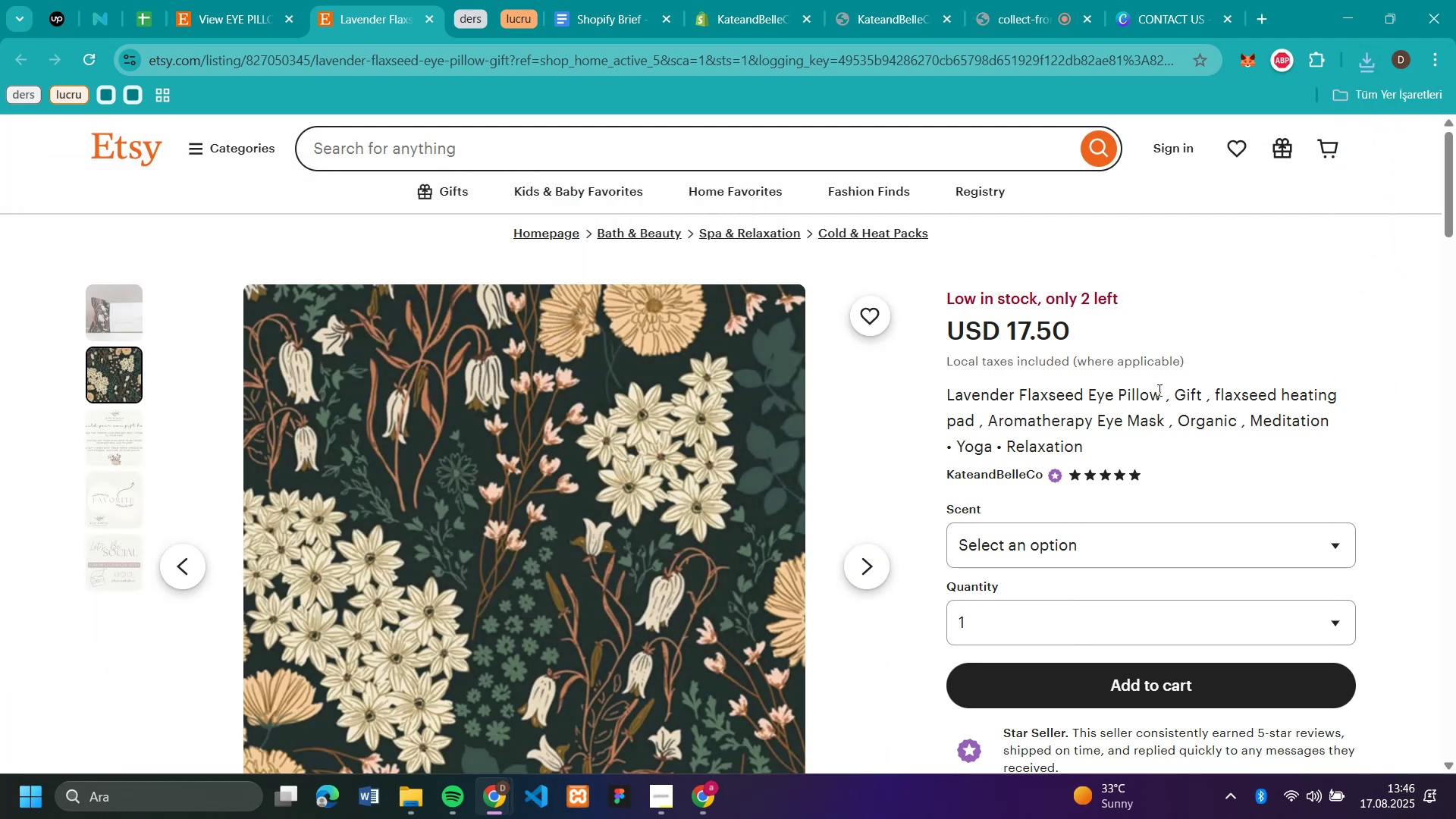 
left_click_drag(start_coordinate=[1158, 390], to_coordinate=[949, 395])
 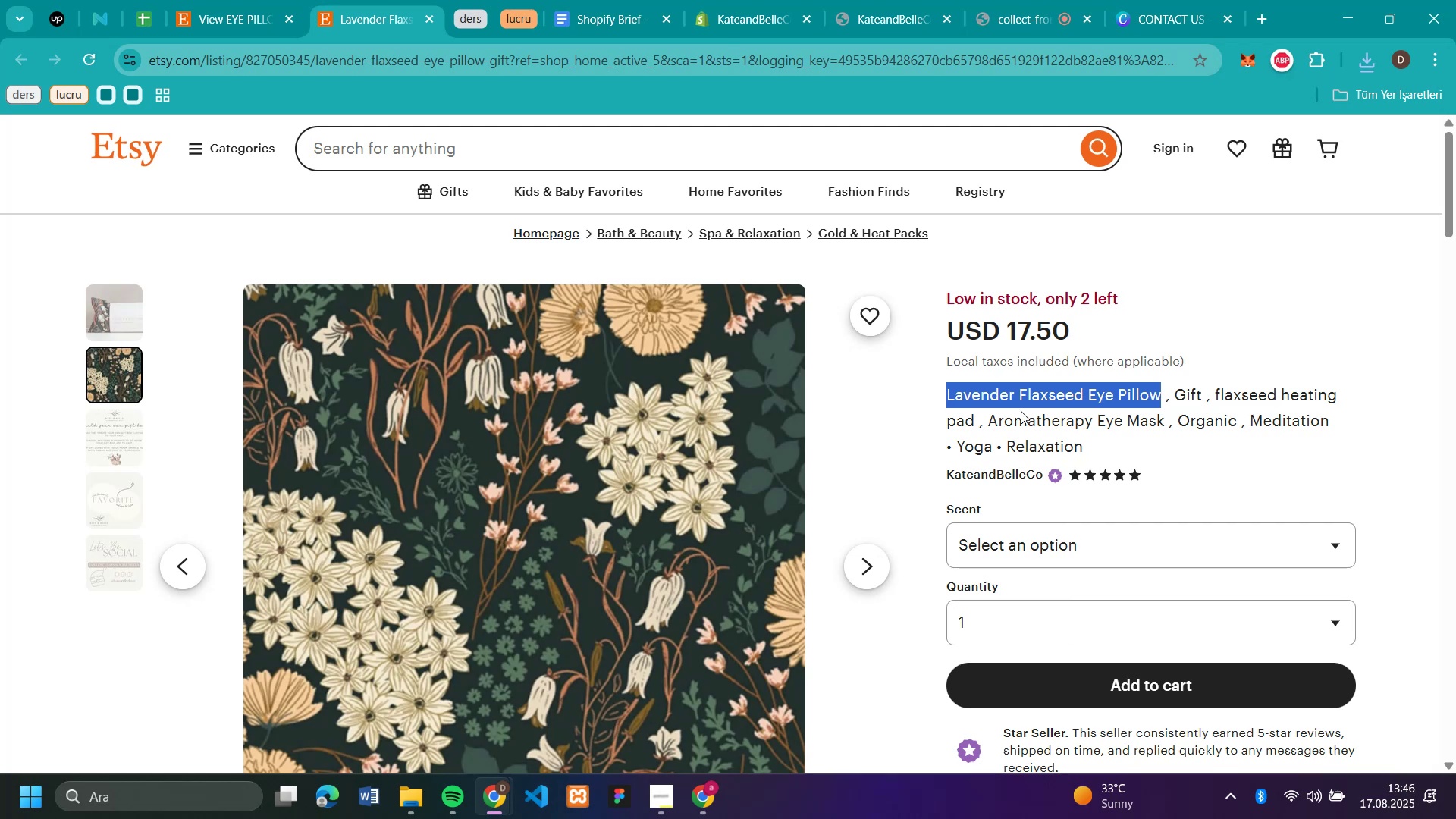 
key(Control+C)
 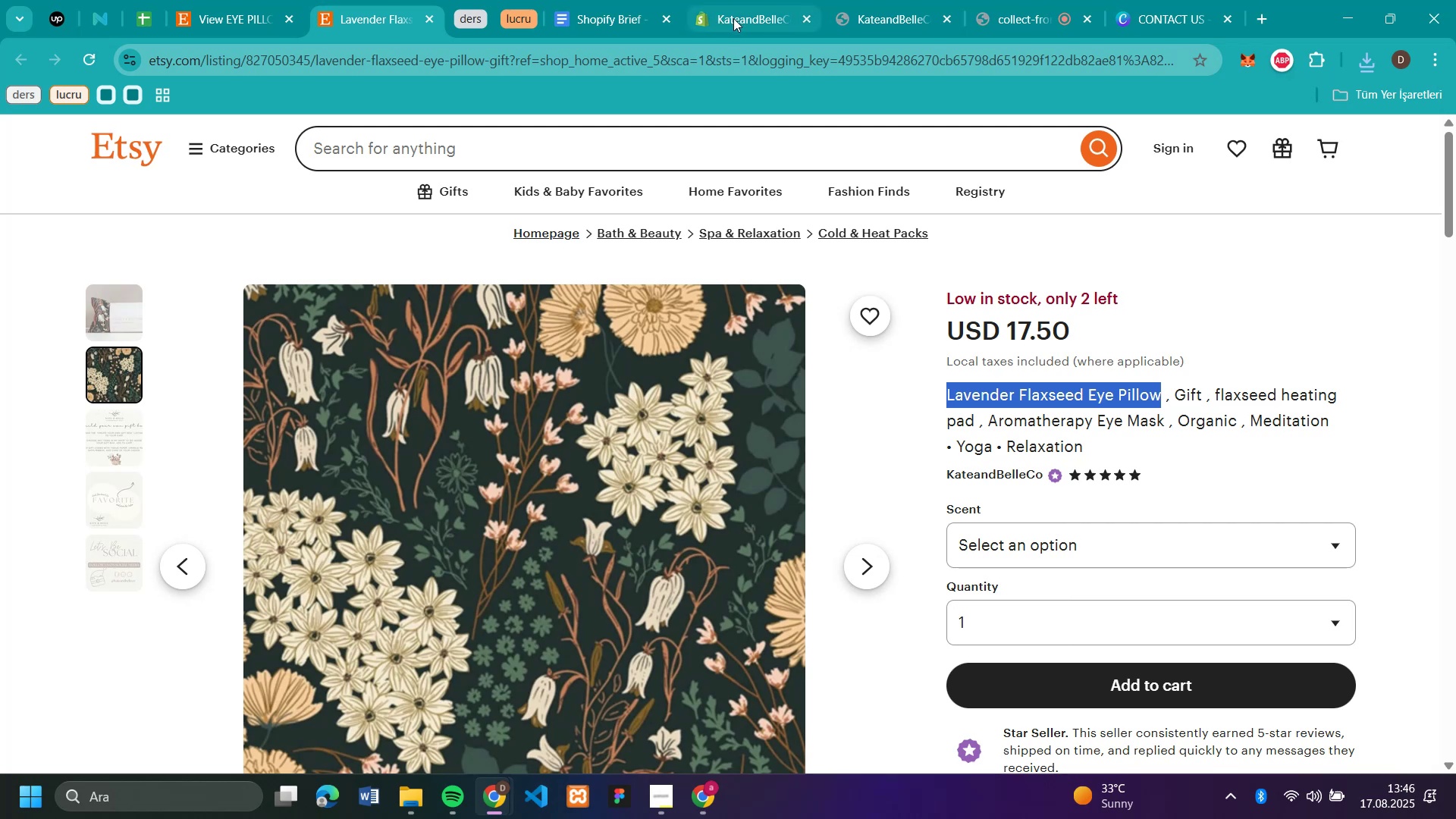 
left_click([736, 19])
 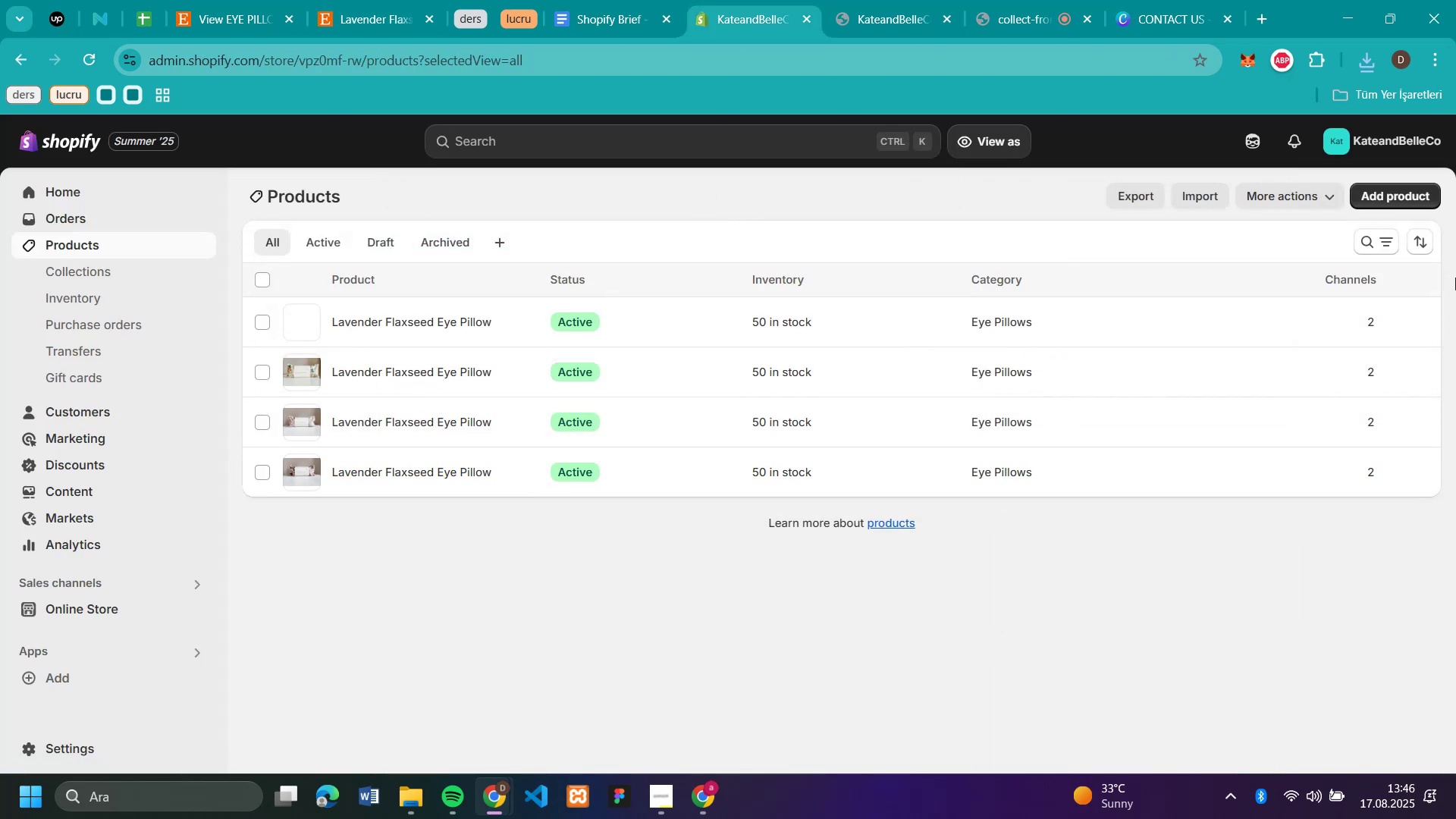 
left_click([1392, 191])
 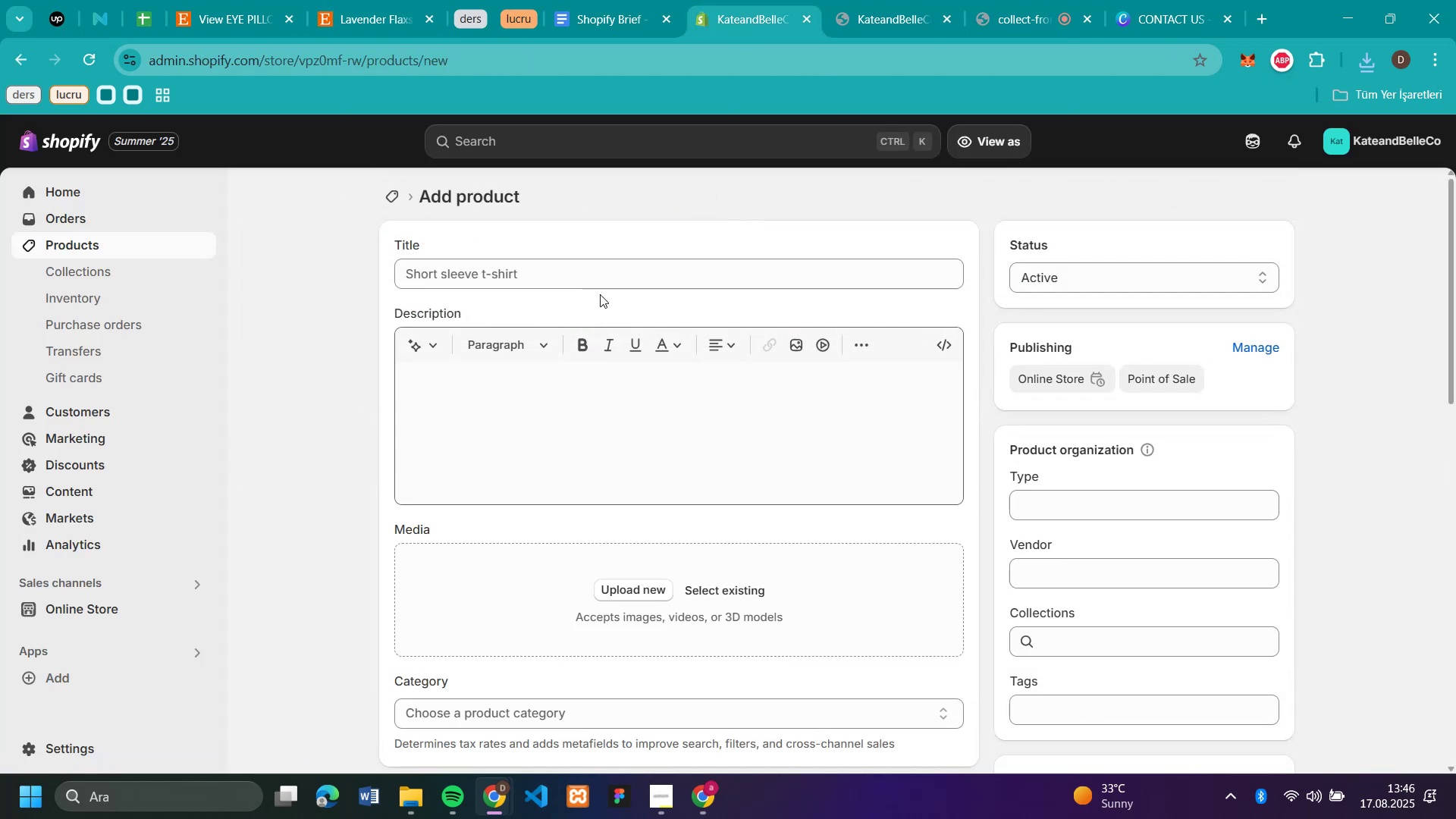 
left_click([610, 267])
 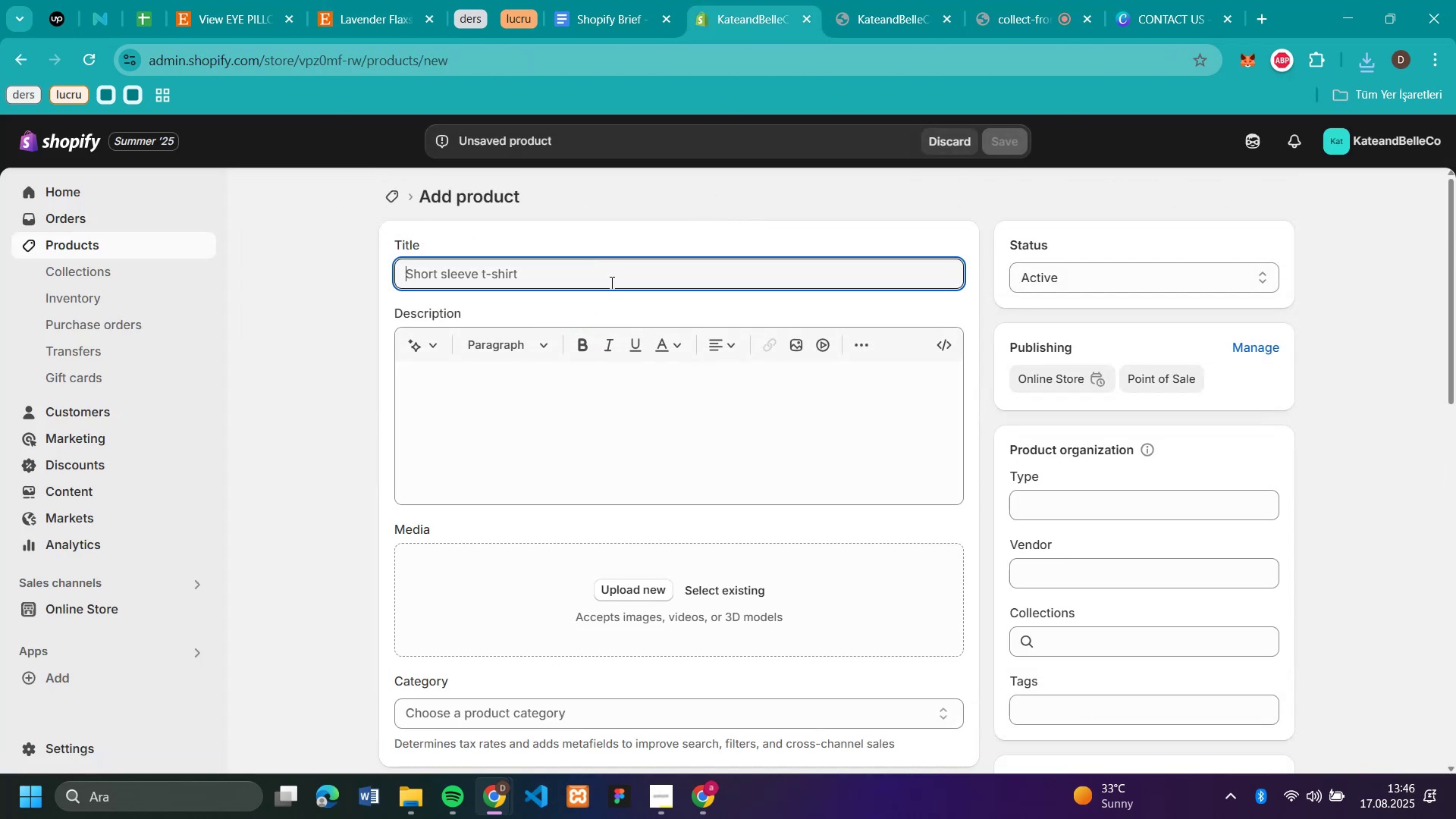 
key(Control+V)
 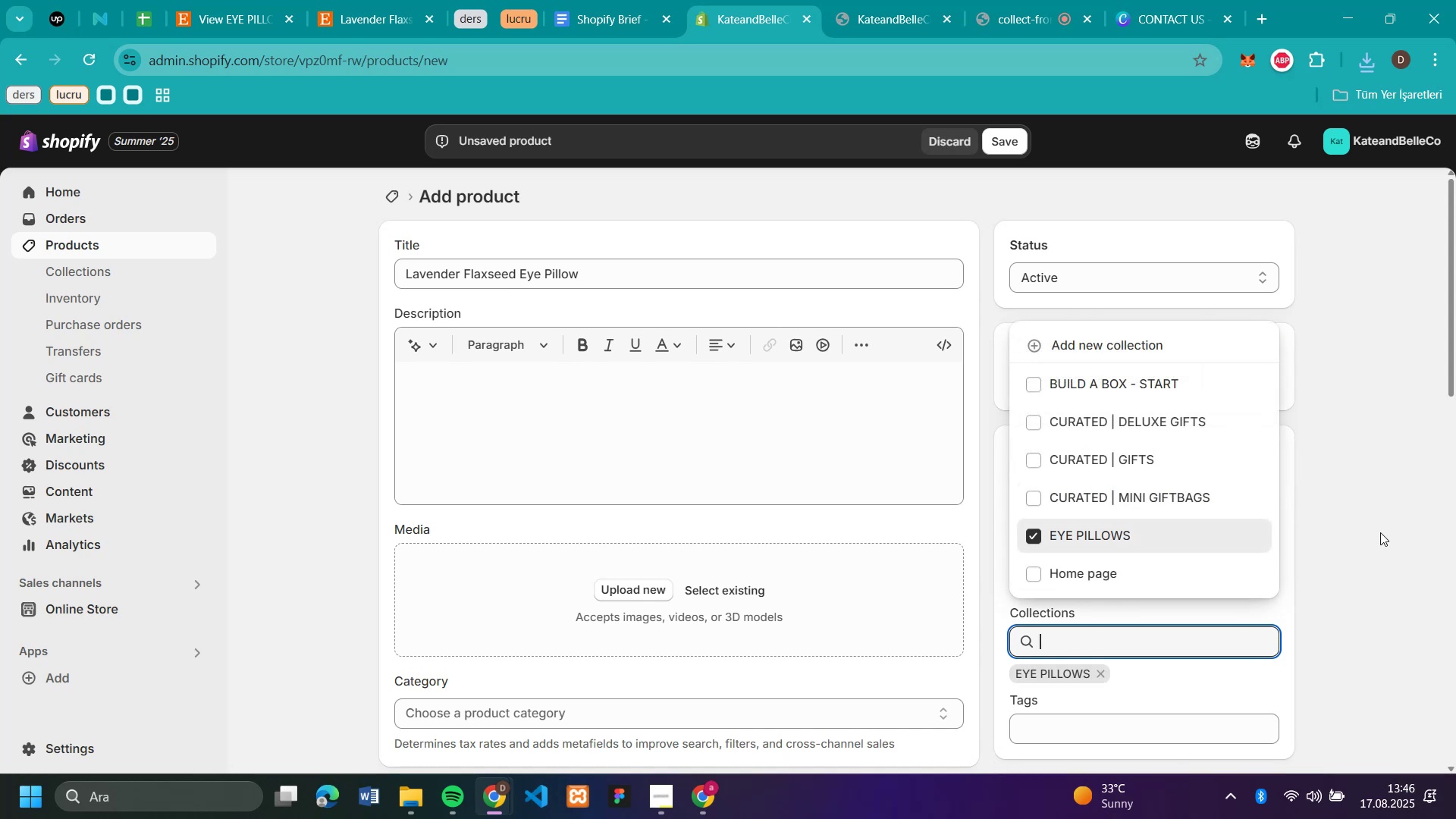 
left_click([1362, 69])
 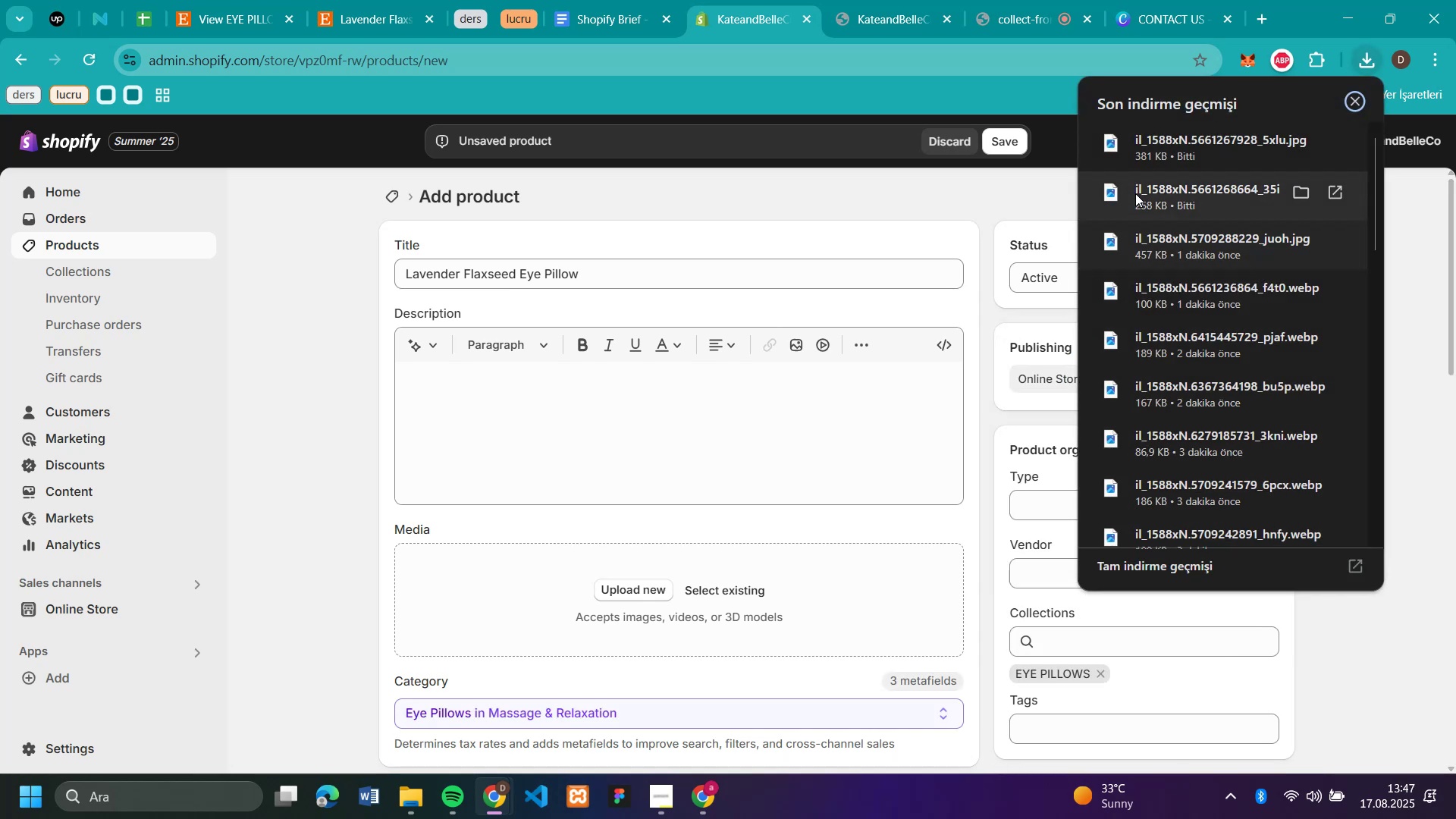 
left_click_drag(start_coordinate=[1136, 190], to_coordinate=[570, 598])
 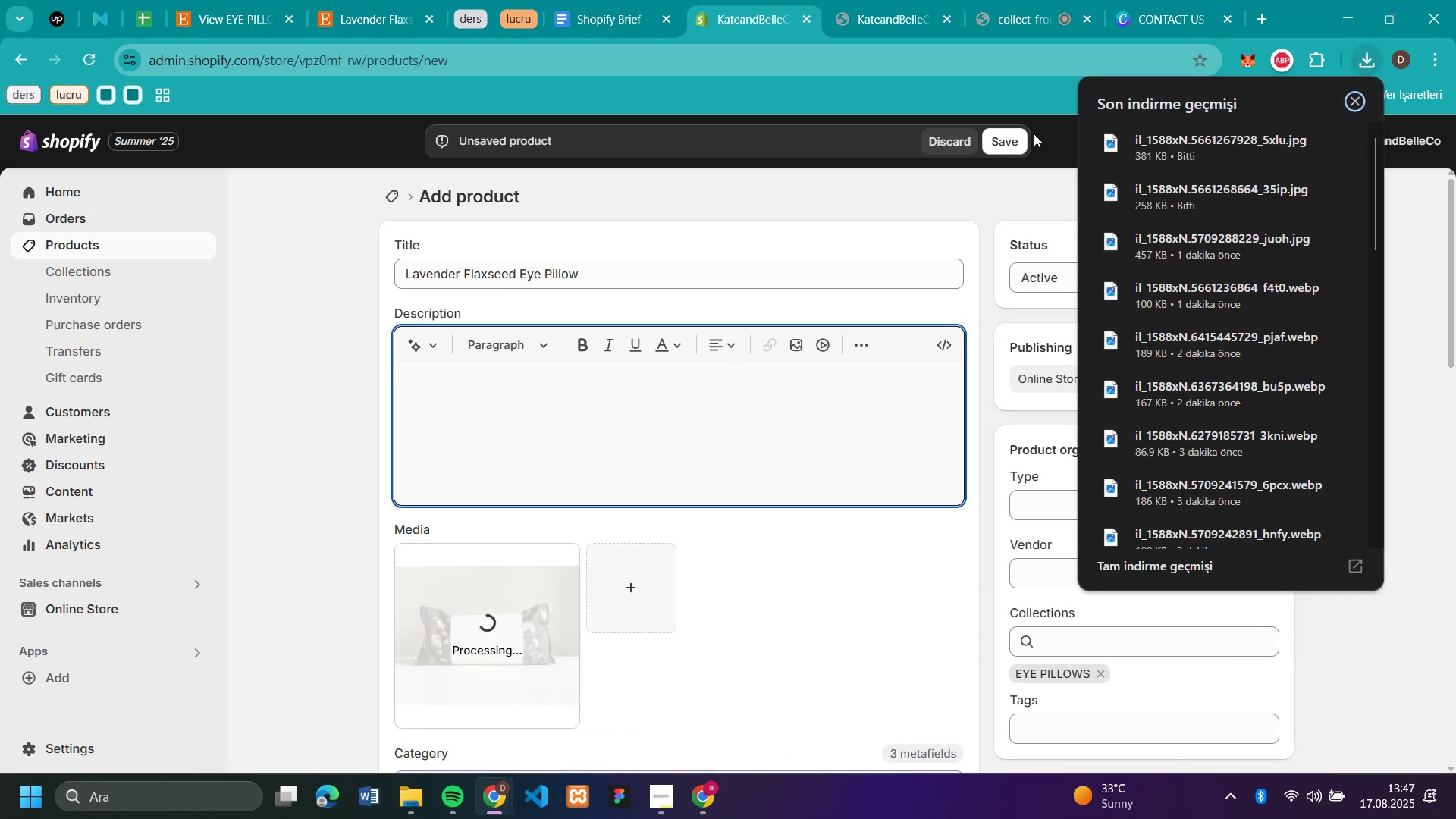 
left_click_drag(start_coordinate=[1169, 145], to_coordinate=[719, 618])
 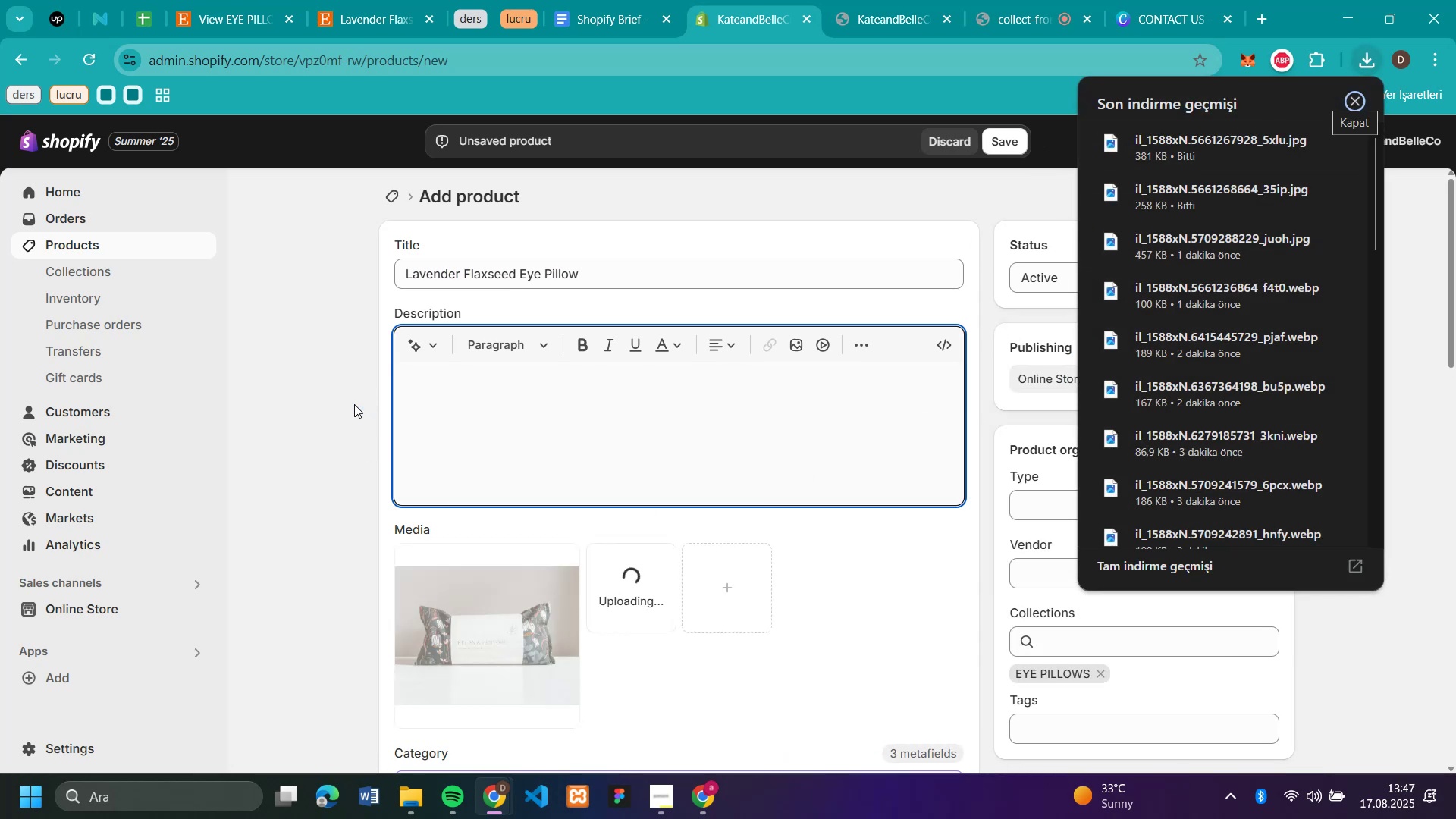 
left_click([354, 404])
 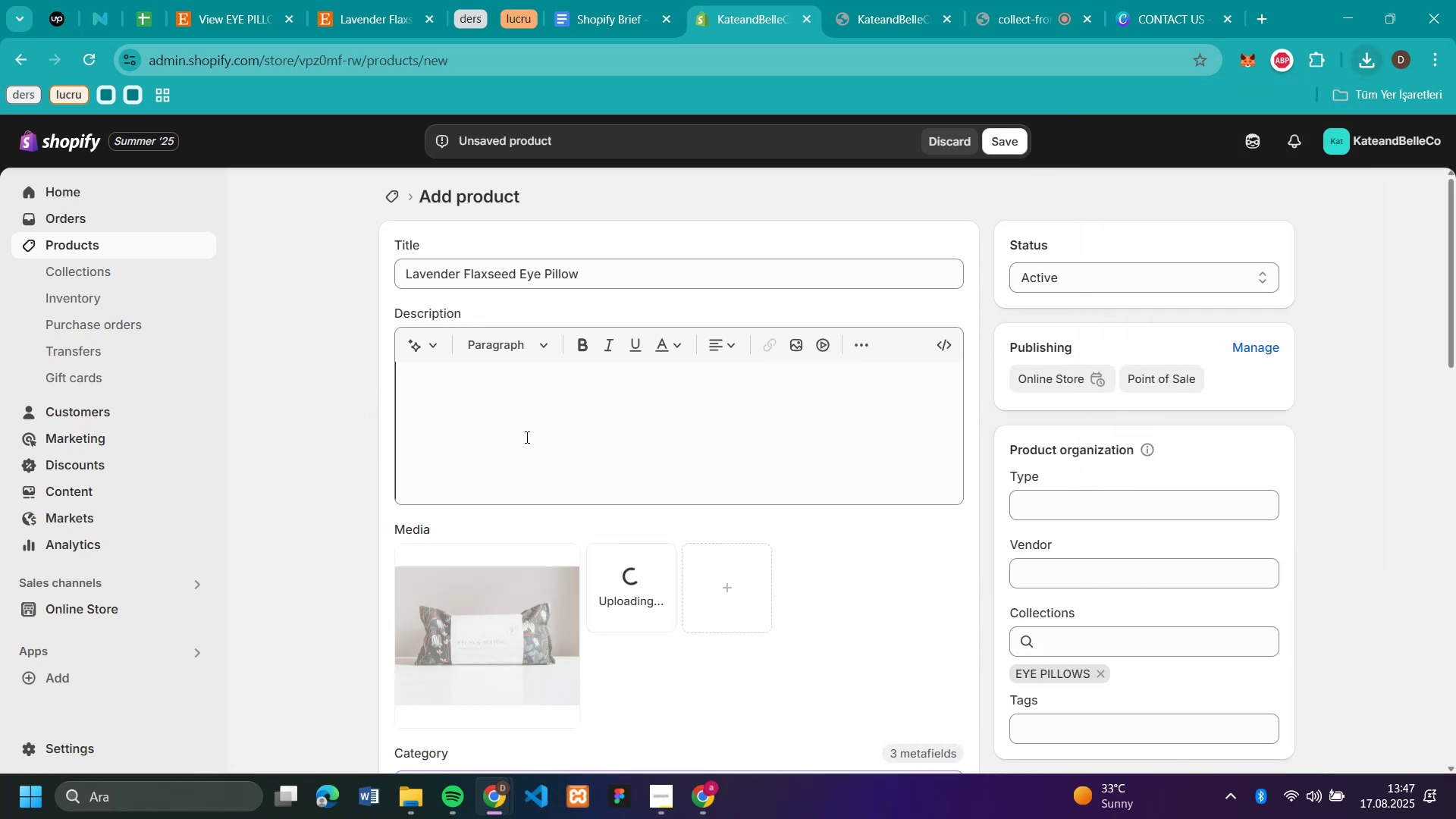 
scroll: coordinate [870, 456], scroll_direction: down, amount: 6.0
 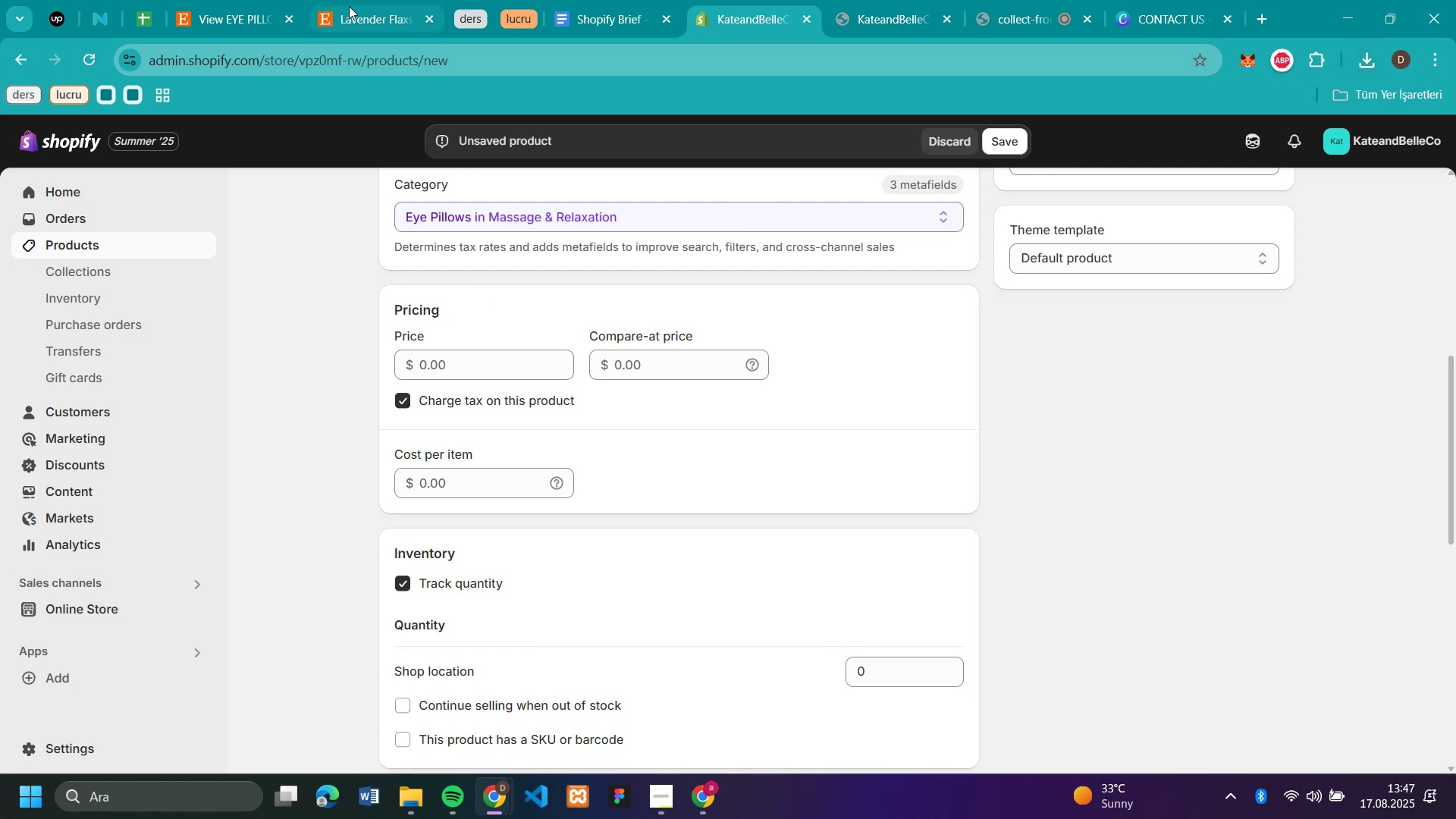 
left_click([359, 19])
 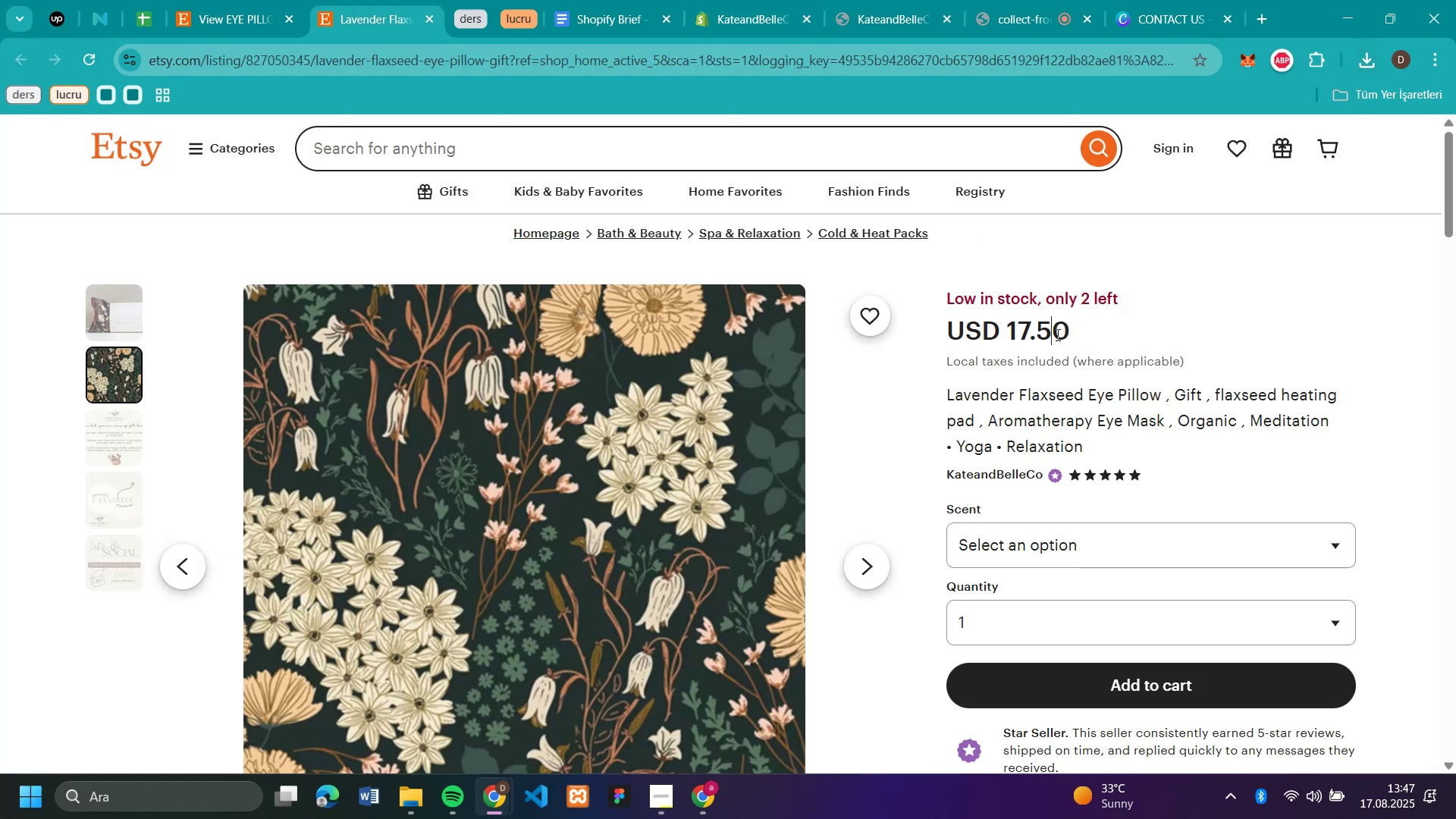 
double_click([1056, 334])
 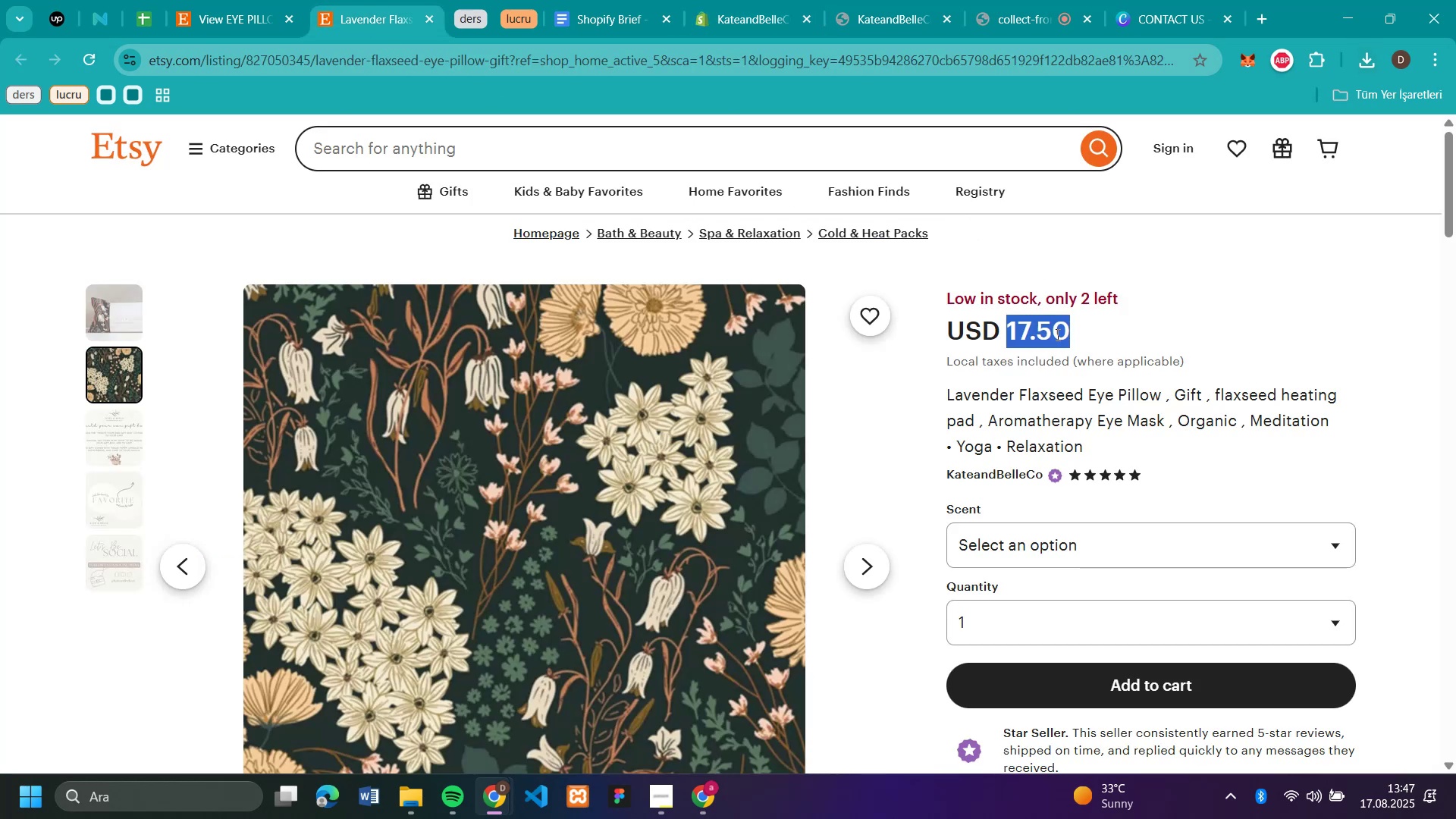 
key(Control+C)
 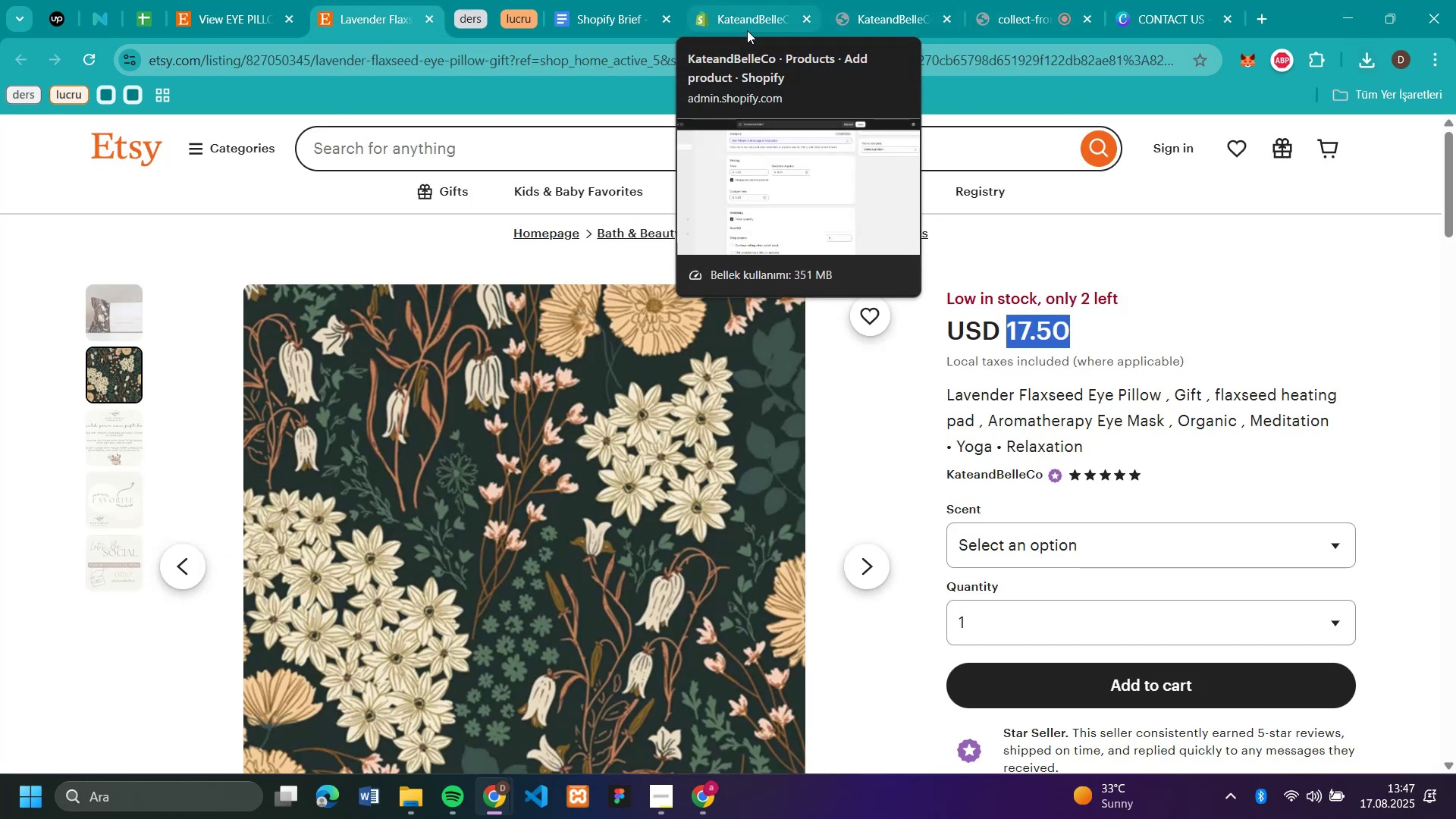 
left_click([747, 30])
 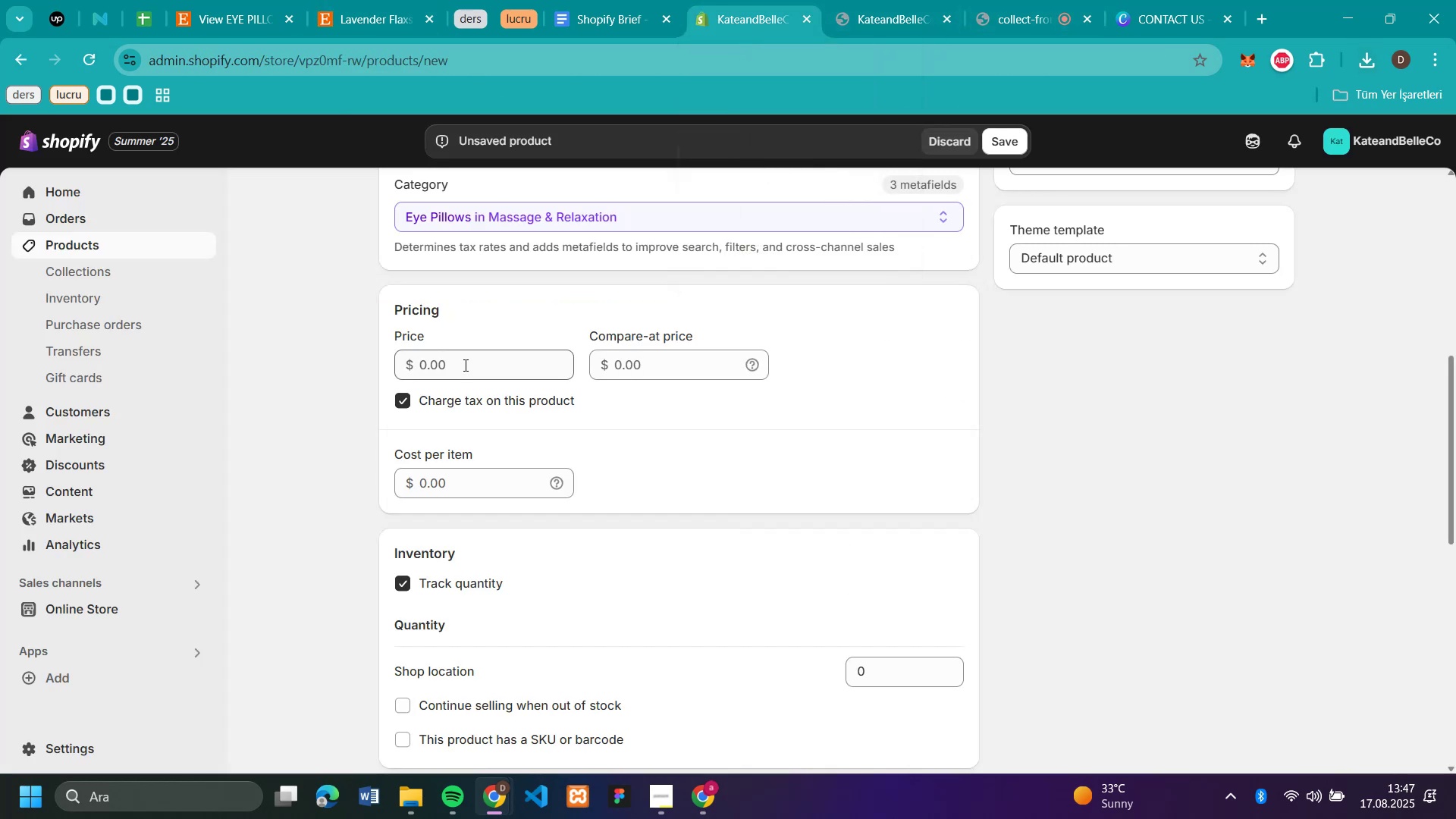 
left_click([464, 365])
 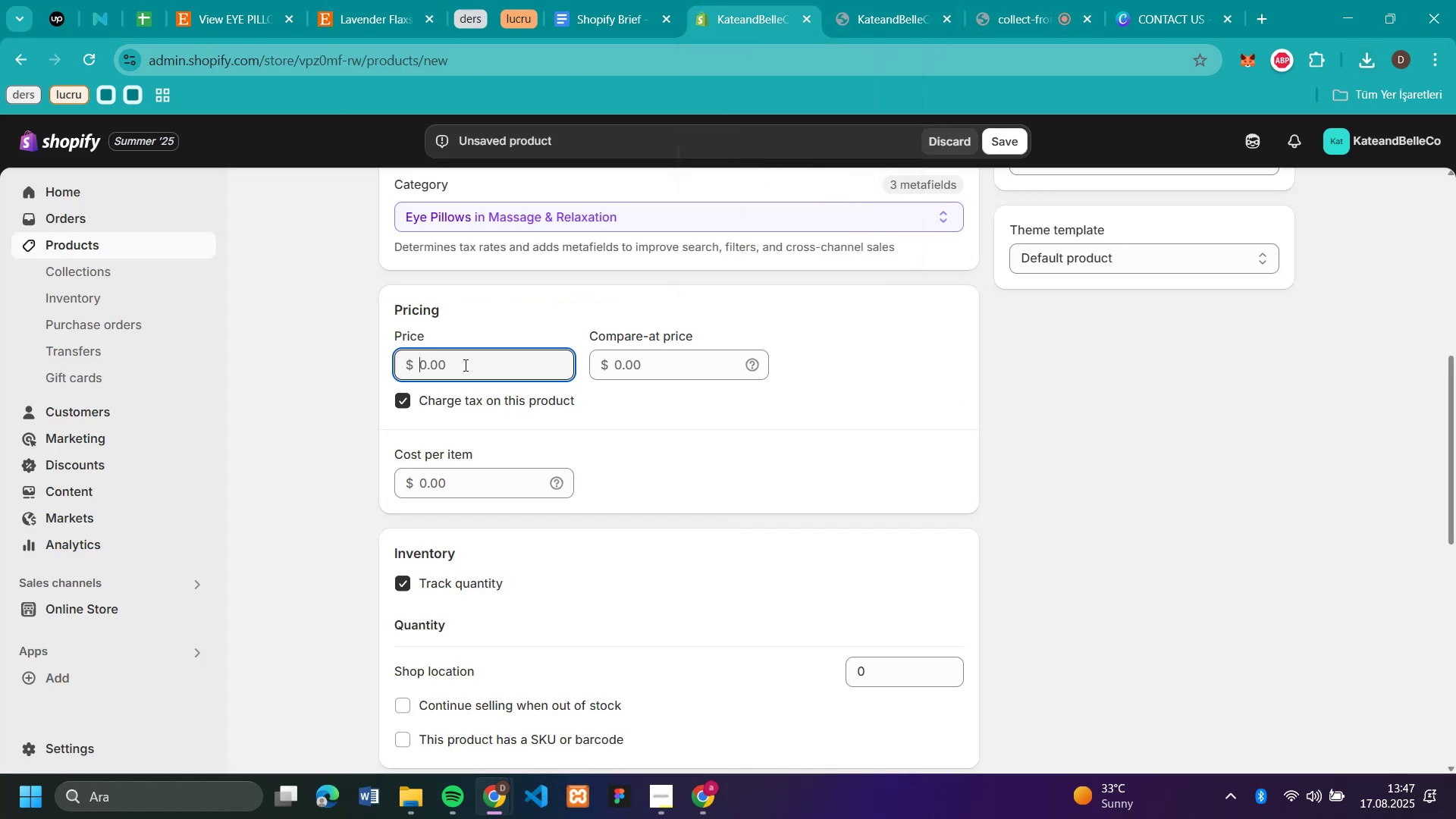 
key(Control+V)
 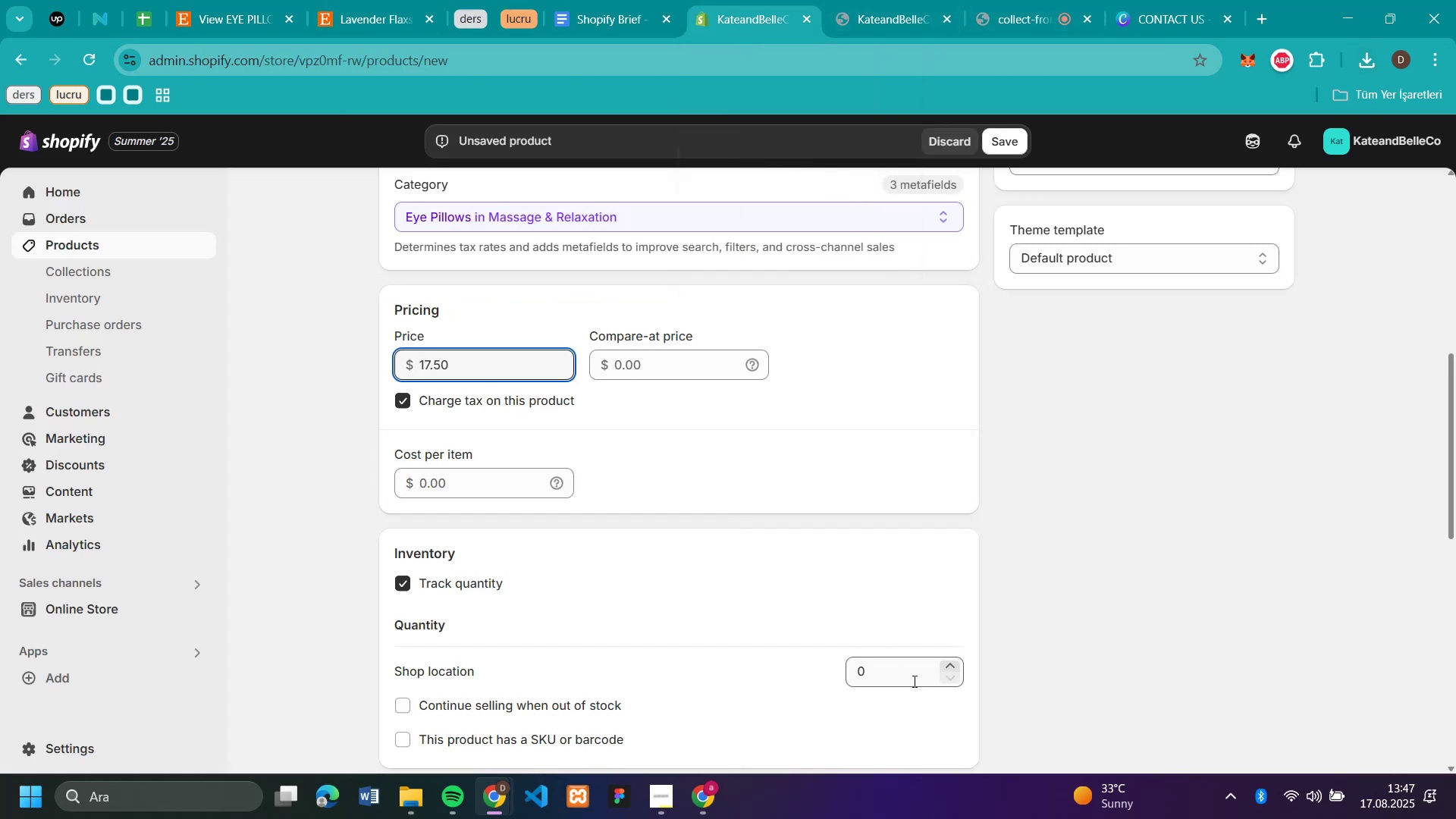 
left_click([913, 681])
 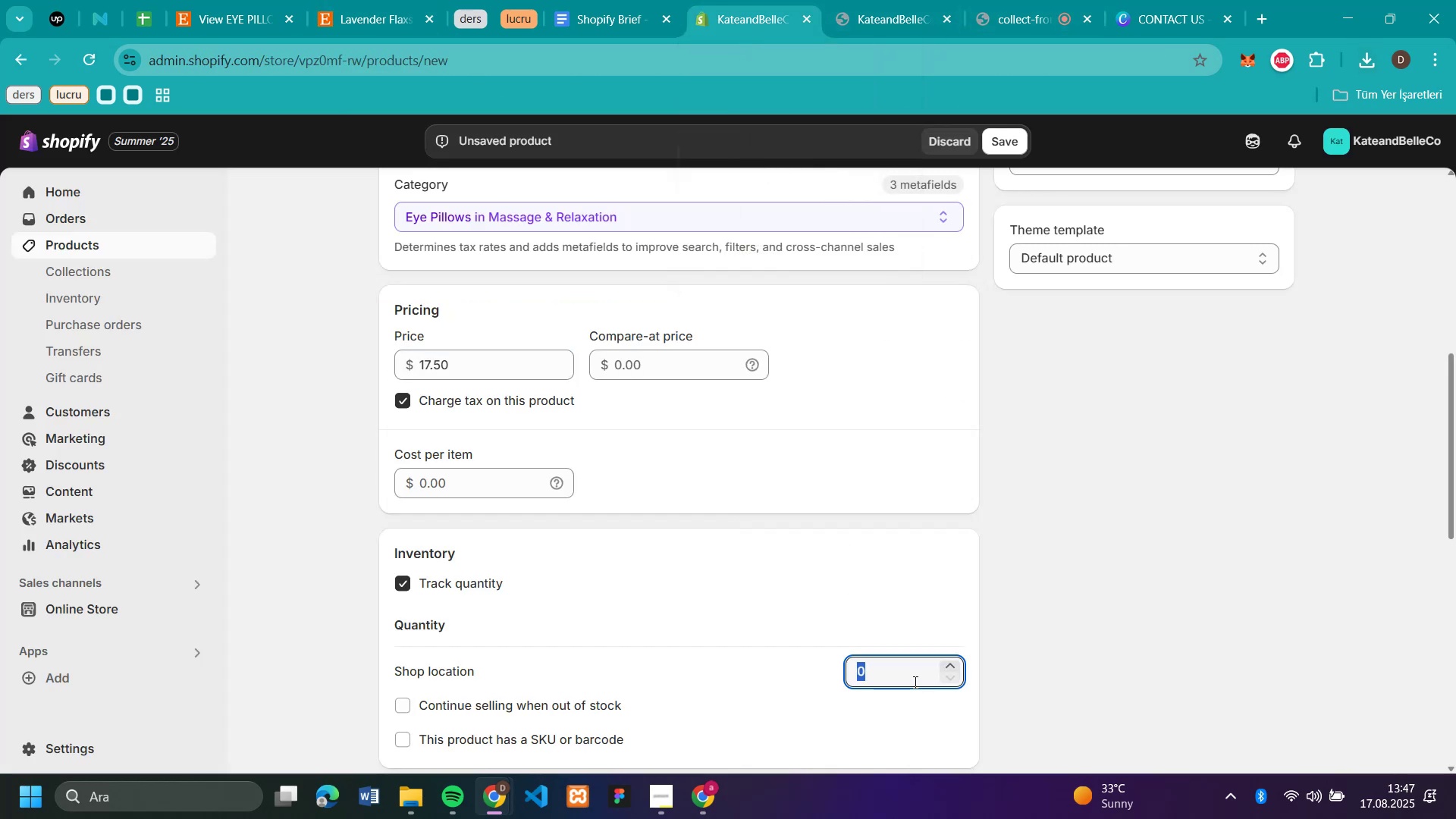 
type(50)
 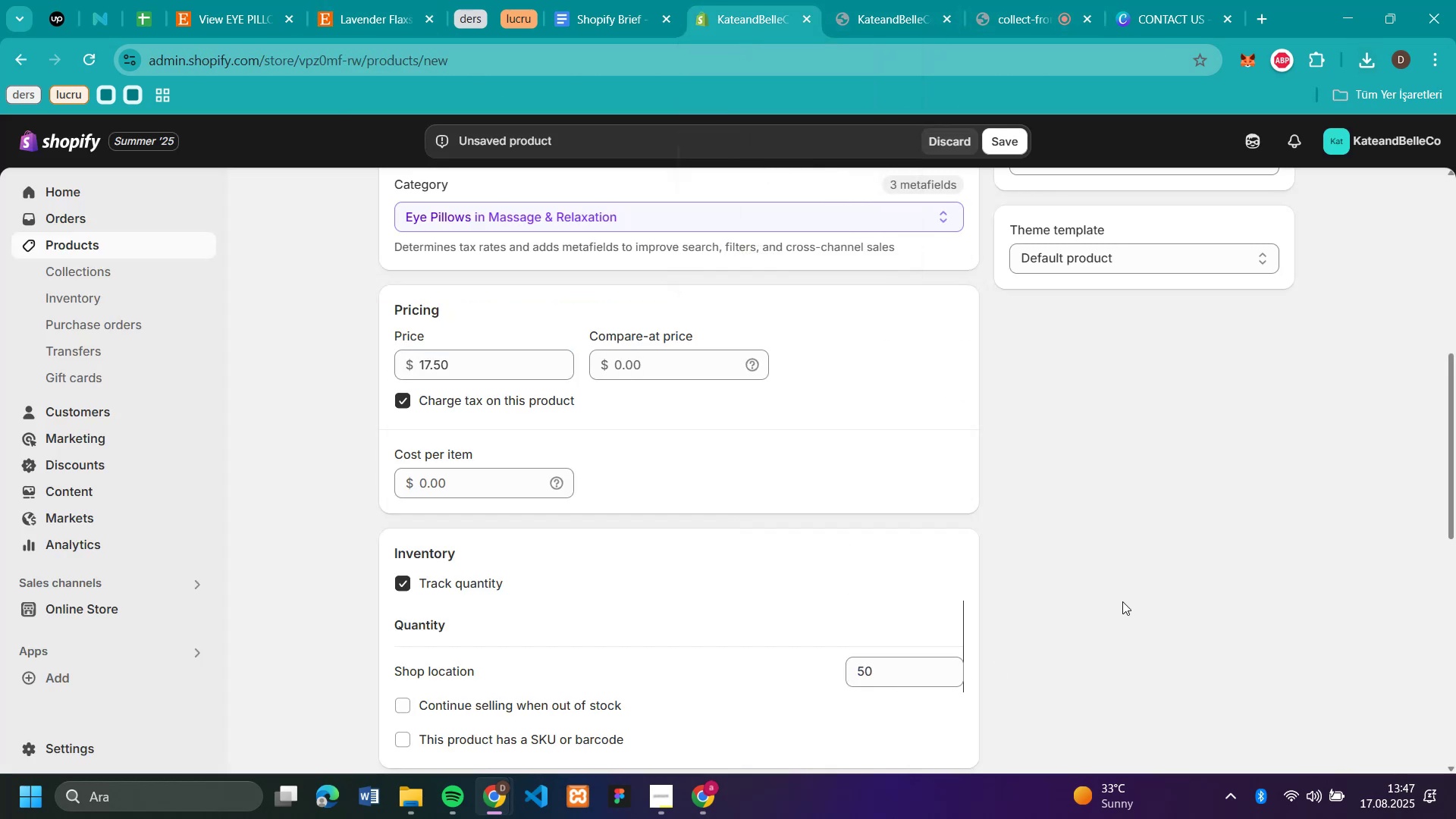 
left_click([1122, 601])
 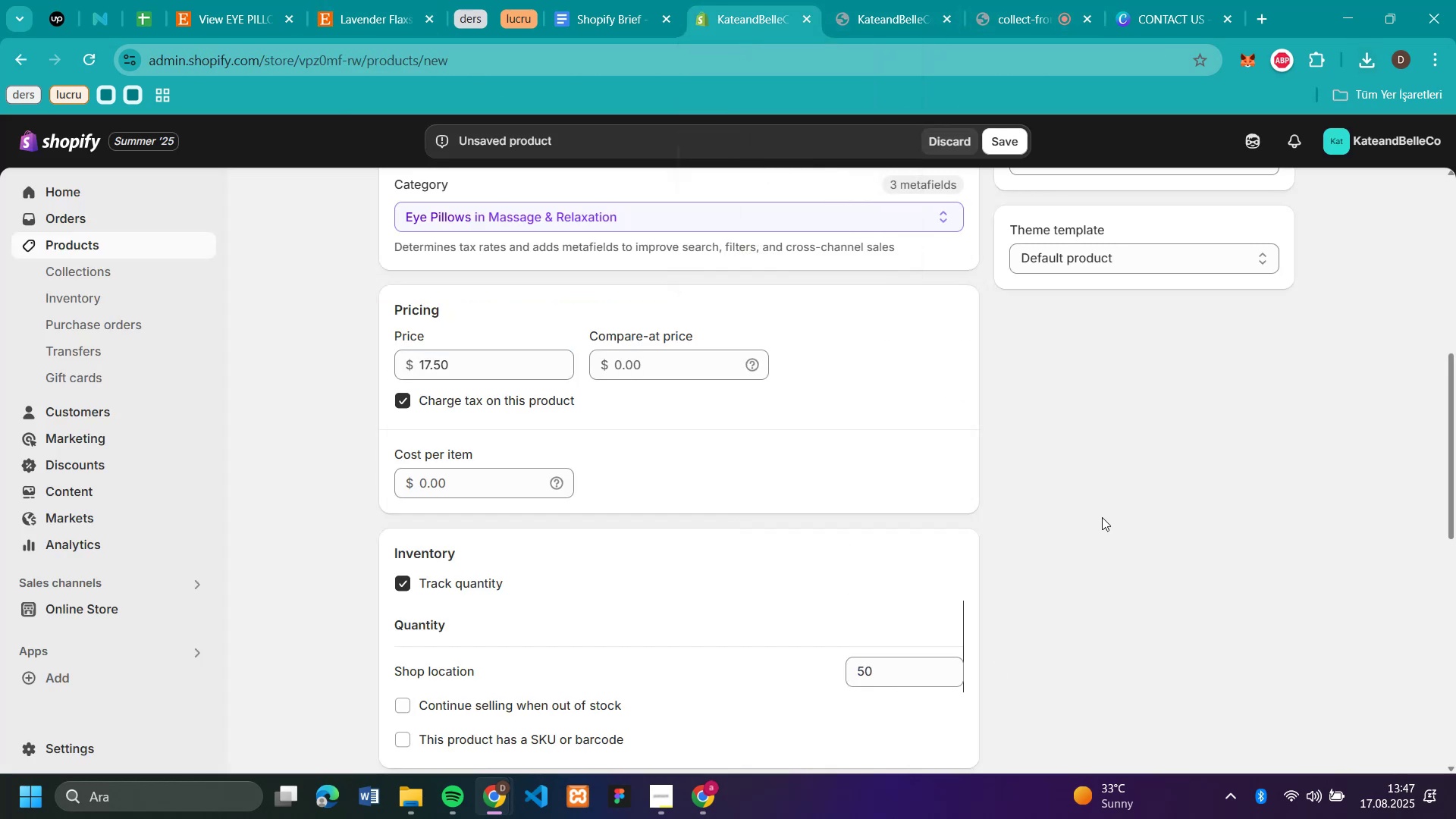 
scroll: coordinate [1098, 503], scroll_direction: up, amount: 7.0
 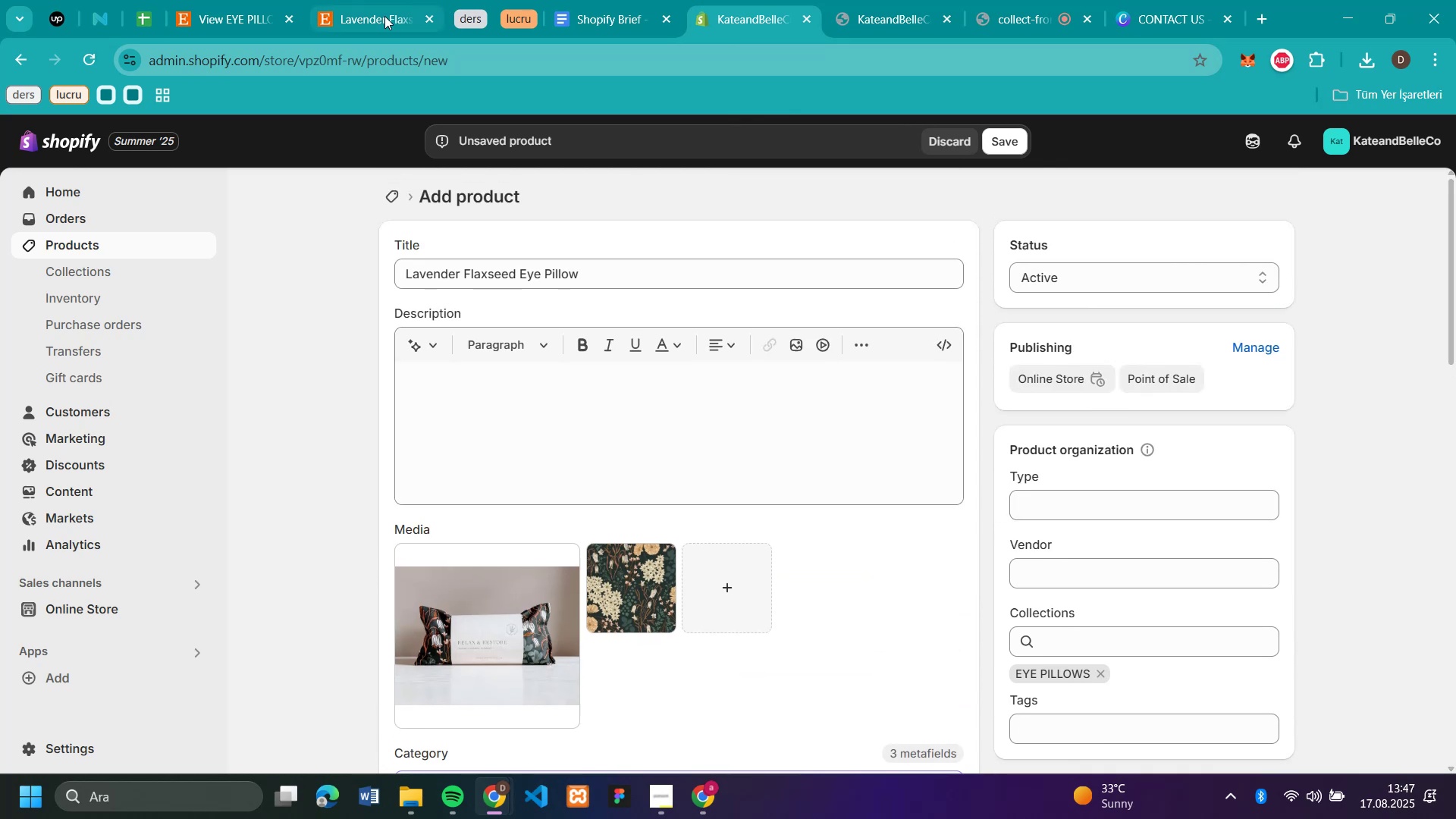 
left_click([372, 20])
 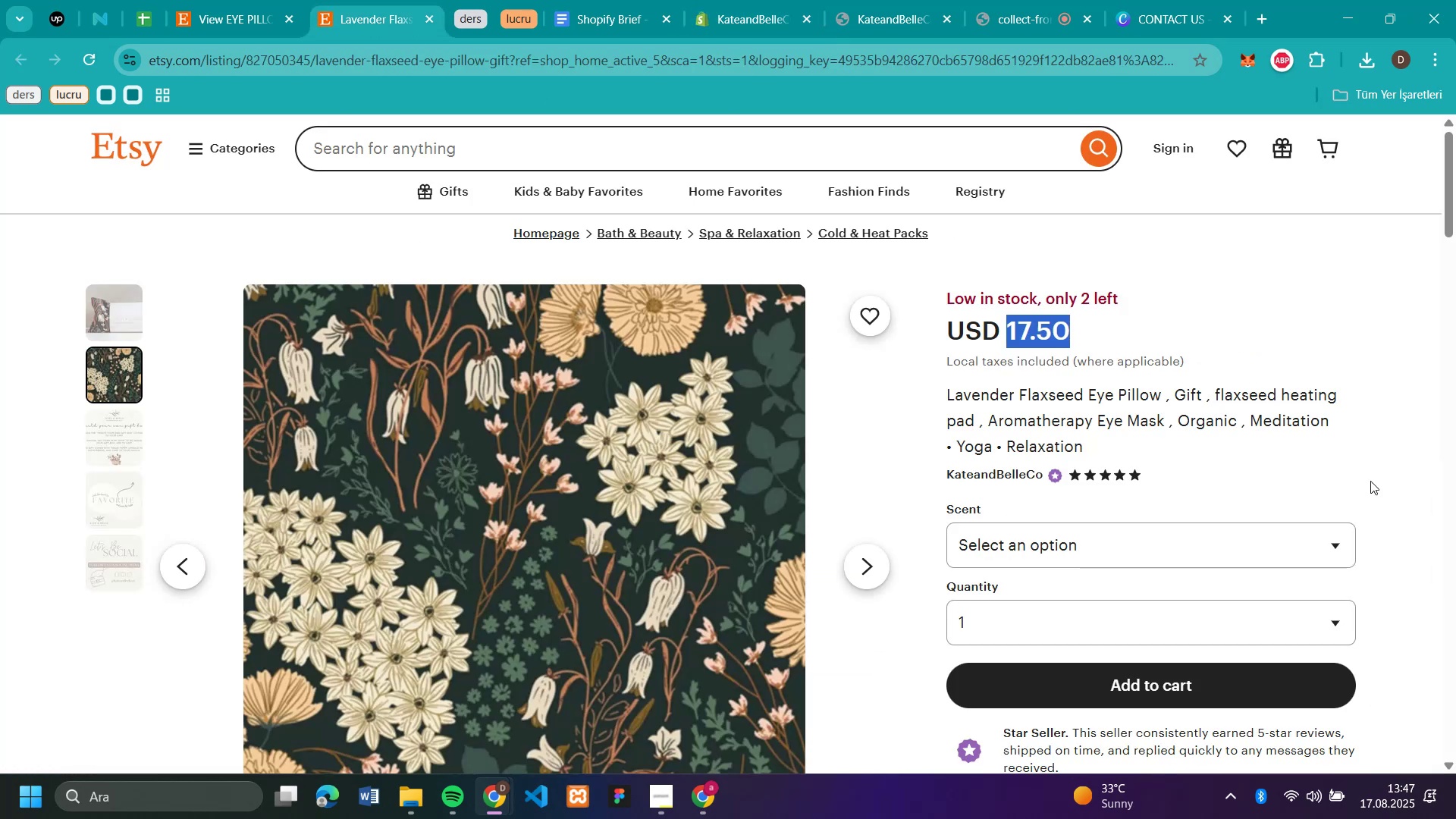 
scroll: coordinate [1377, 494], scroll_direction: down, amount: 6.0
 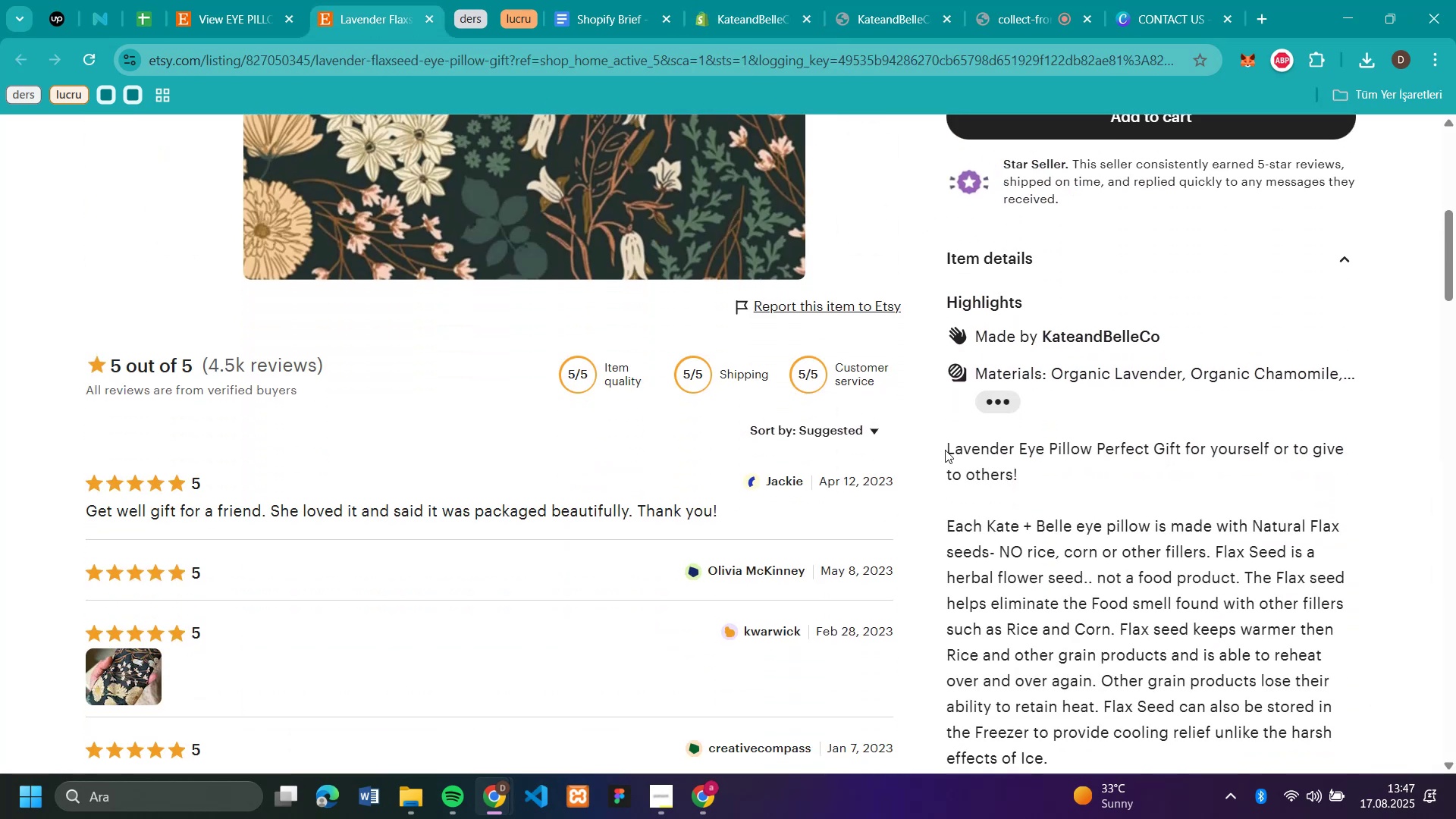 
left_click_drag(start_coordinate=[948, 451], to_coordinate=[1288, 389])
 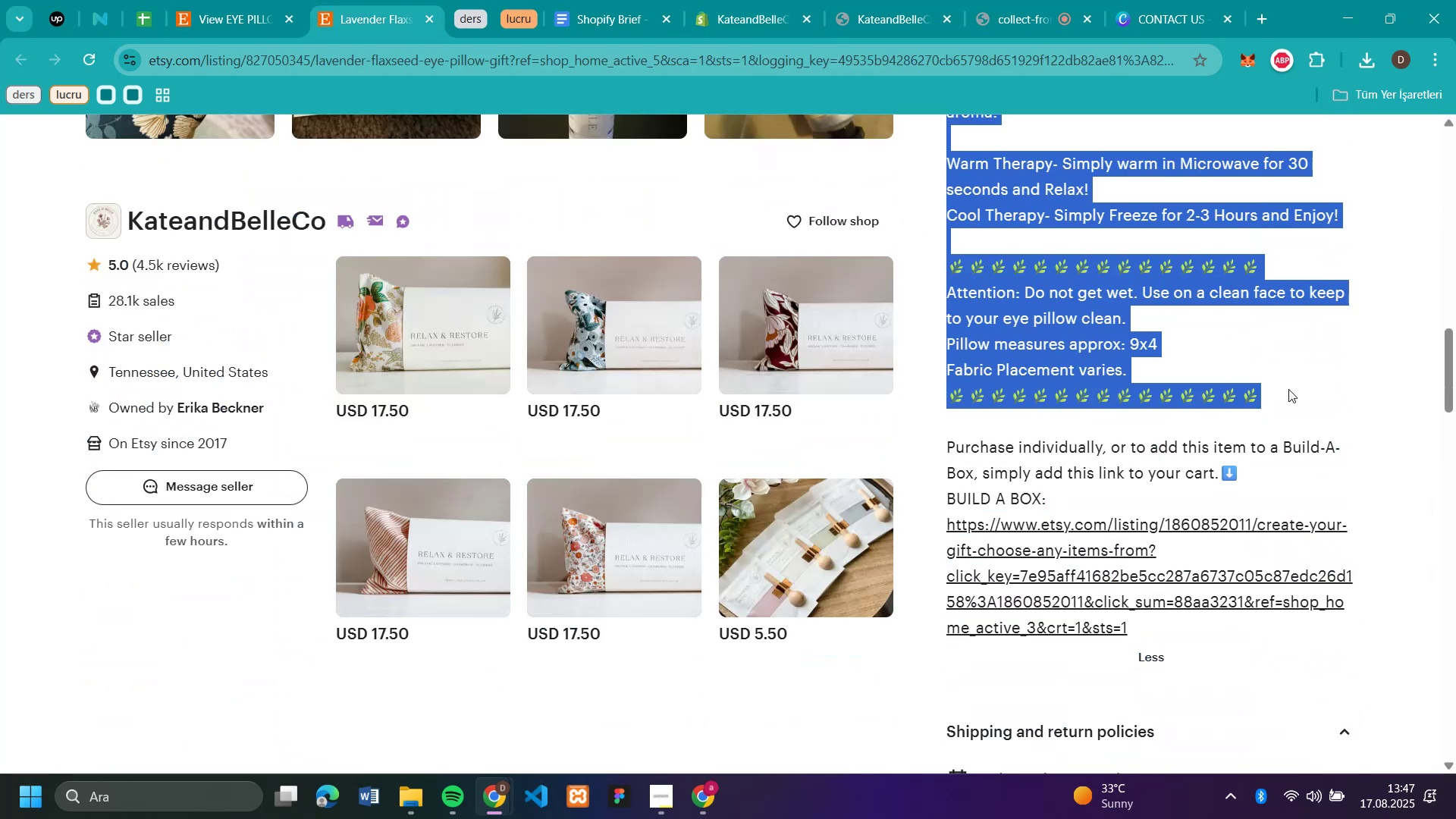 
key(Control+C)
 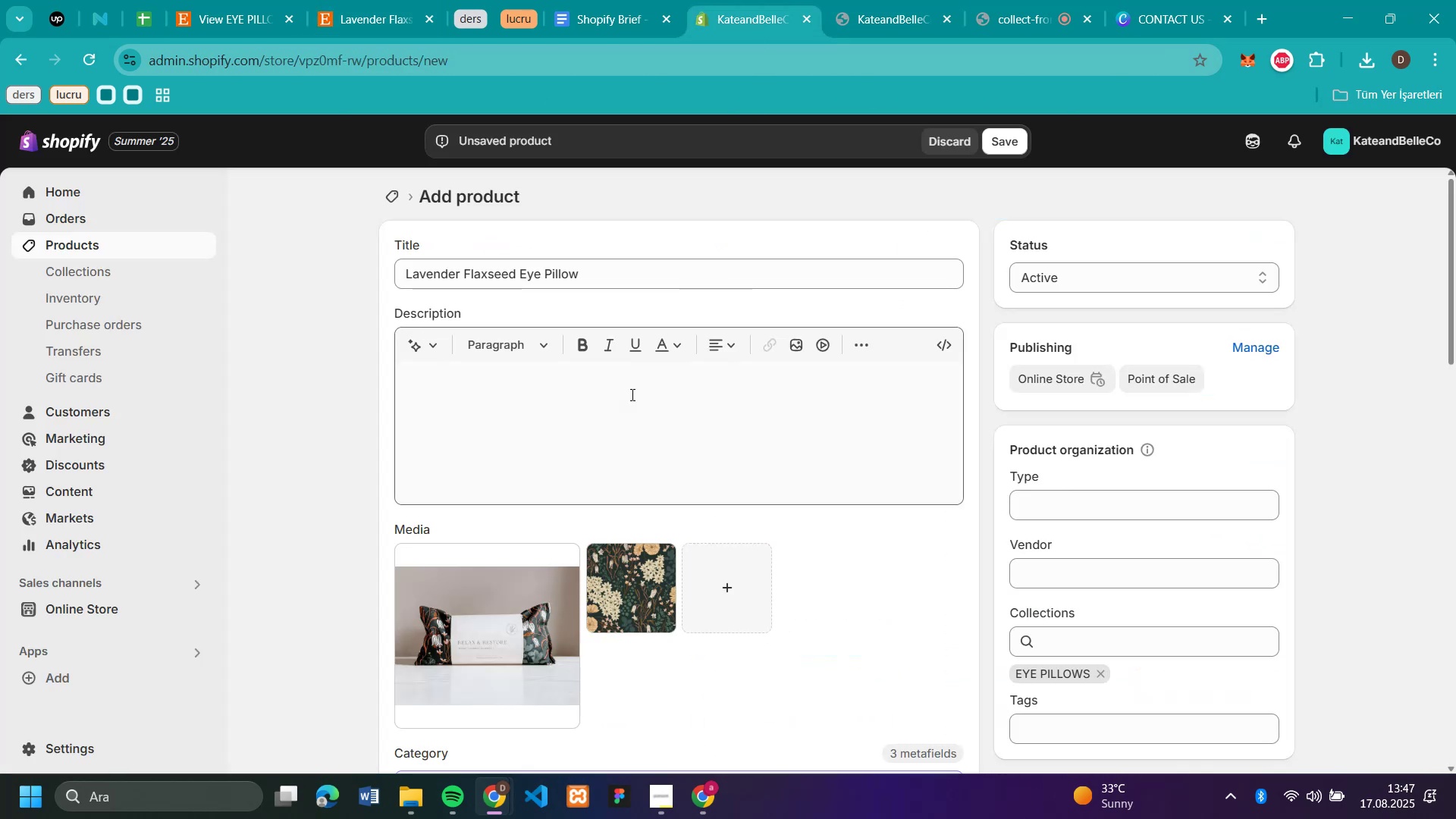 
key(Control+V)
 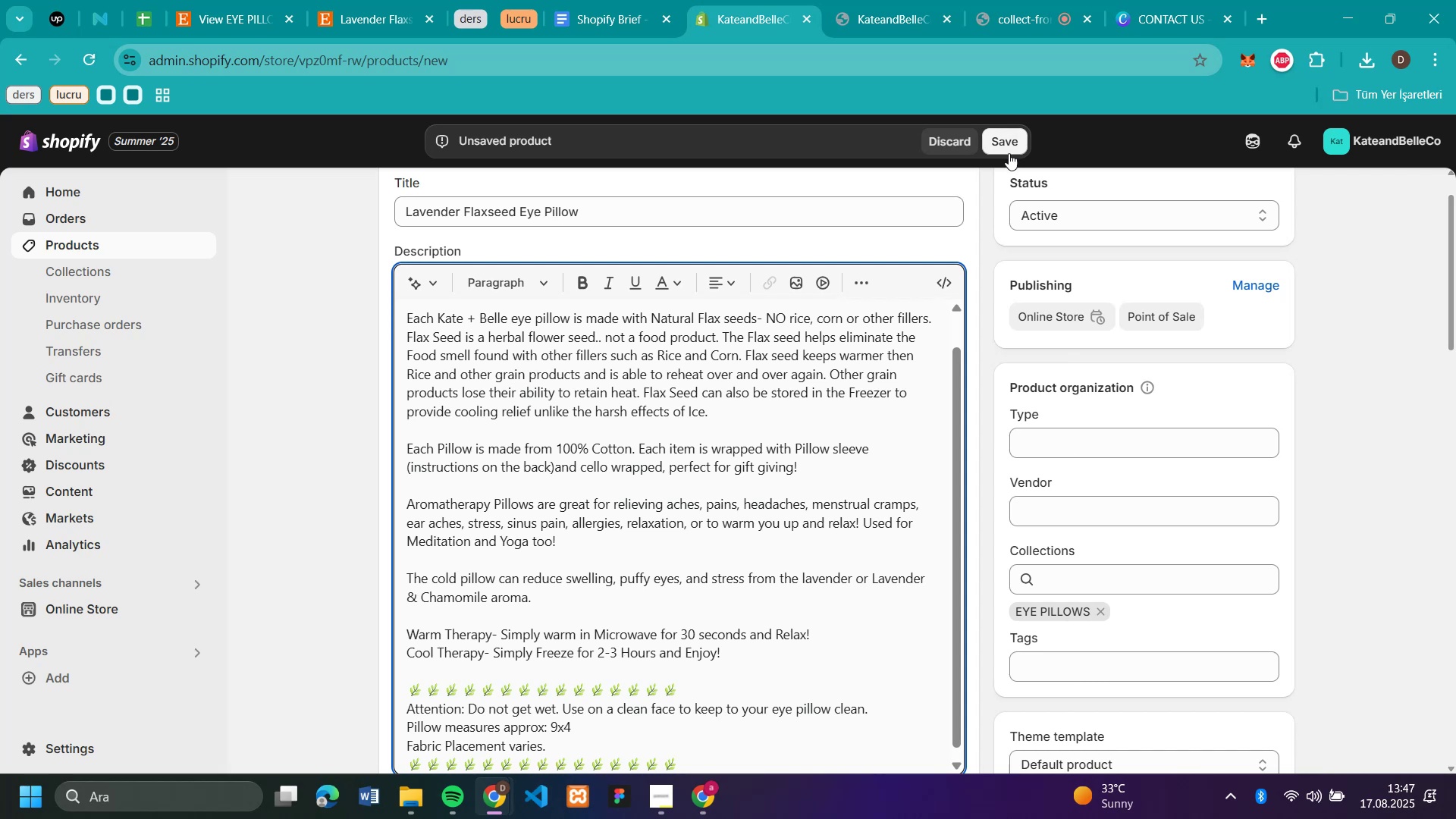 
left_click([1009, 152])
 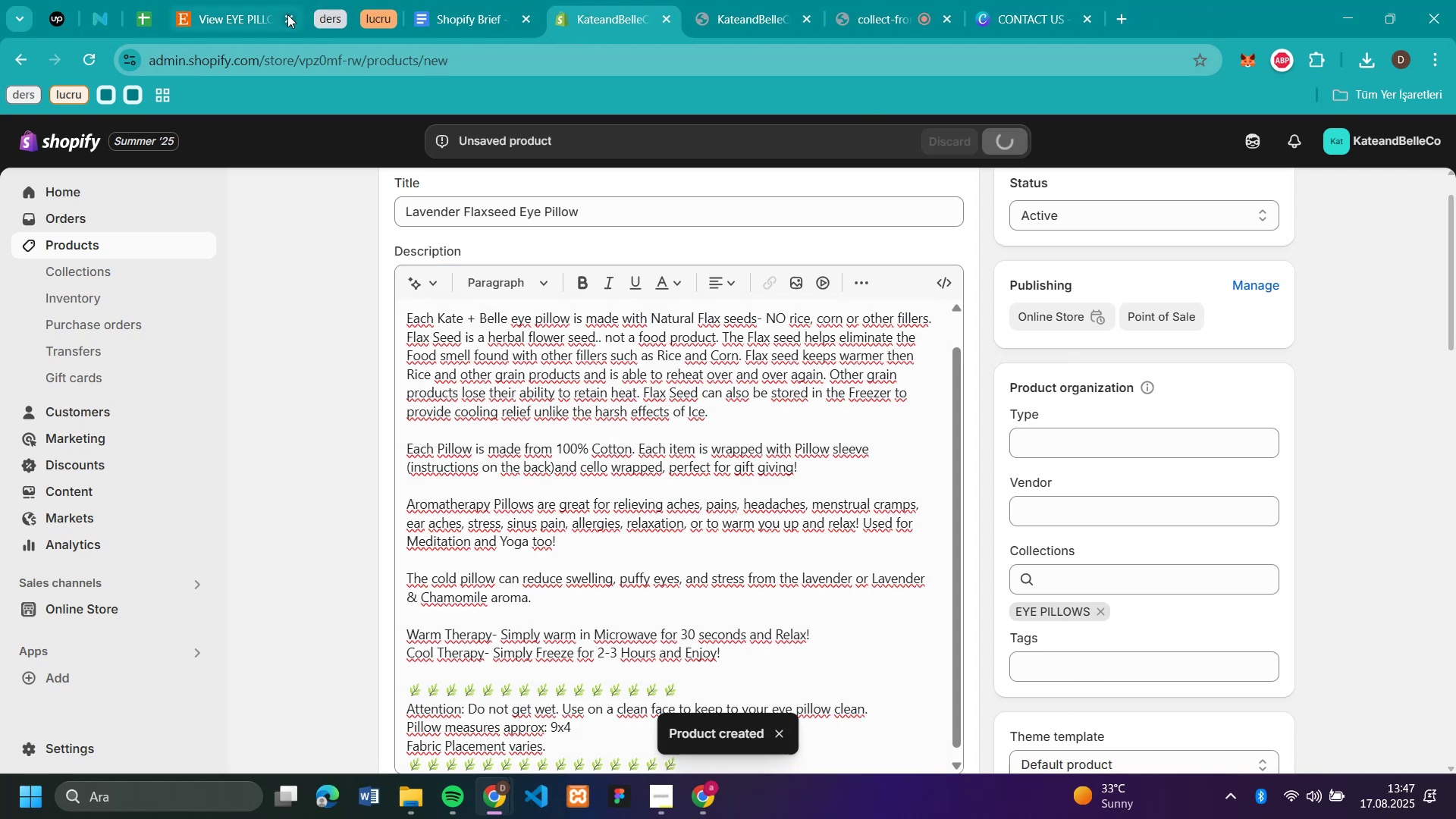 
left_click([252, 15])
 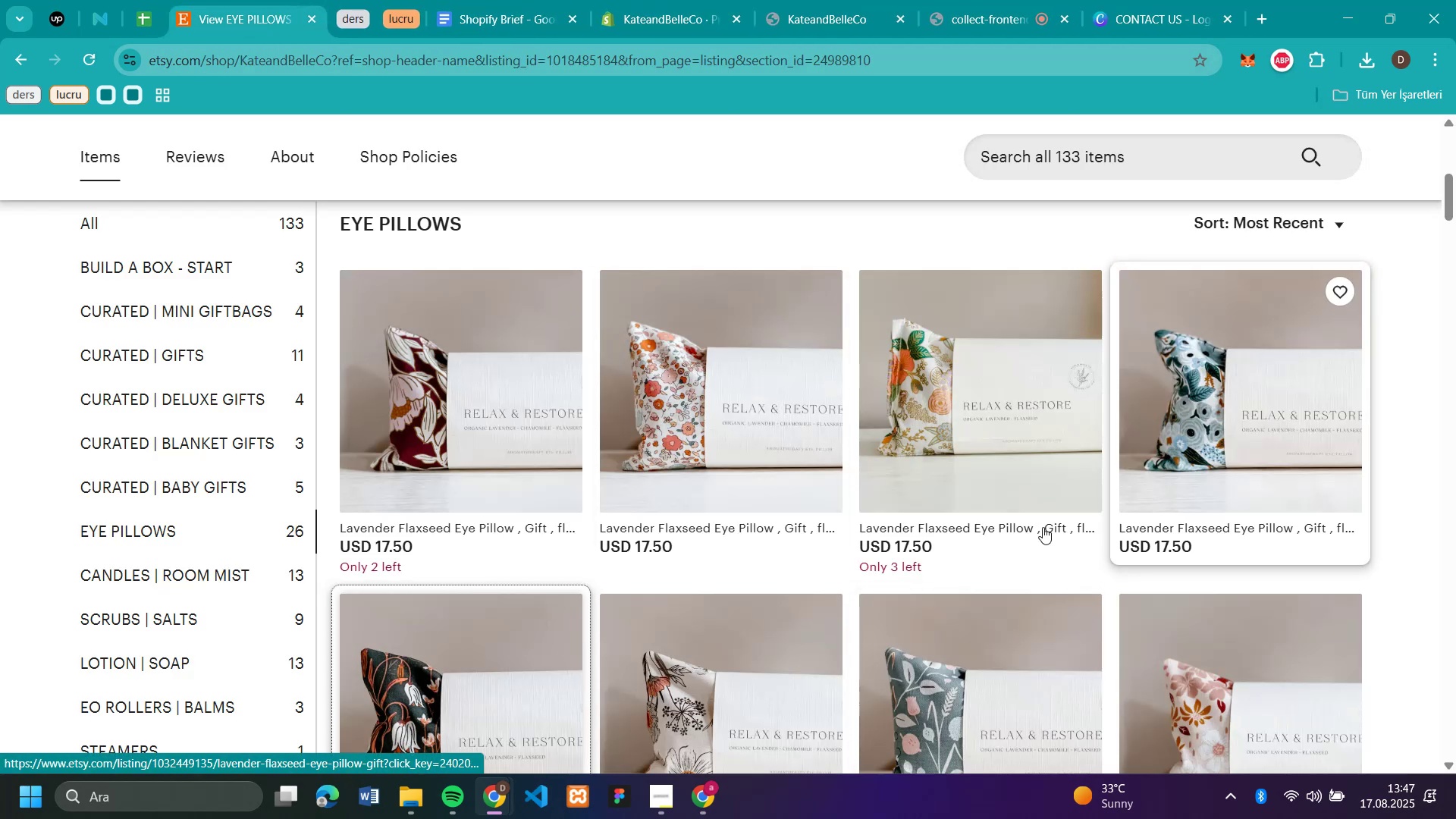 
scroll: coordinate [776, 505], scroll_direction: down, amount: 4.0
 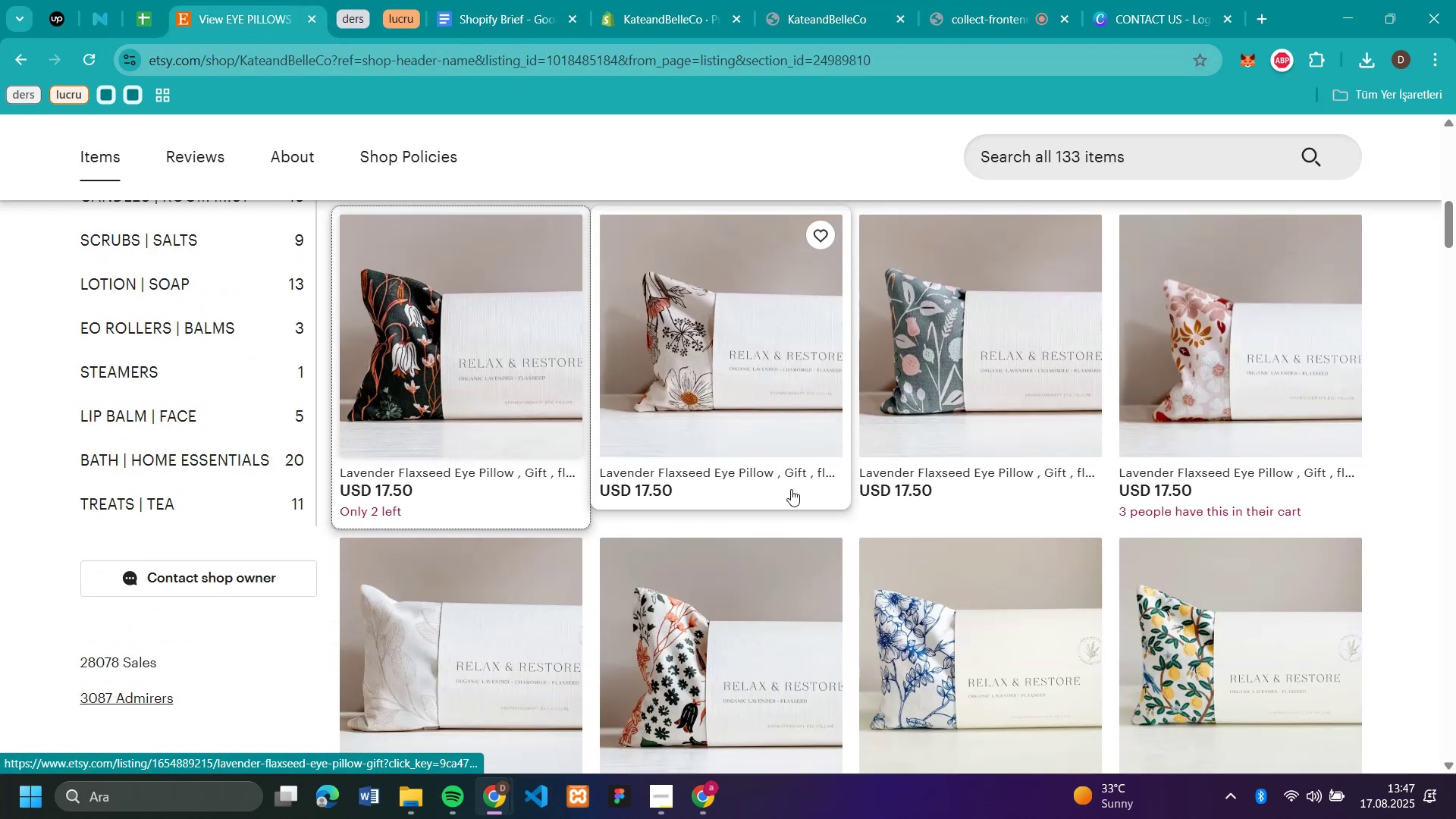 
mouse_move([936, 562])
 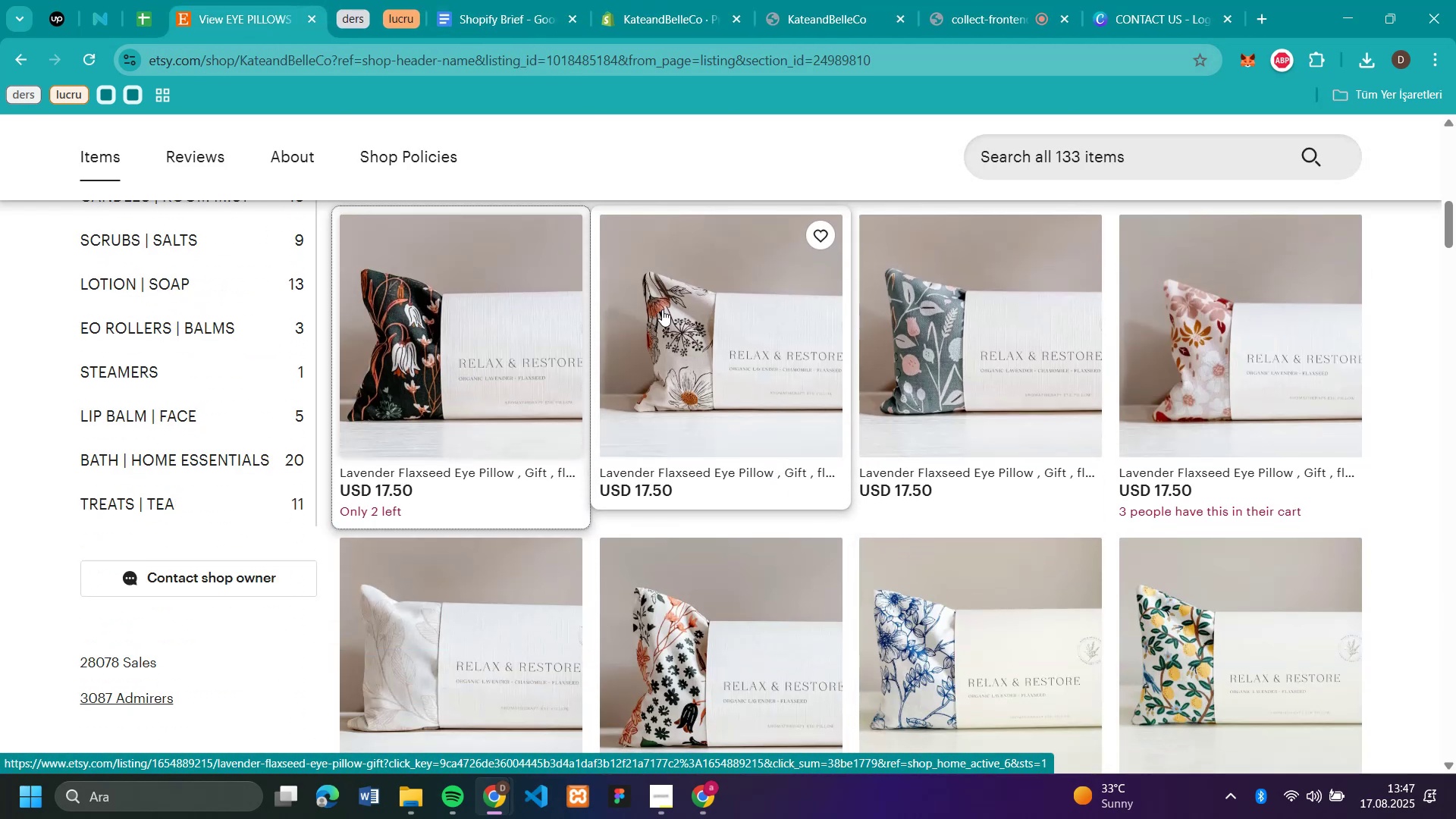 
left_click([662, 309])
 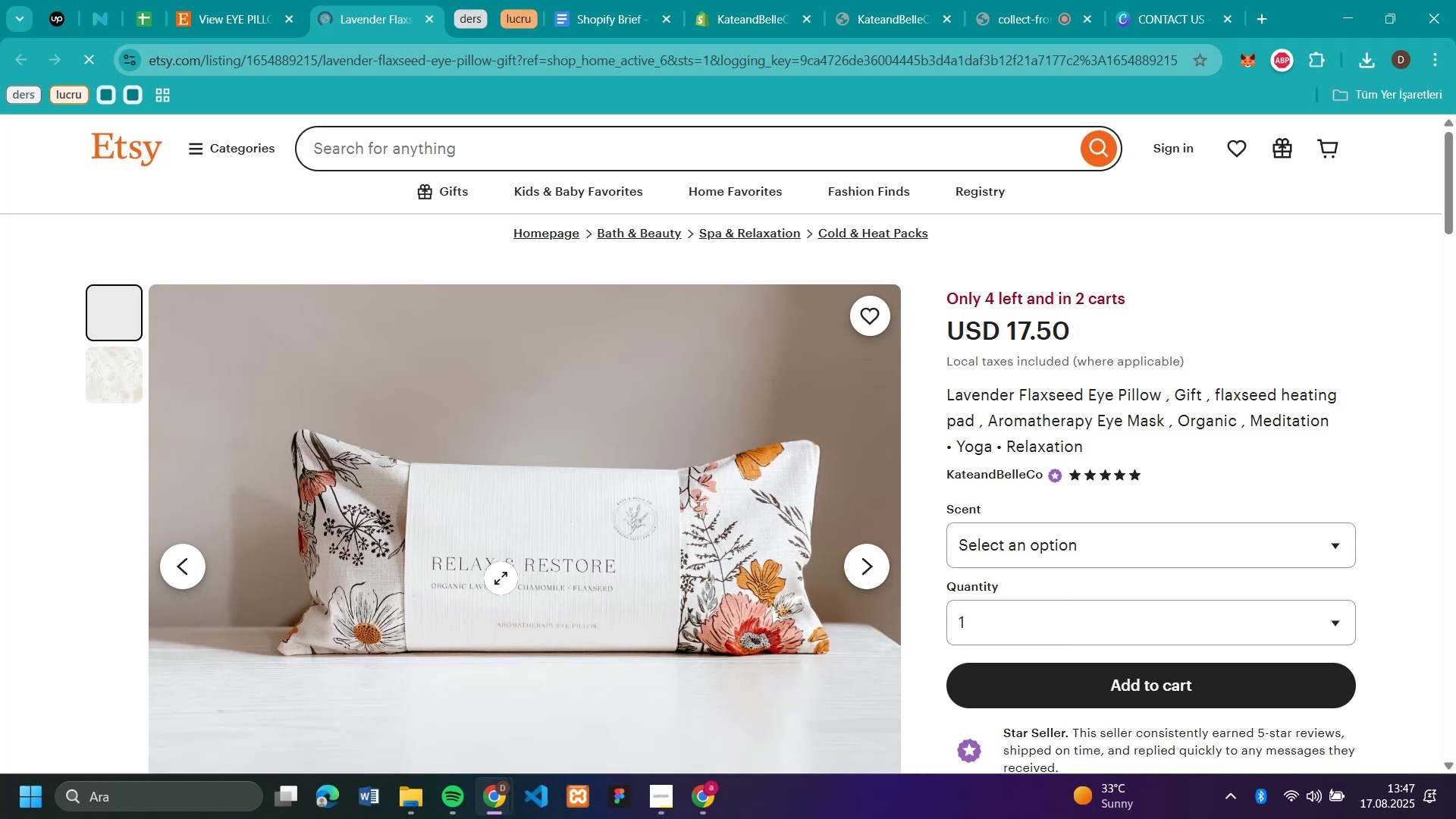 
left_click([634, 393])
 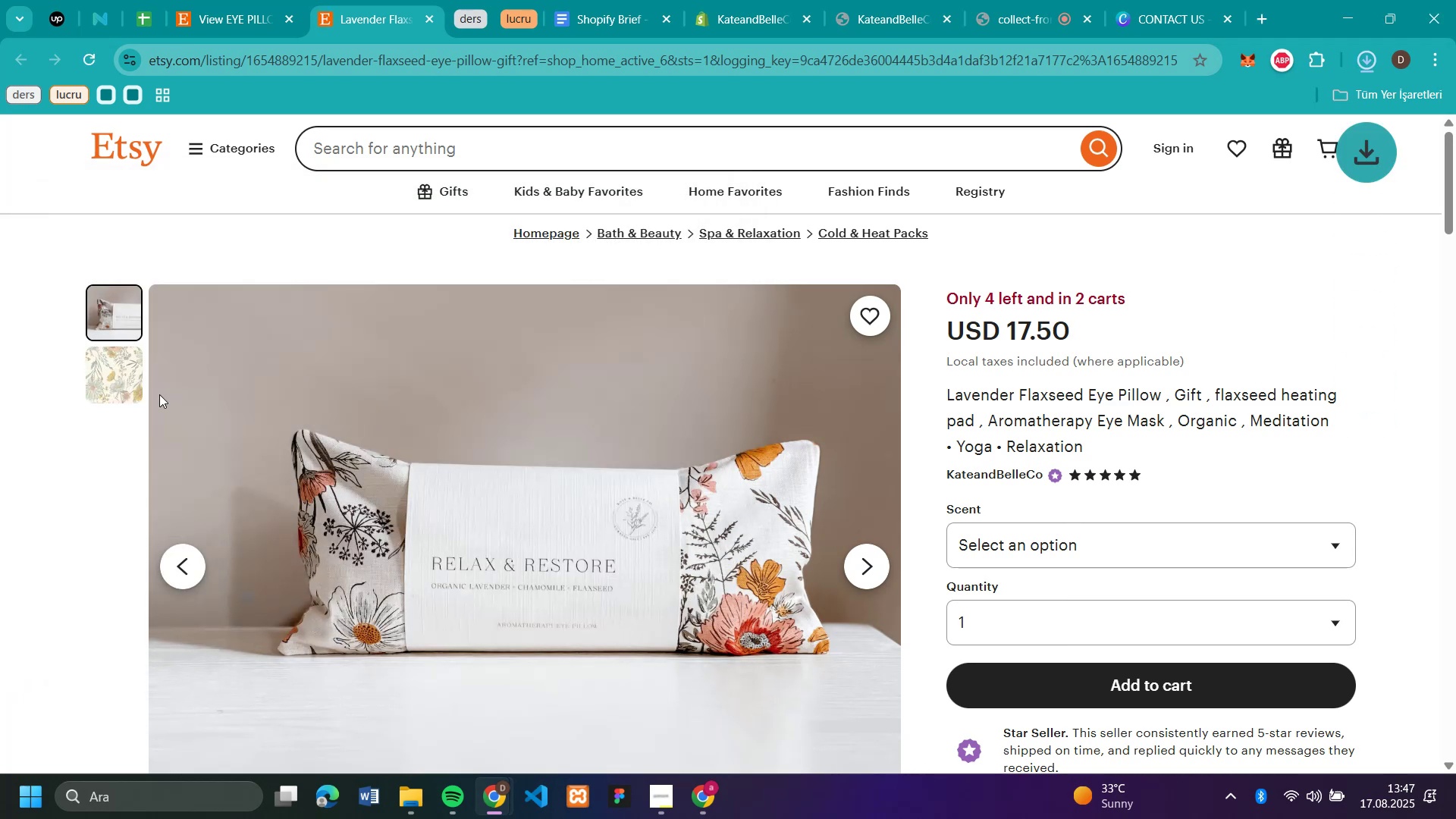 
left_click([136, 395])
 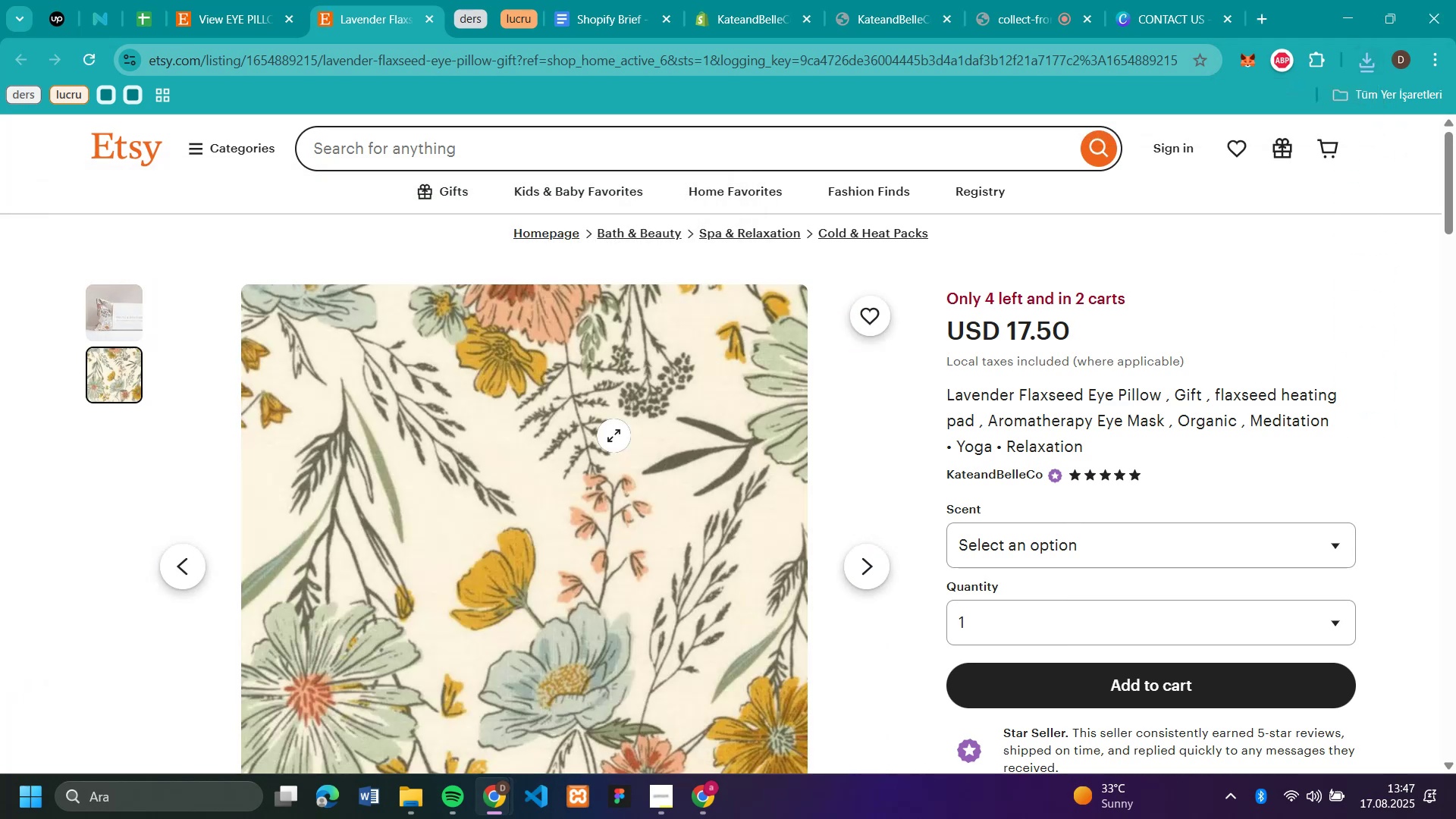 
right_click([613, 435])
 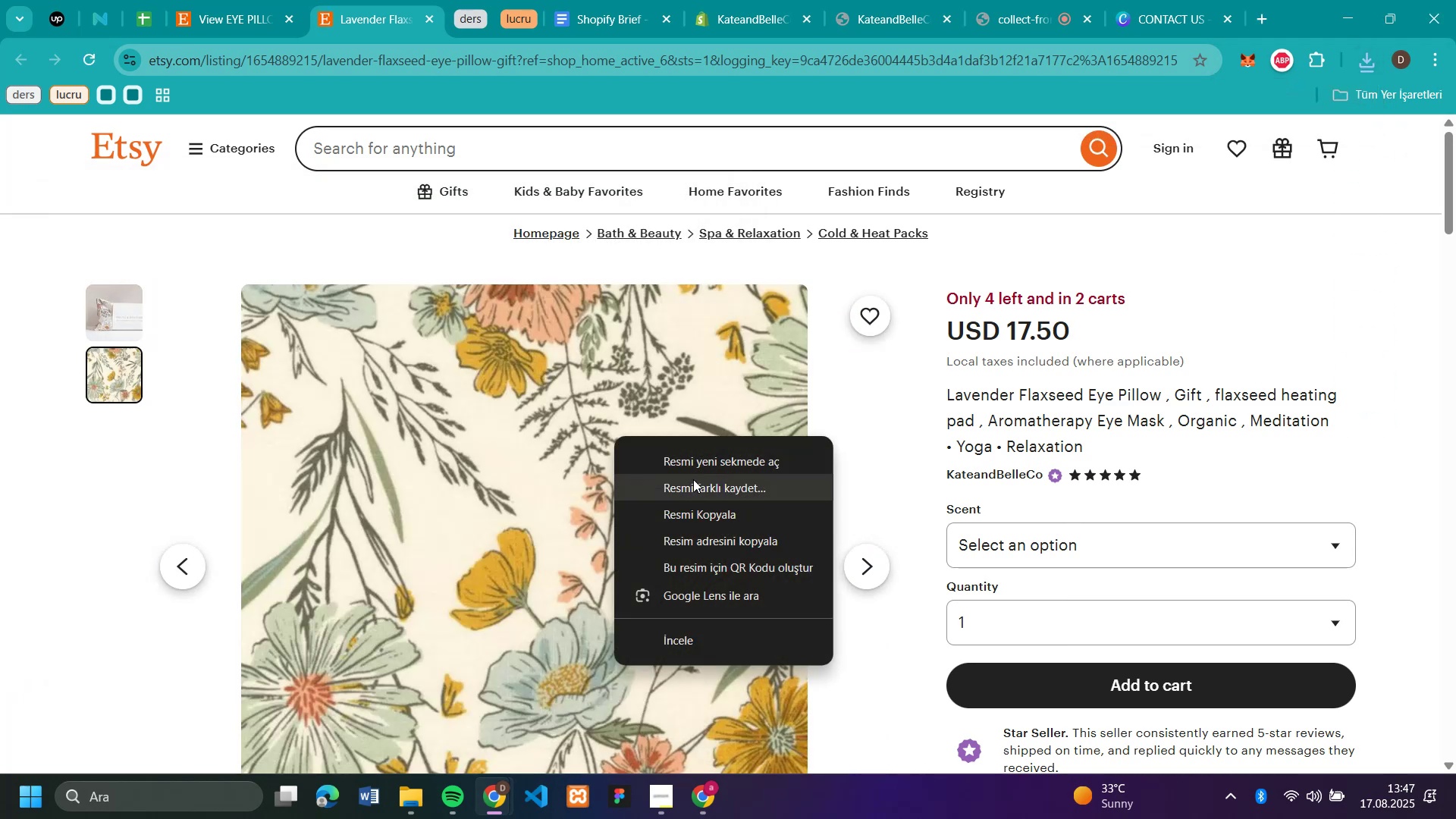 
left_click([693, 479])
 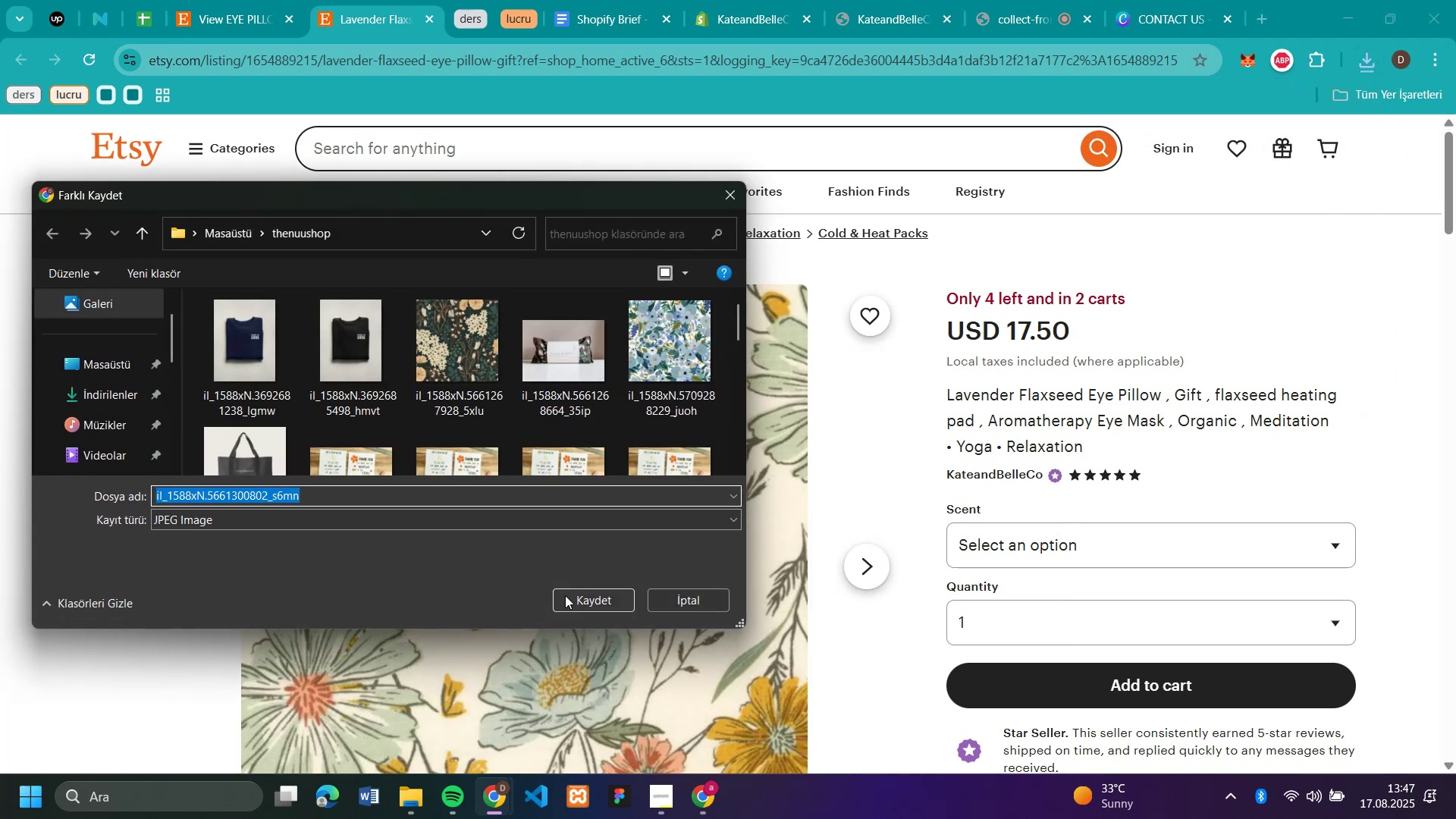 
left_click([568, 595])
 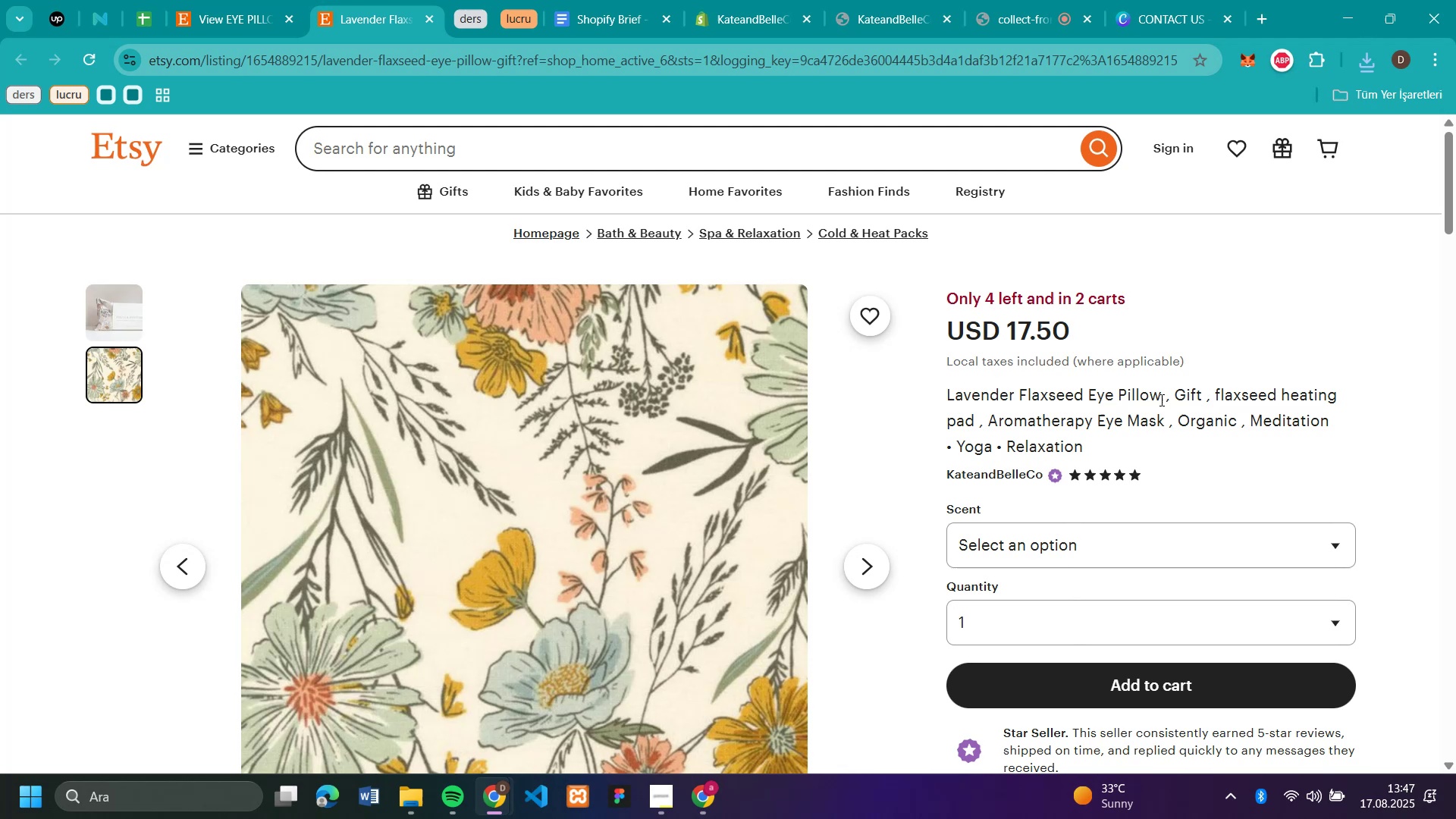 
left_click_drag(start_coordinate=[1160, 400], to_coordinate=[949, 402])
 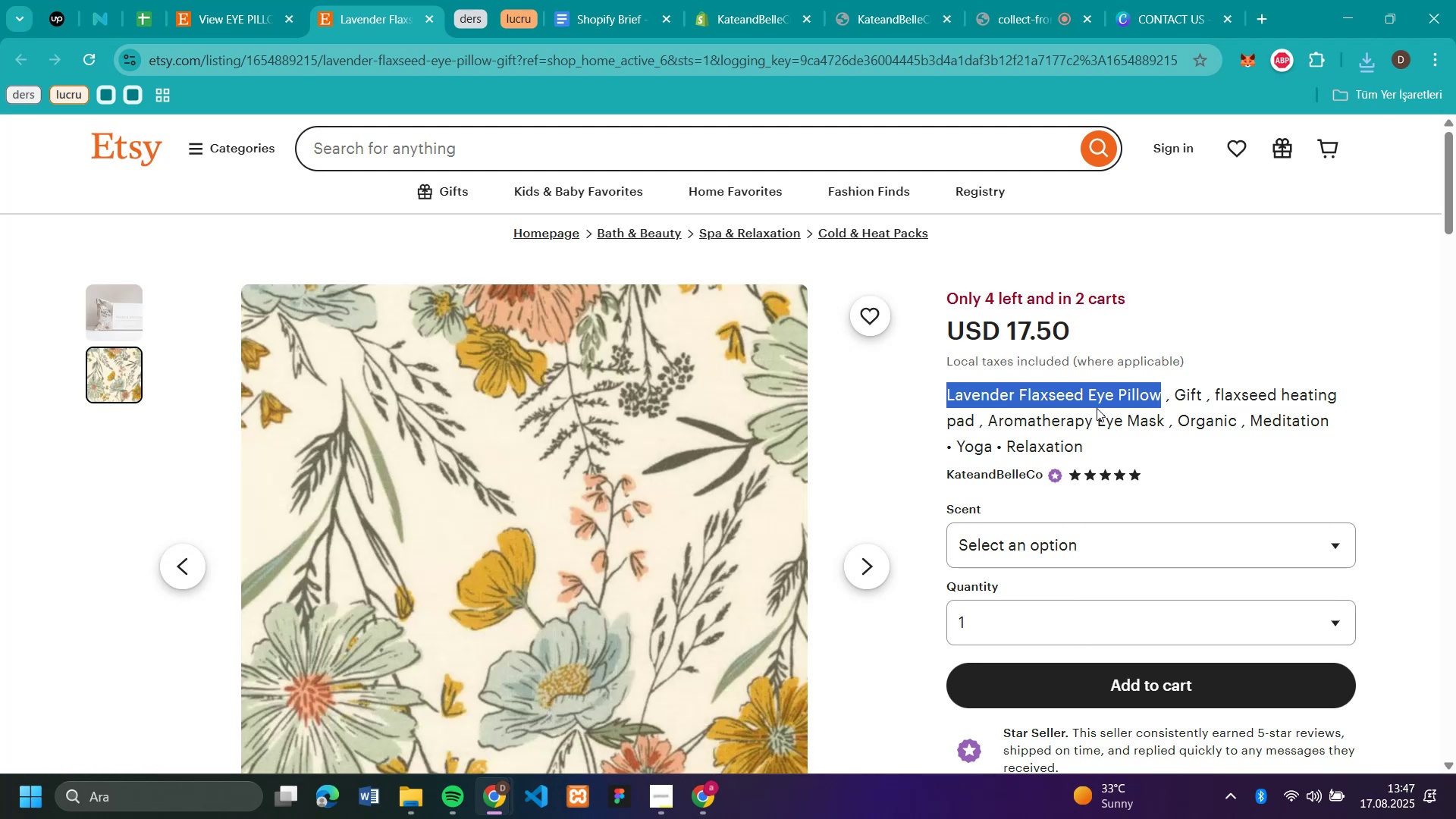 
key(Control+C)
 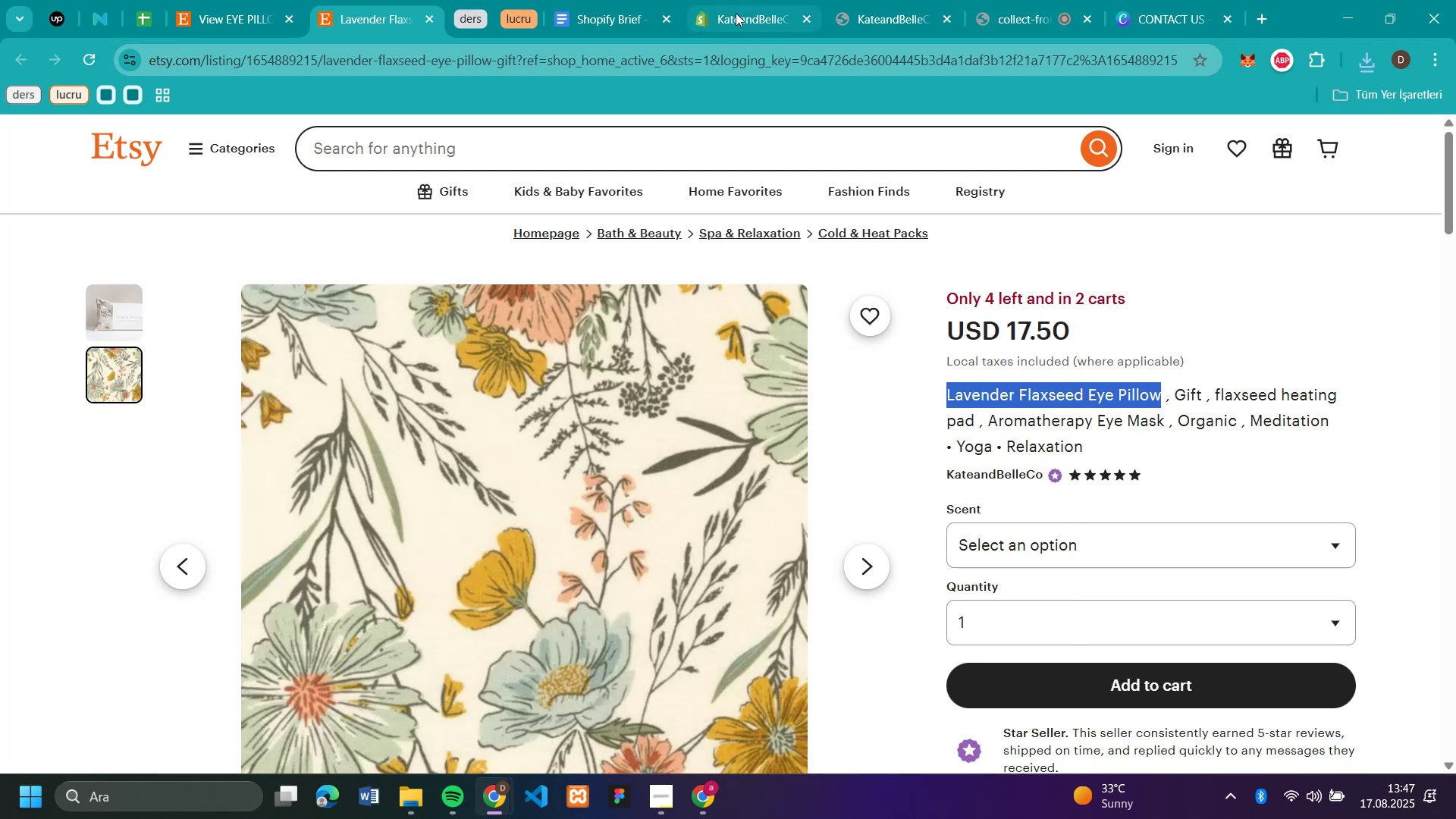 
left_click([736, 13])
 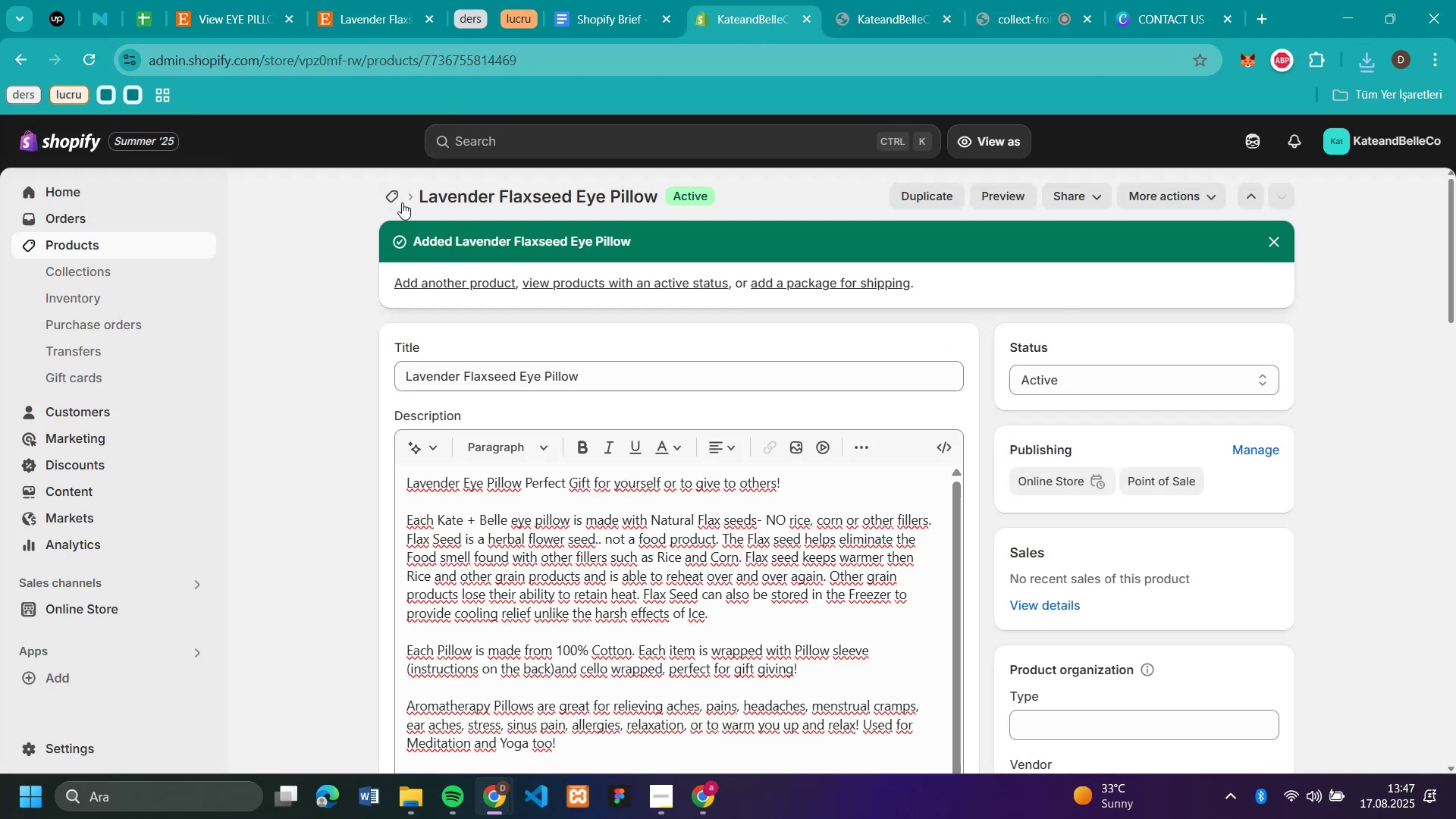 
left_click([395, 199])
 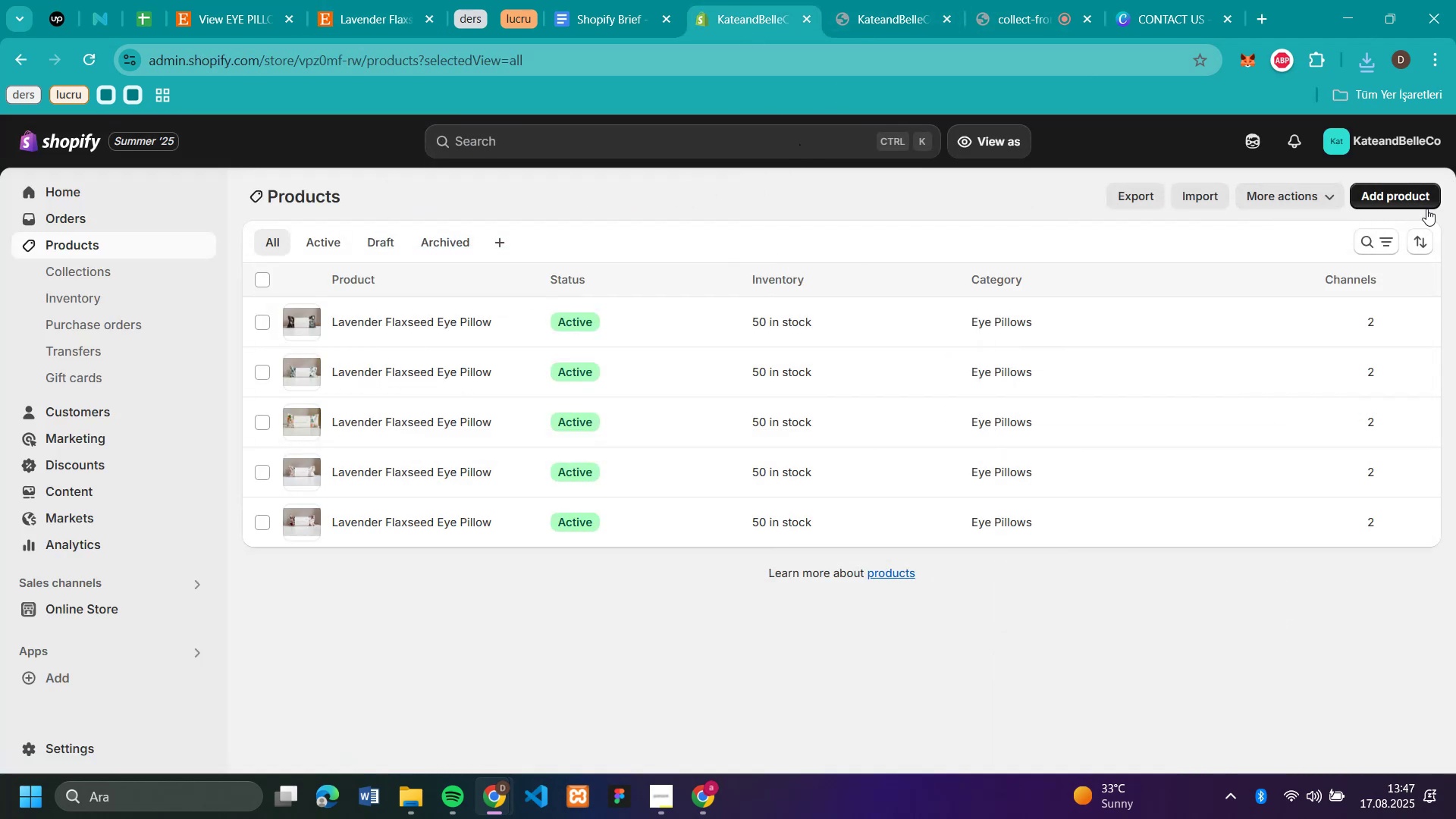 
left_click([1430, 185])
 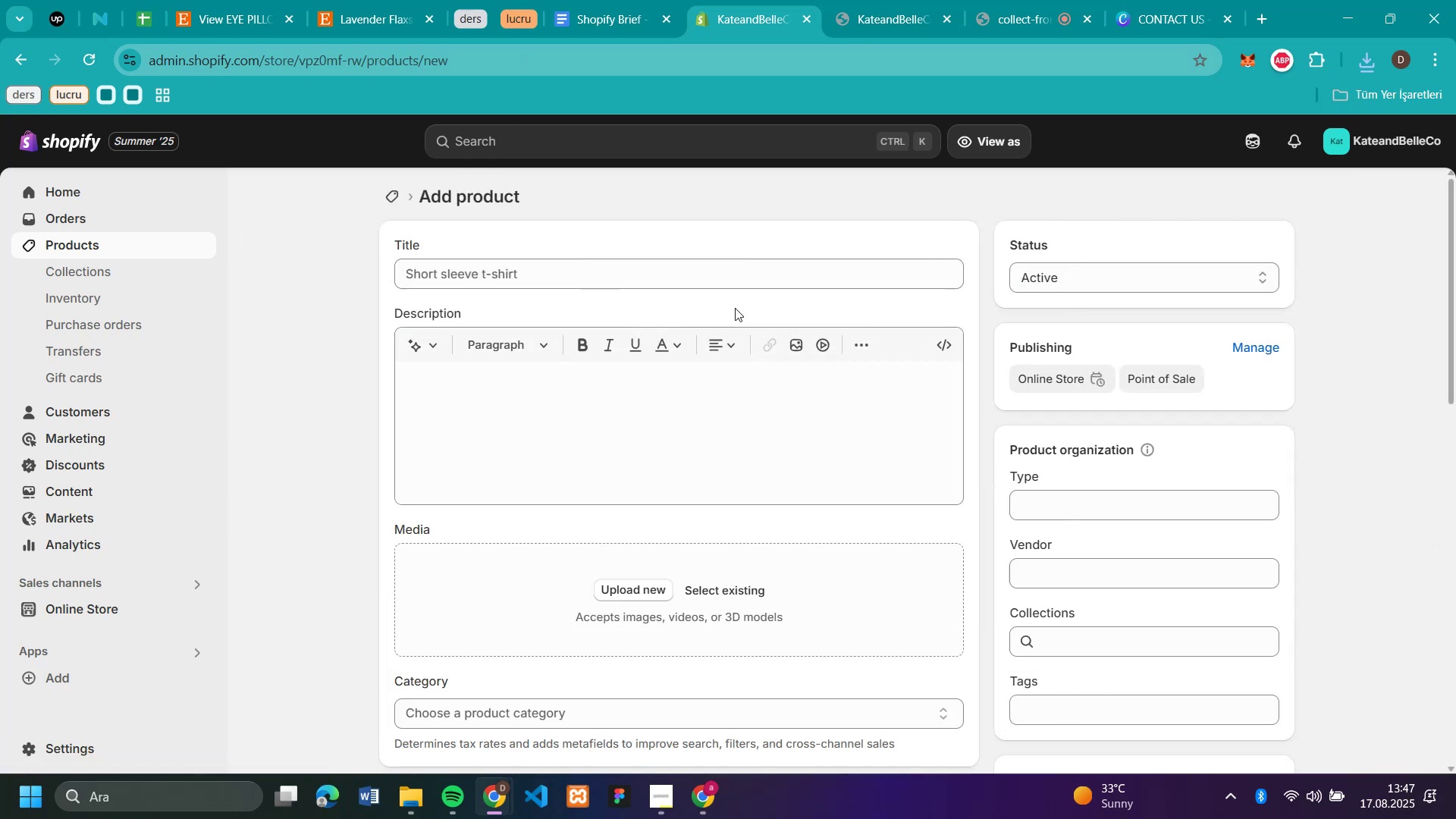 
left_click([748, 279])
 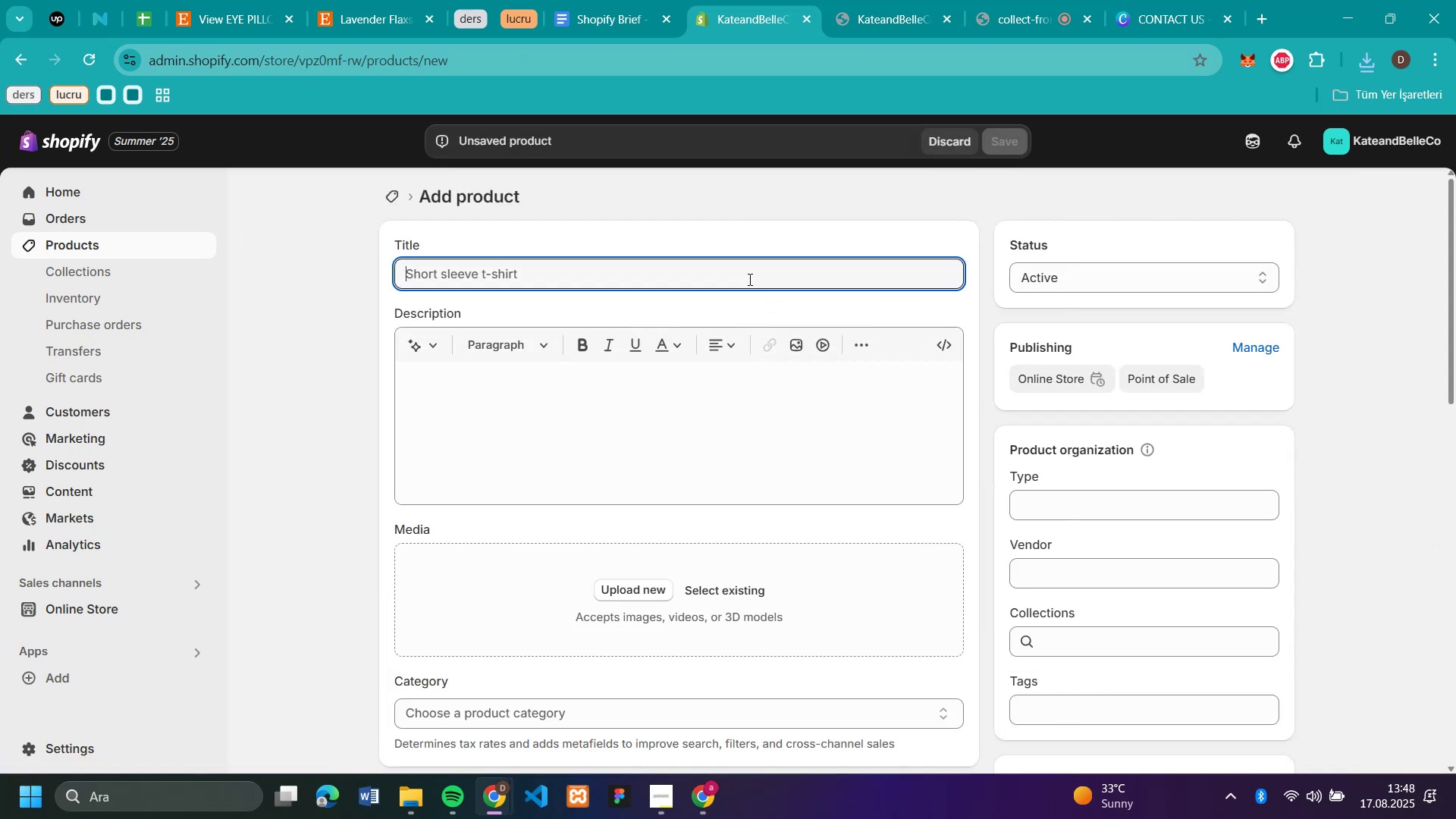 
key(Control+V)
 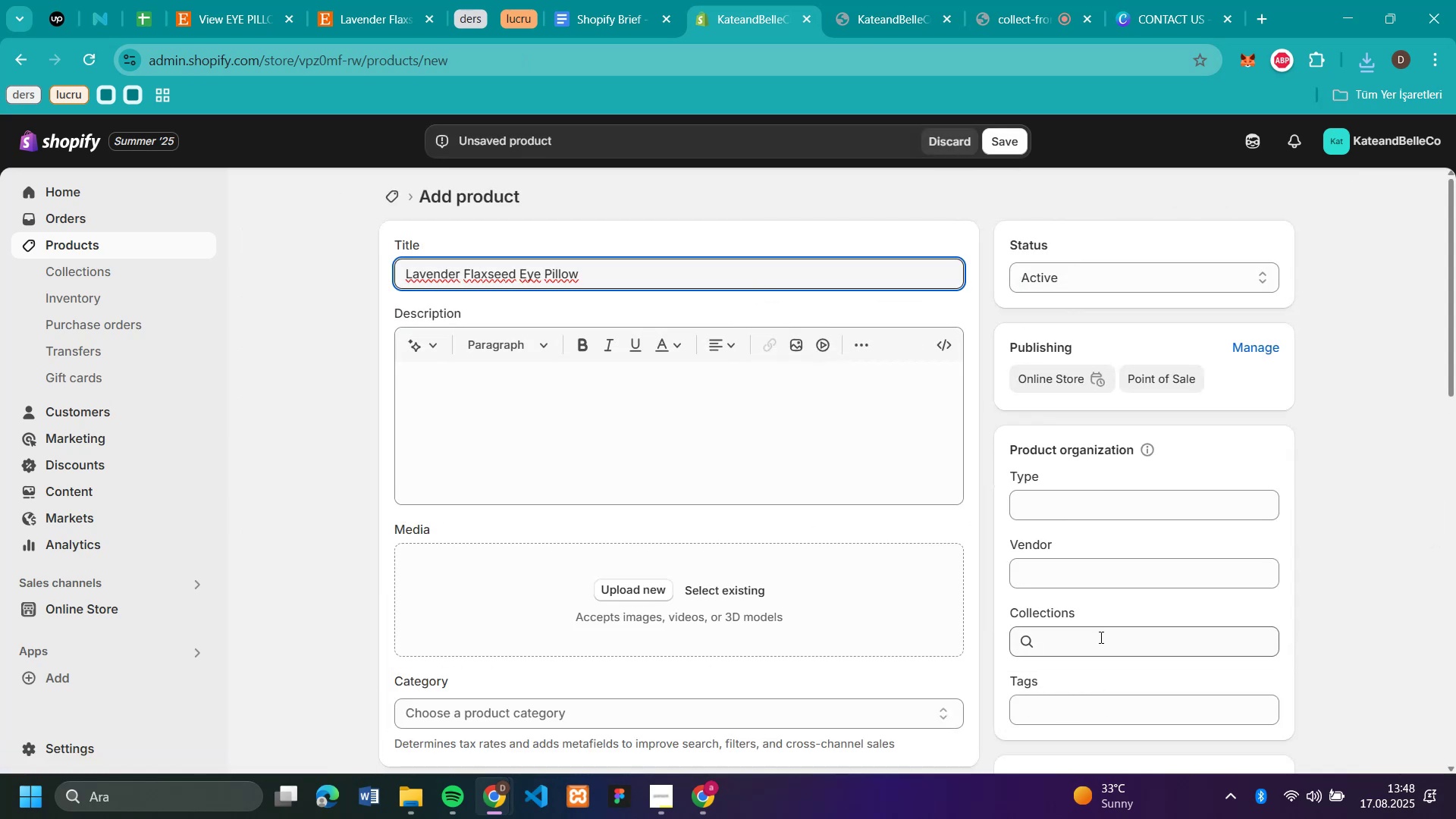 
left_click([1100, 637])
 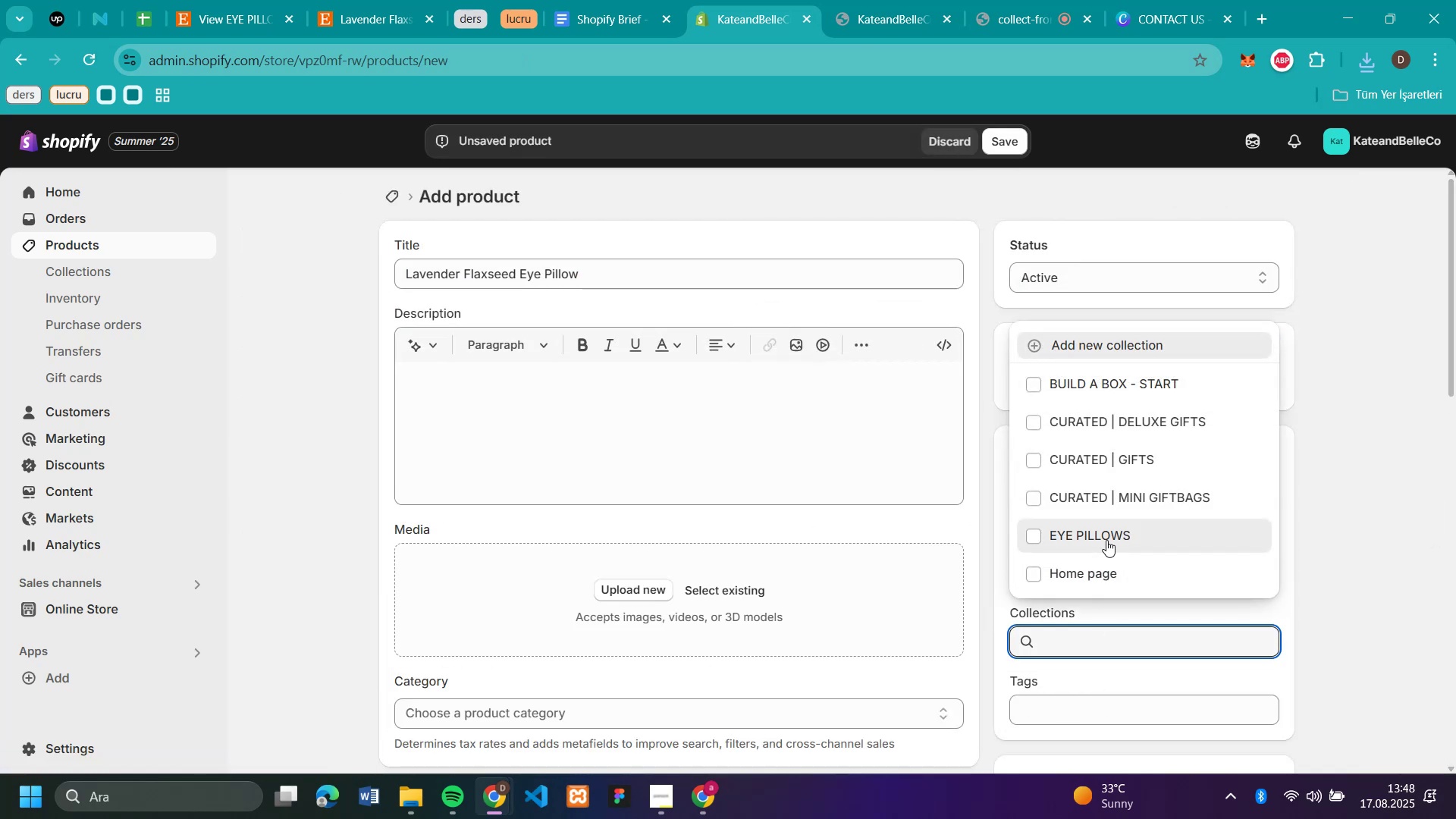 
left_click([1106, 540])
 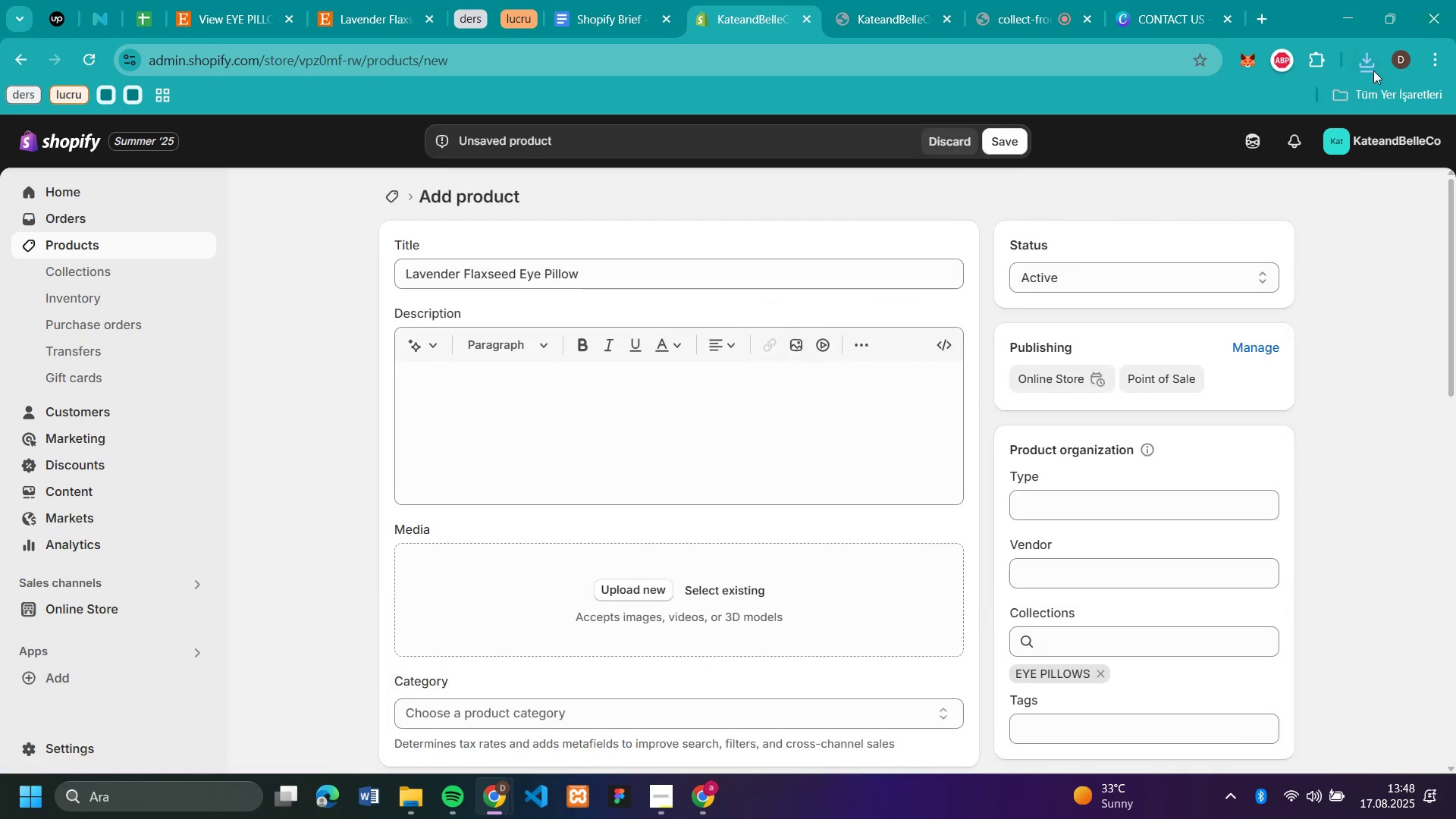 
left_click([1369, 67])
 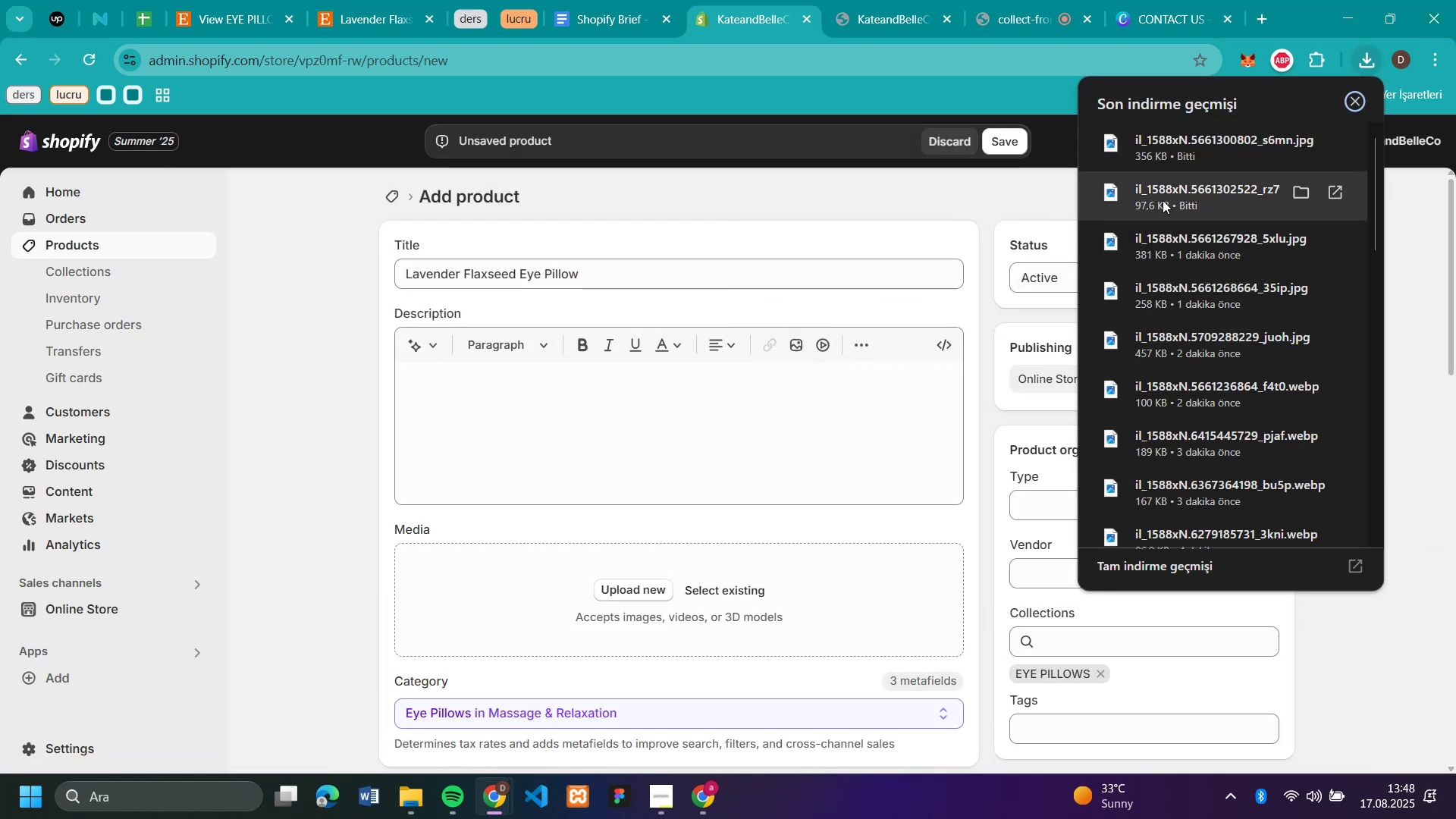 
left_click_drag(start_coordinate=[1161, 193], to_coordinate=[628, 602])
 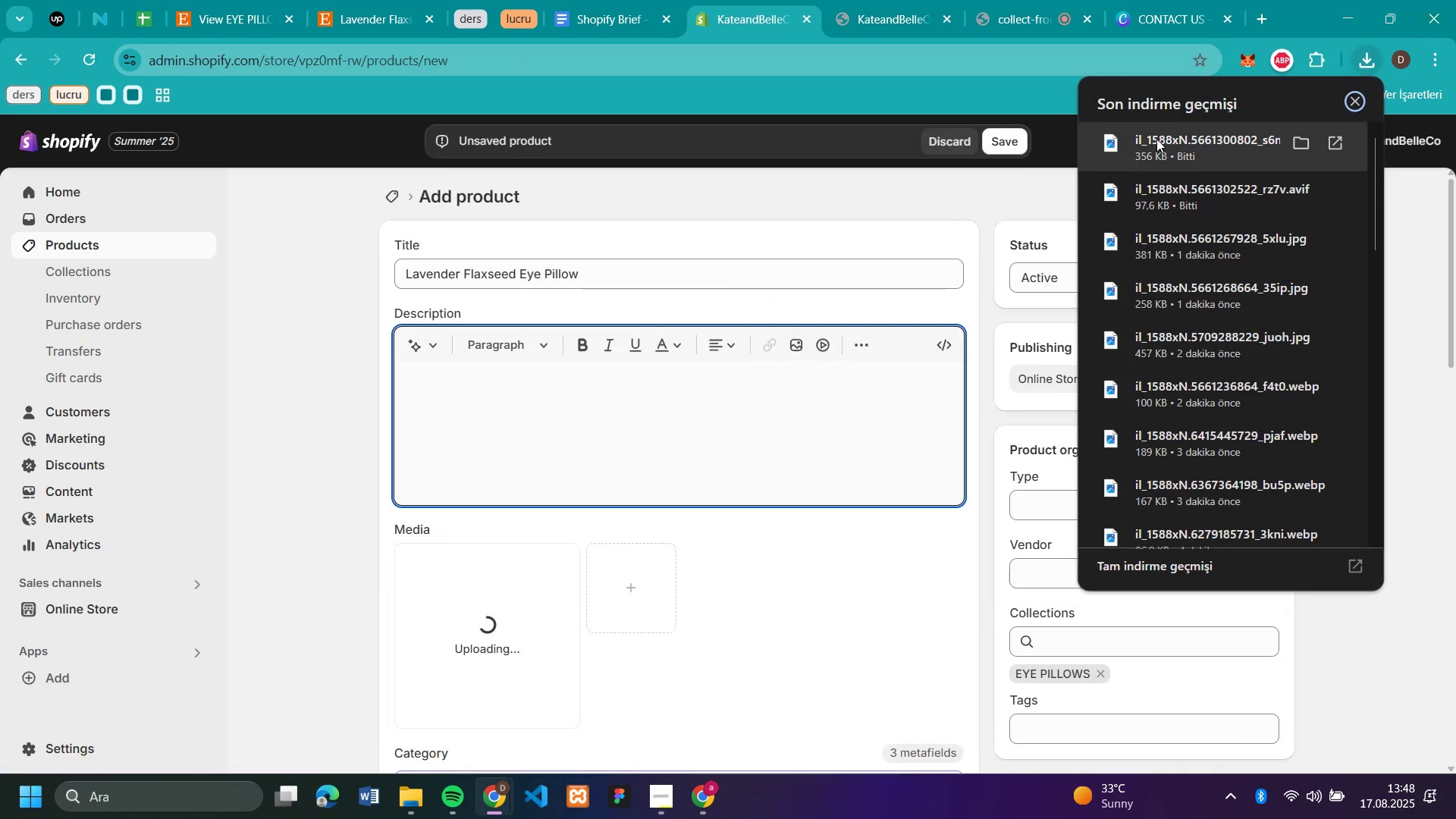 
left_click_drag(start_coordinate=[1156, 139], to_coordinate=[808, 579])
 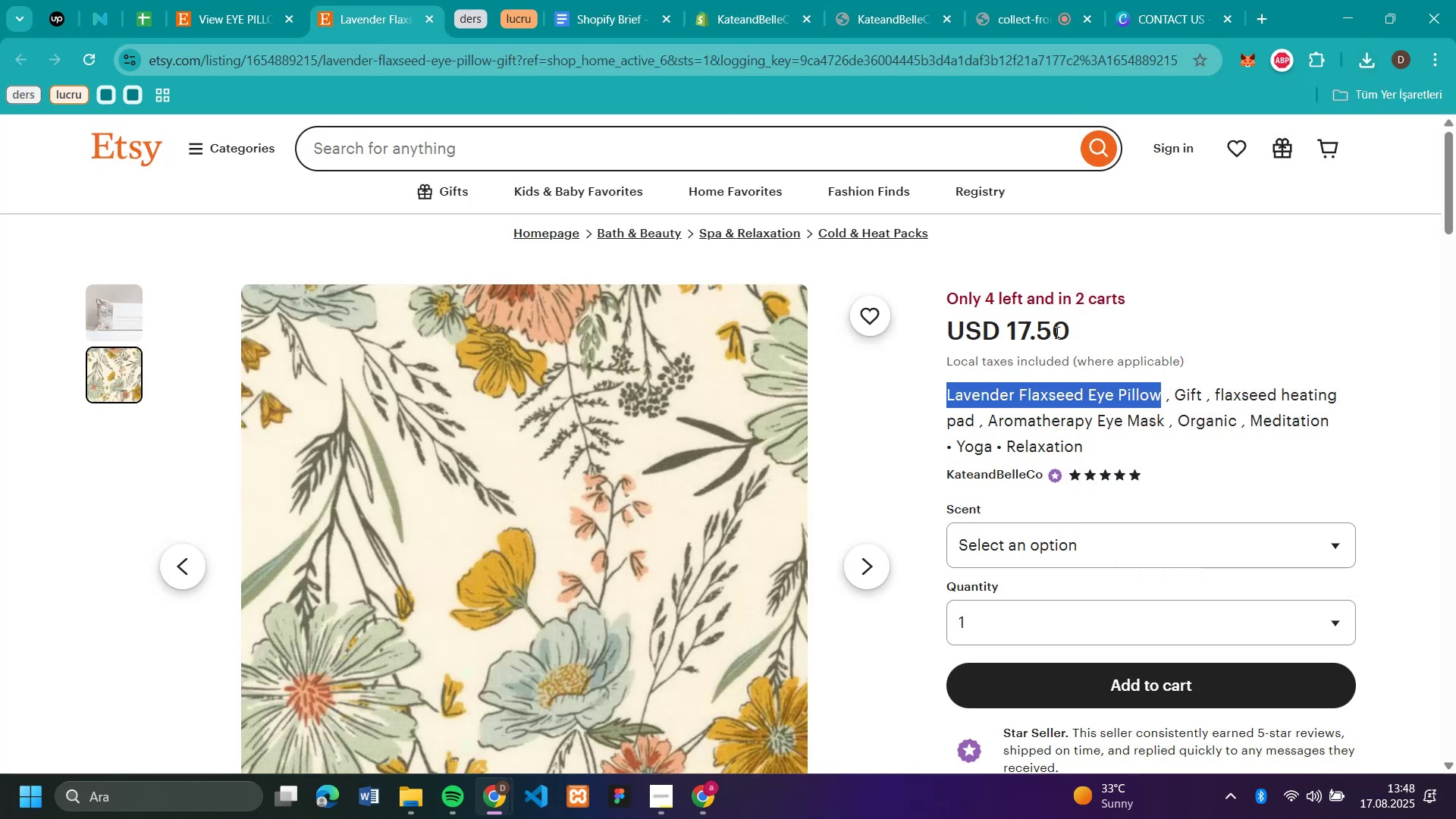 
double_click([1056, 332])
 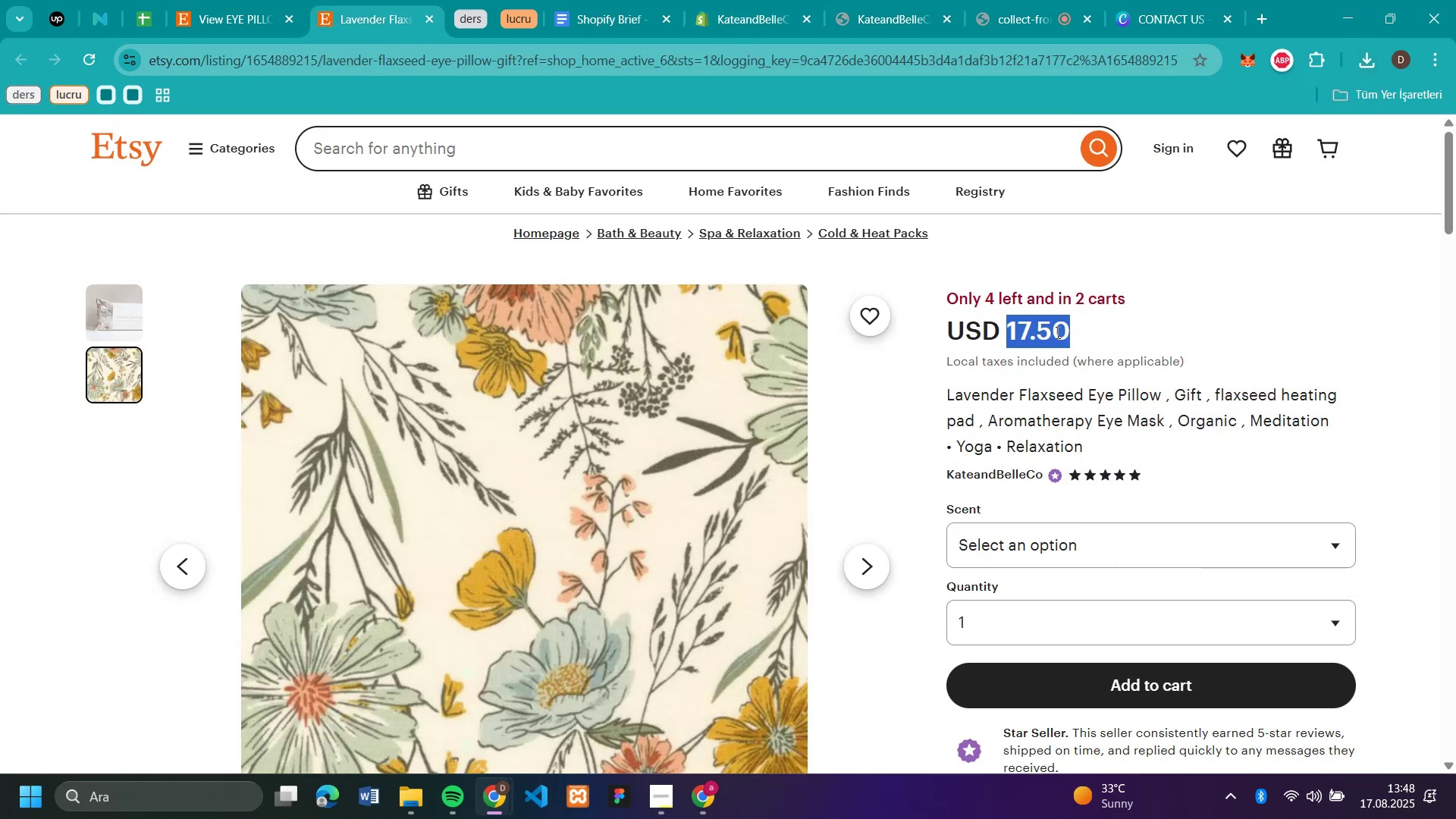 
key(Control+C)
 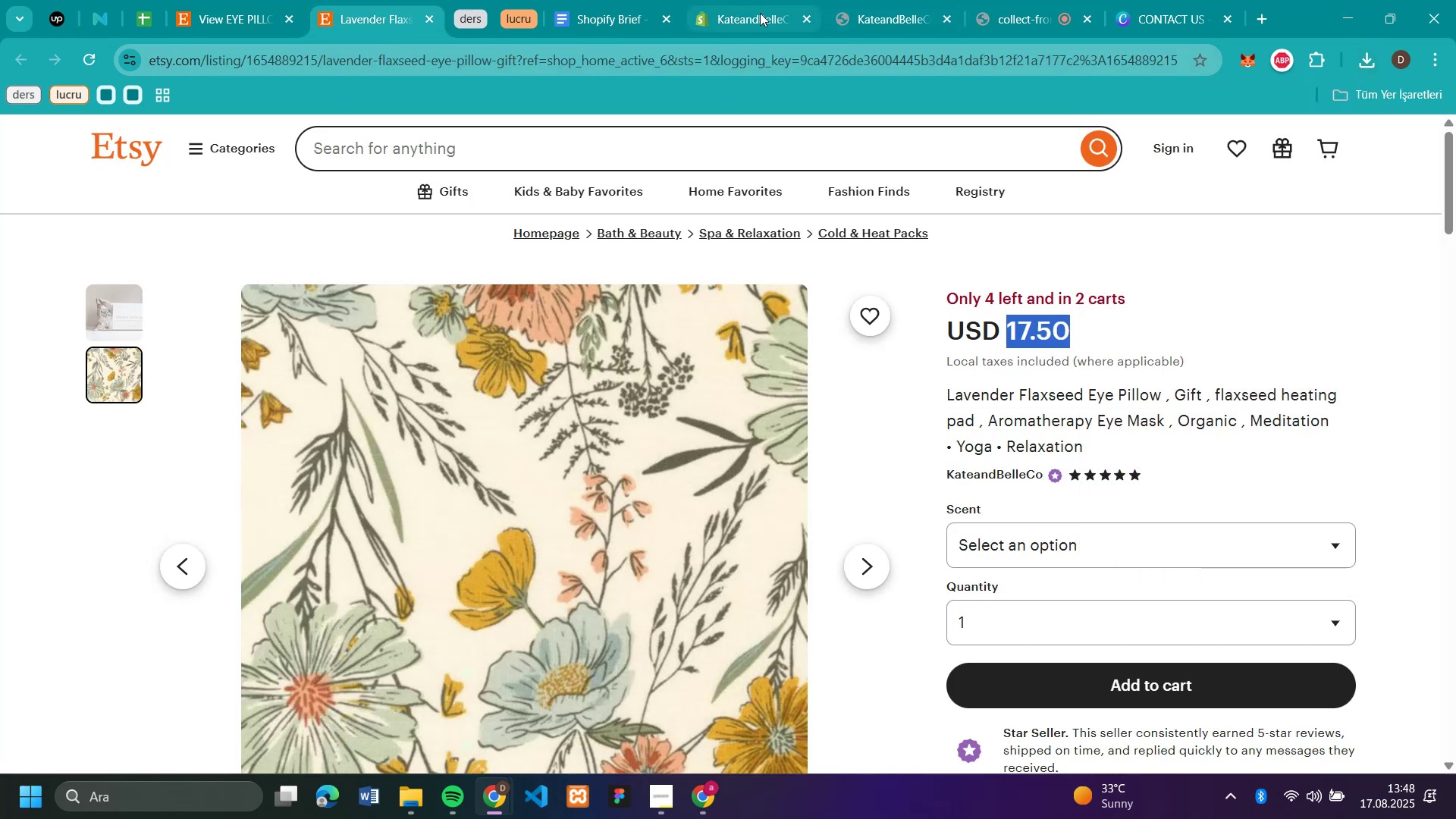 
left_click([760, 13])
 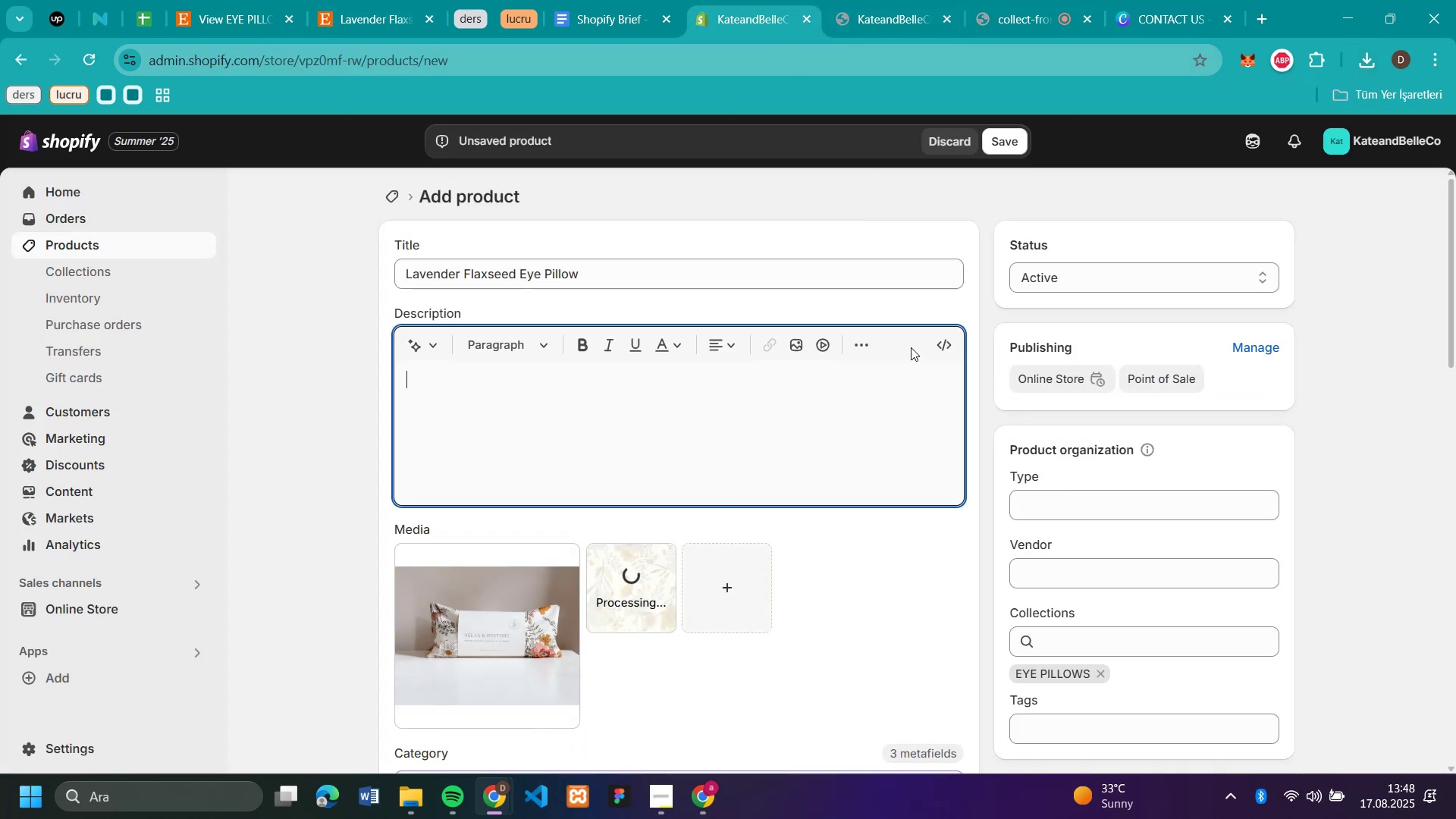 
scroll: coordinate [899, 403], scroll_direction: down, amount: 4.0
 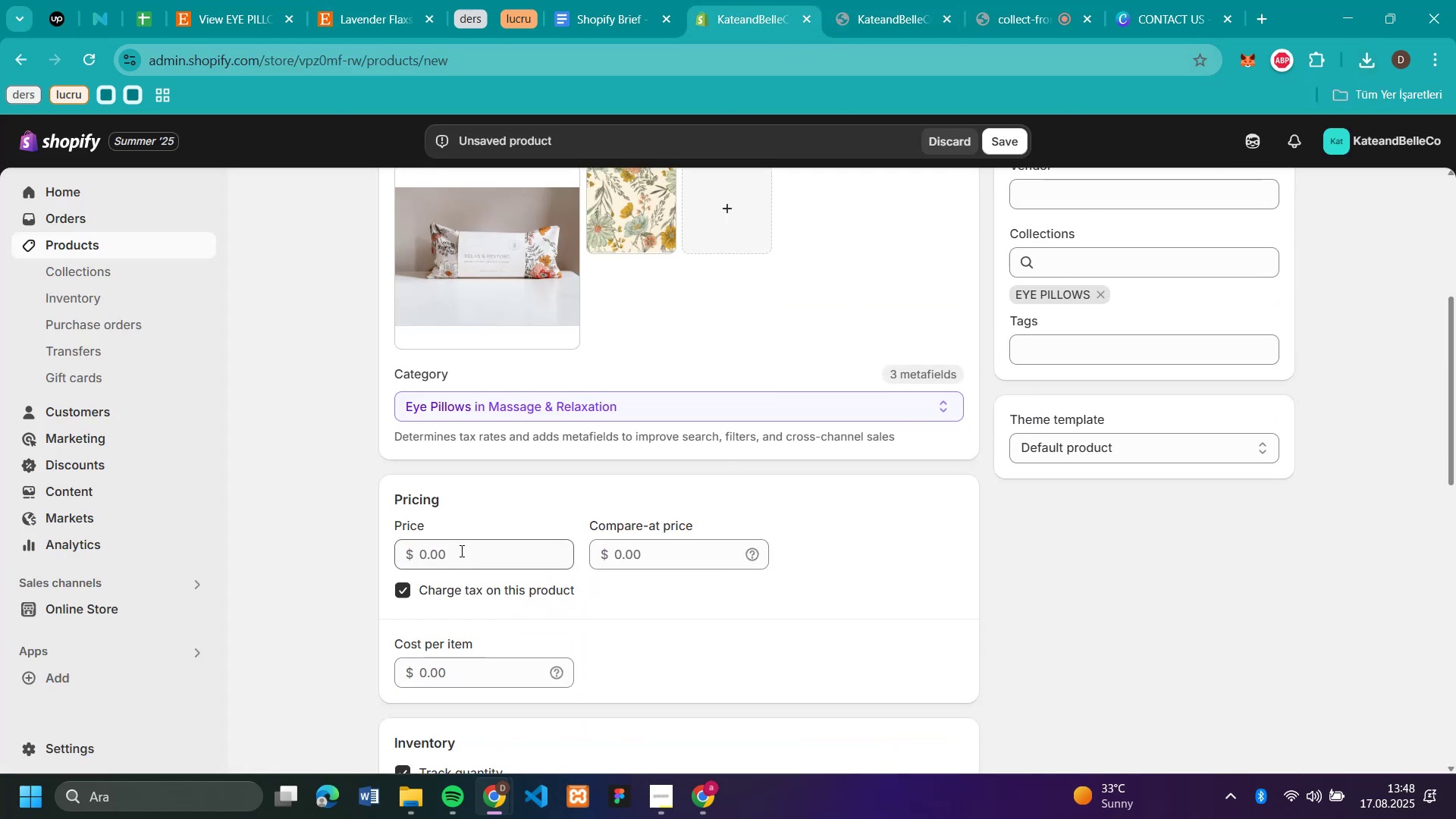 
left_click([460, 551])
 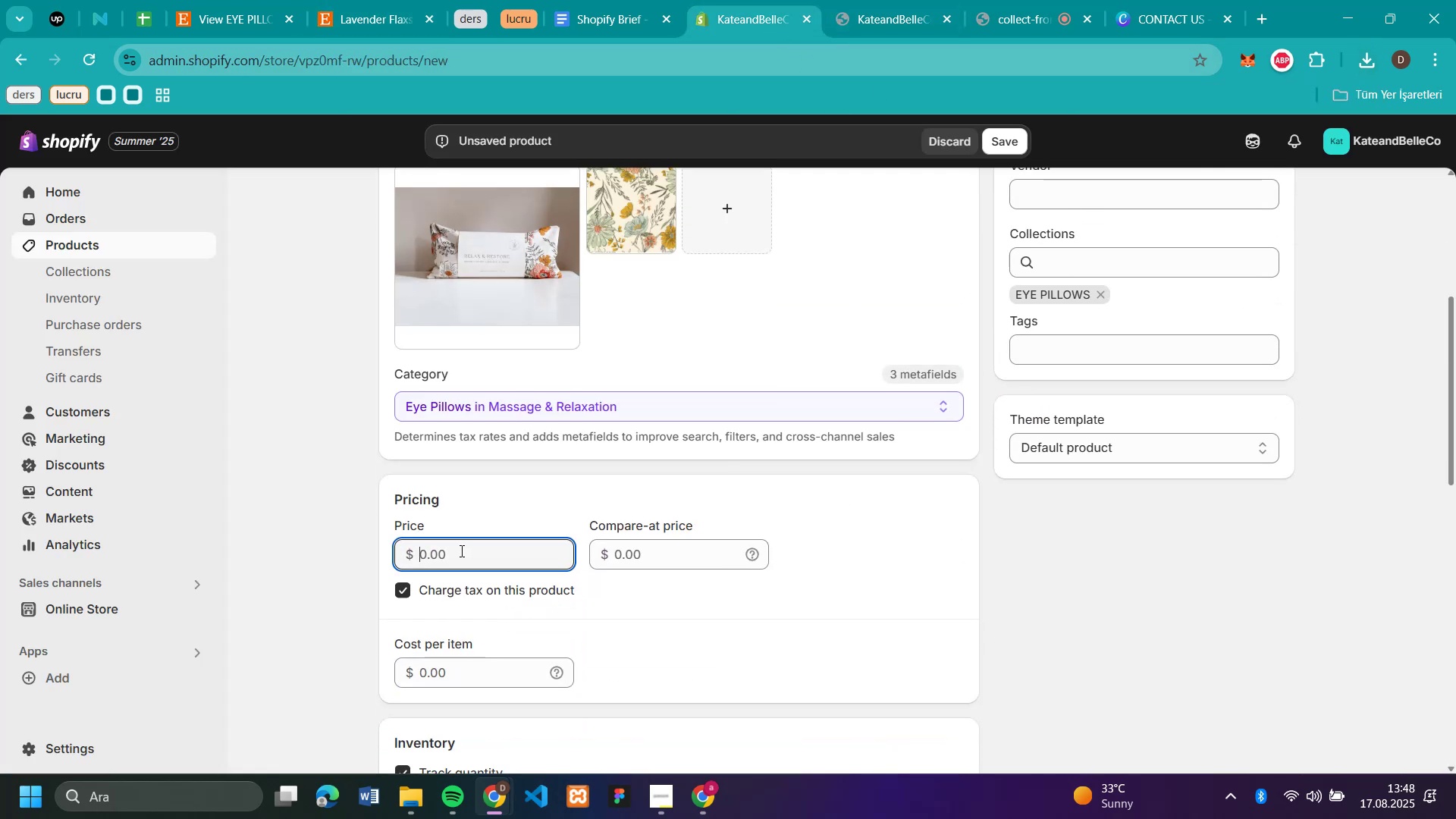 
key(Control+V)
 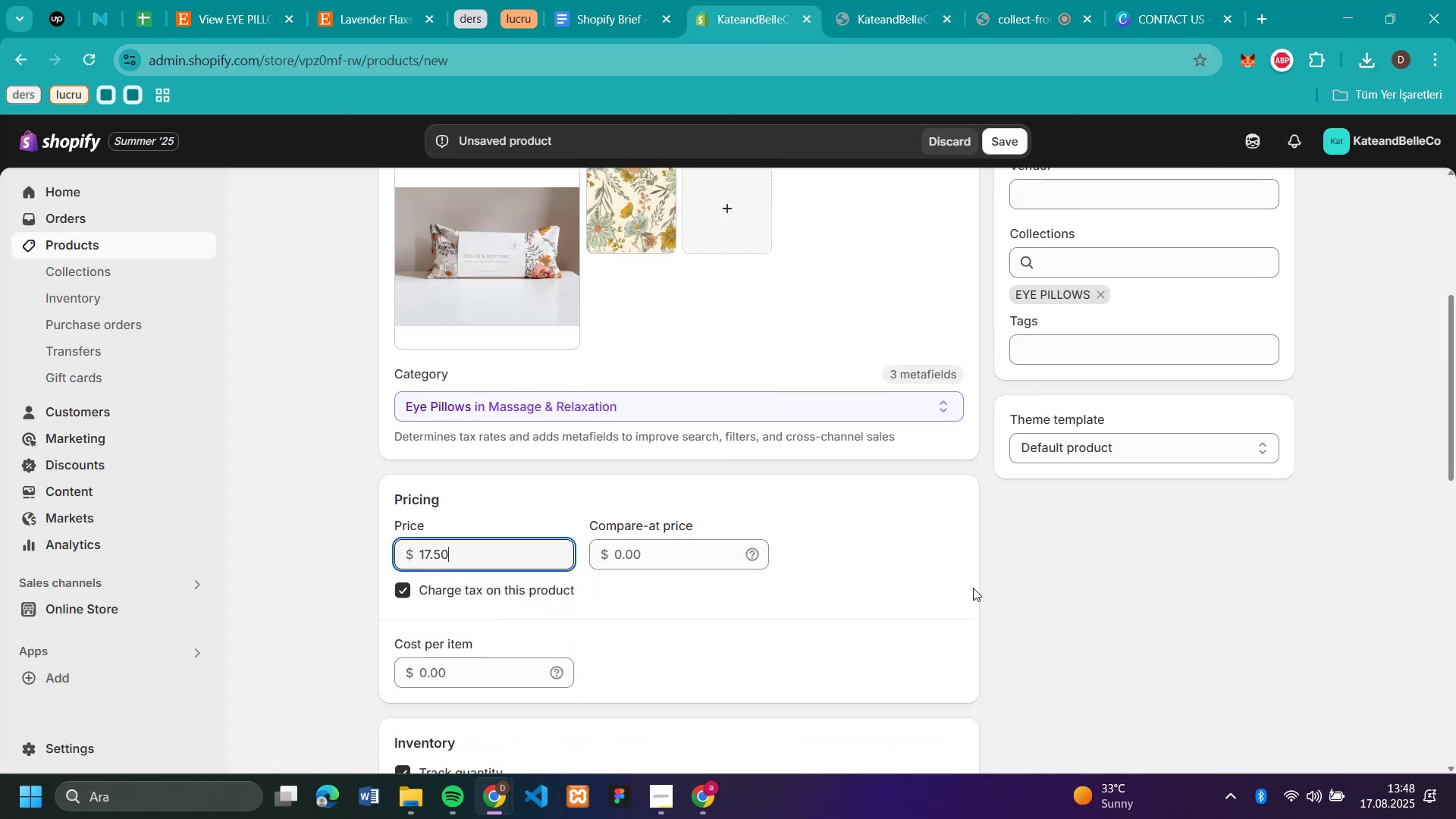 
scroll: coordinate [973, 588], scroll_direction: down, amount: 4.0
 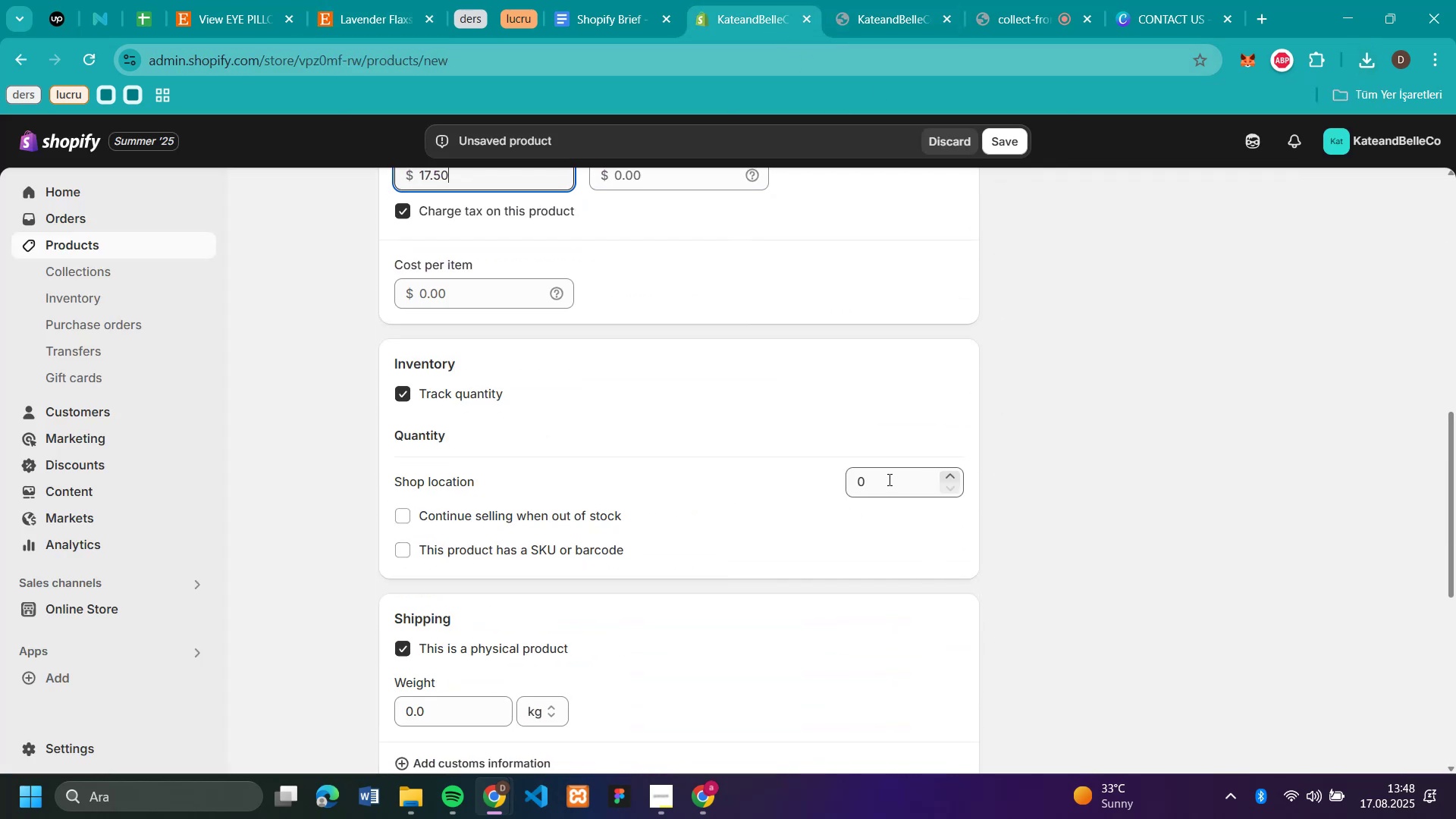 
left_click([888, 479])
 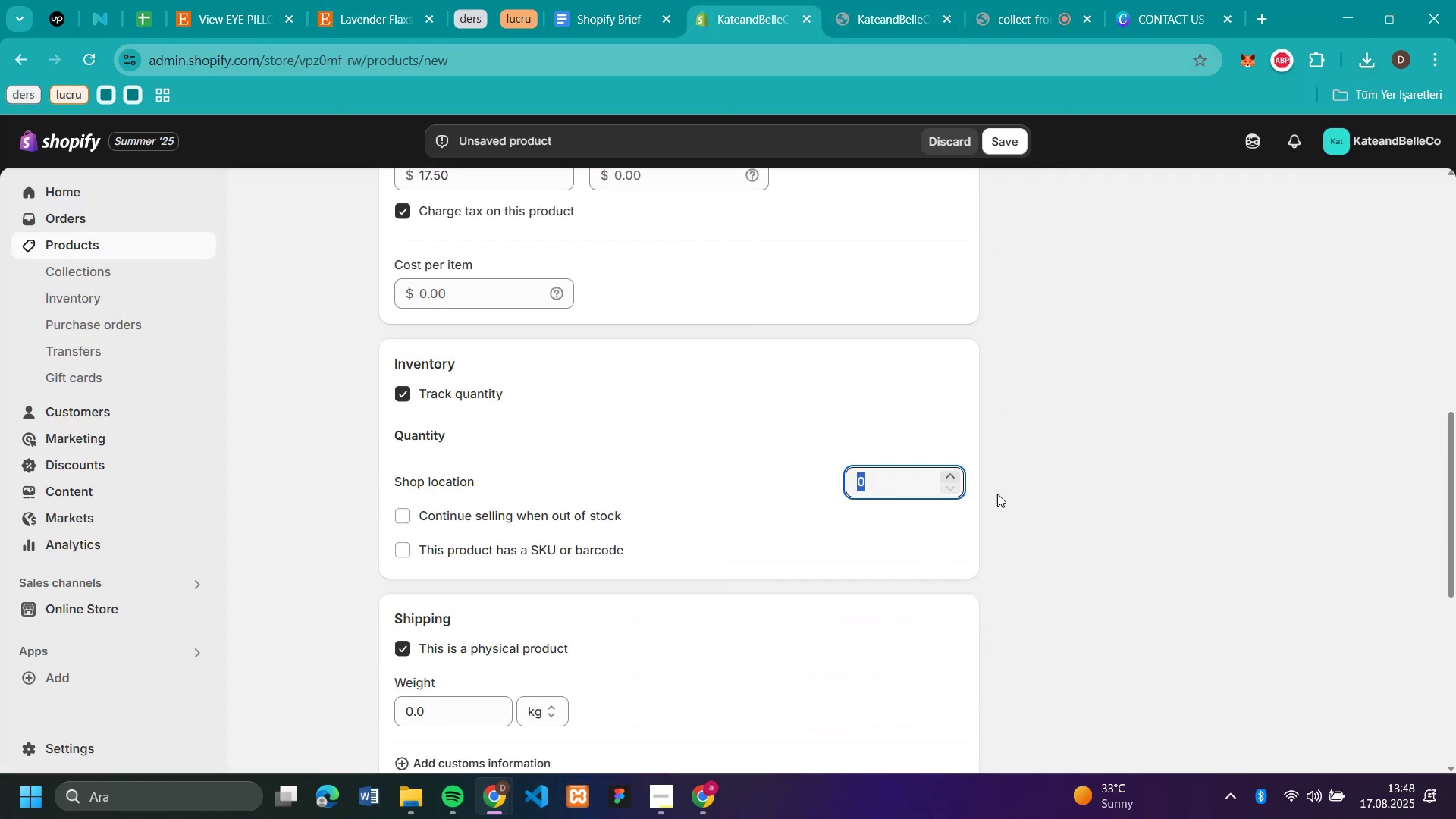 
type(50)
 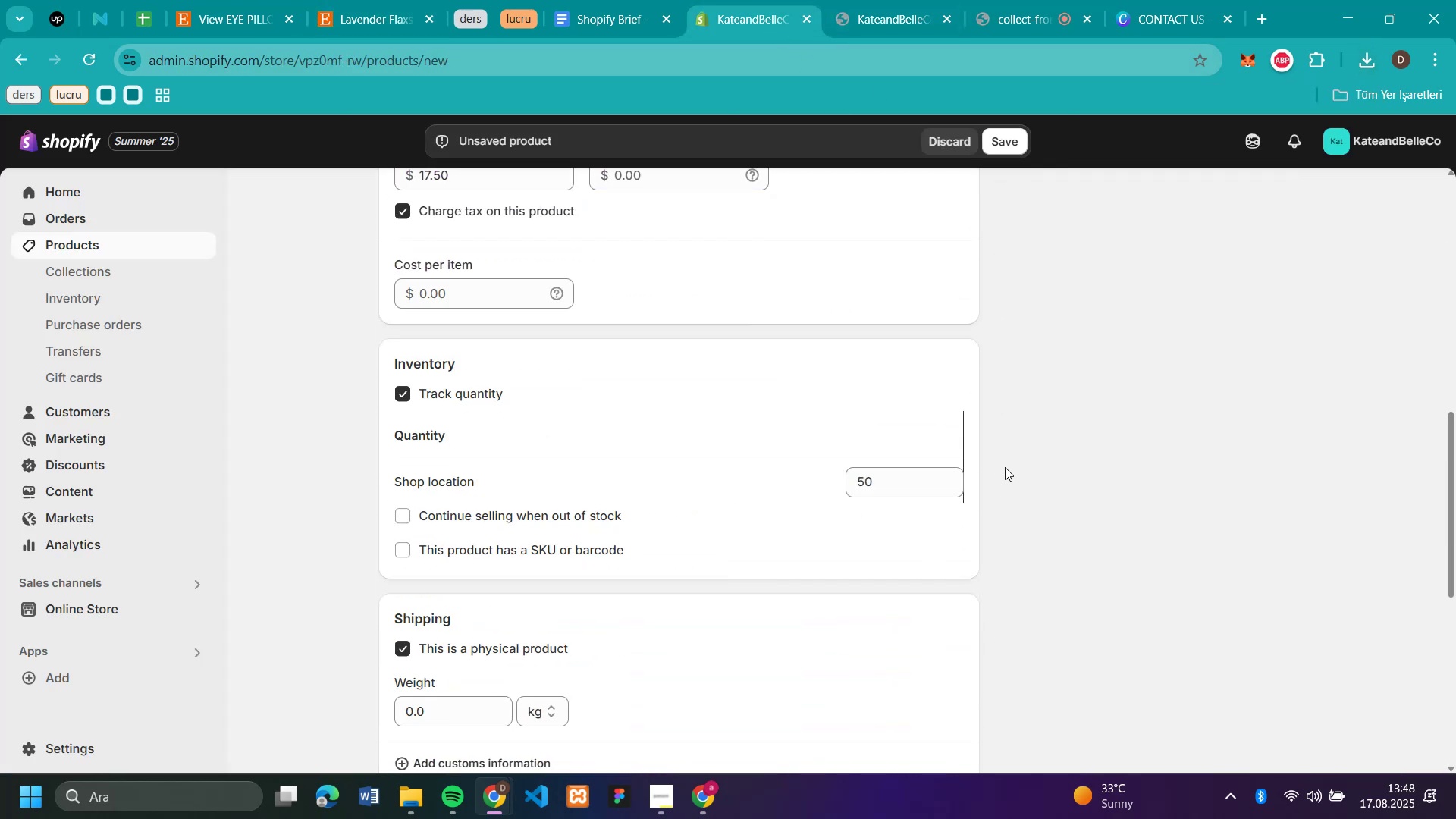 
scroll: coordinate [500, 360], scroll_direction: up, amount: 10.0
 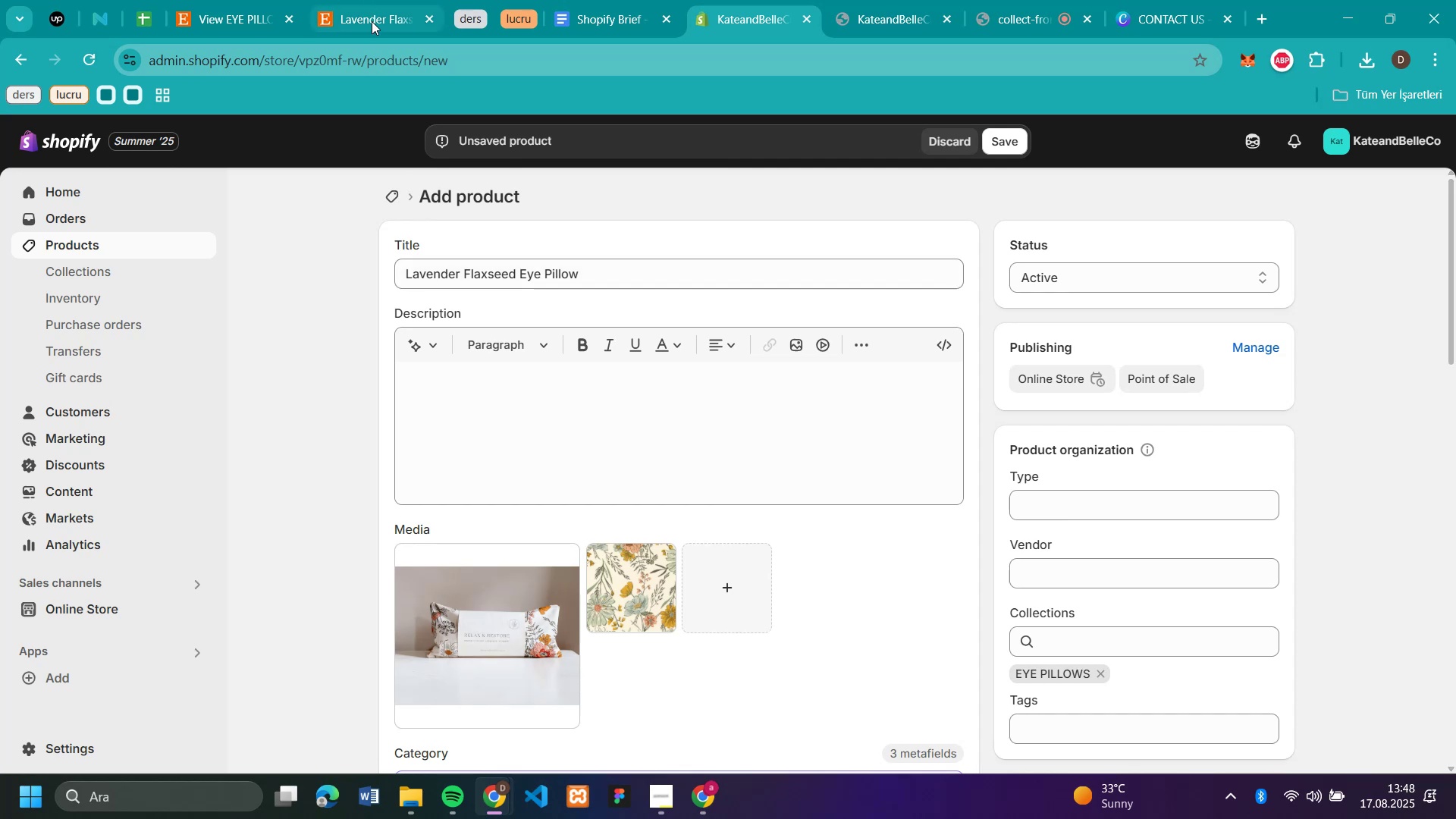 
left_click([372, 21])
 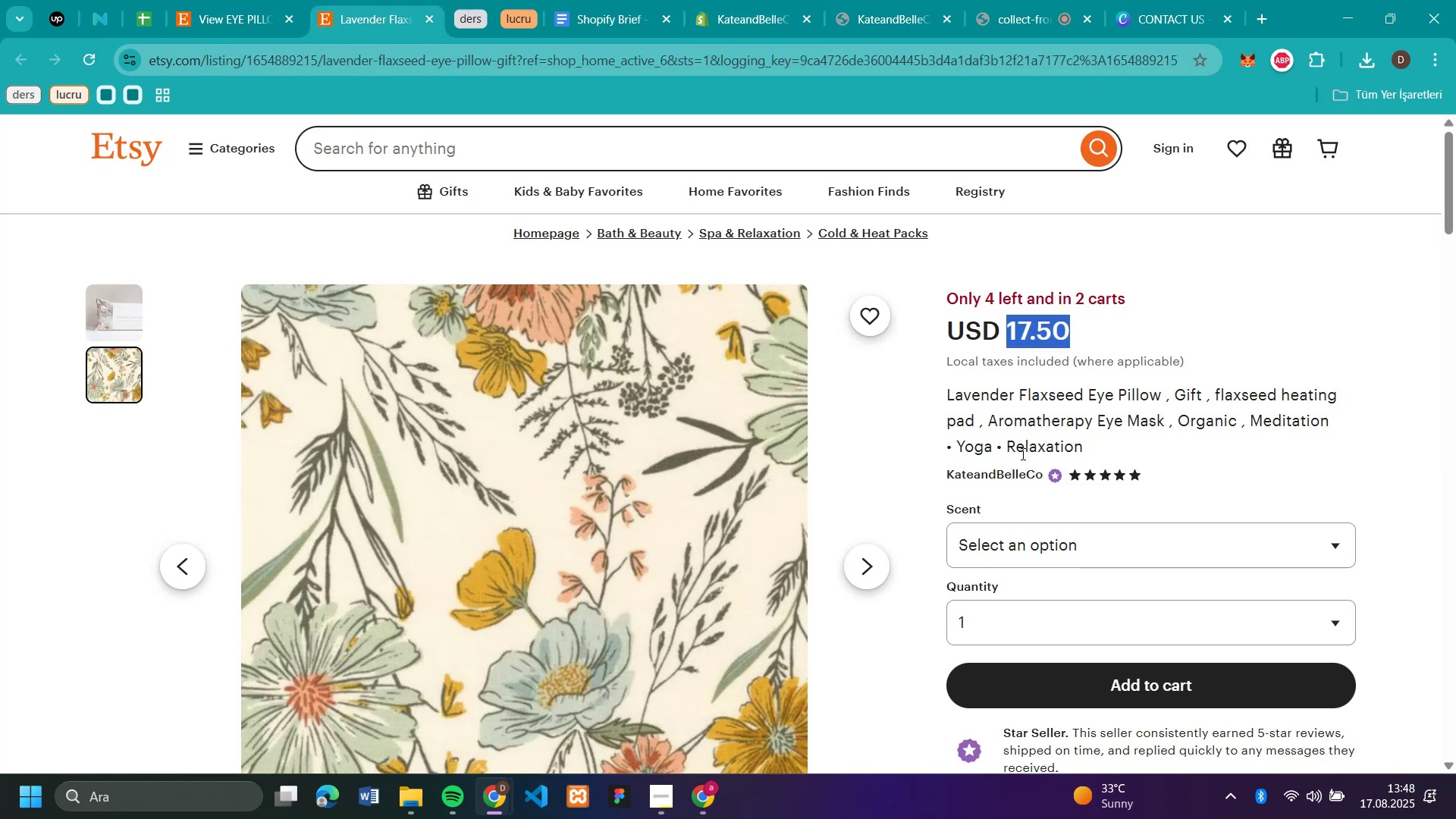 
scroll: coordinate [1034, 462], scroll_direction: down, amount: 4.0
 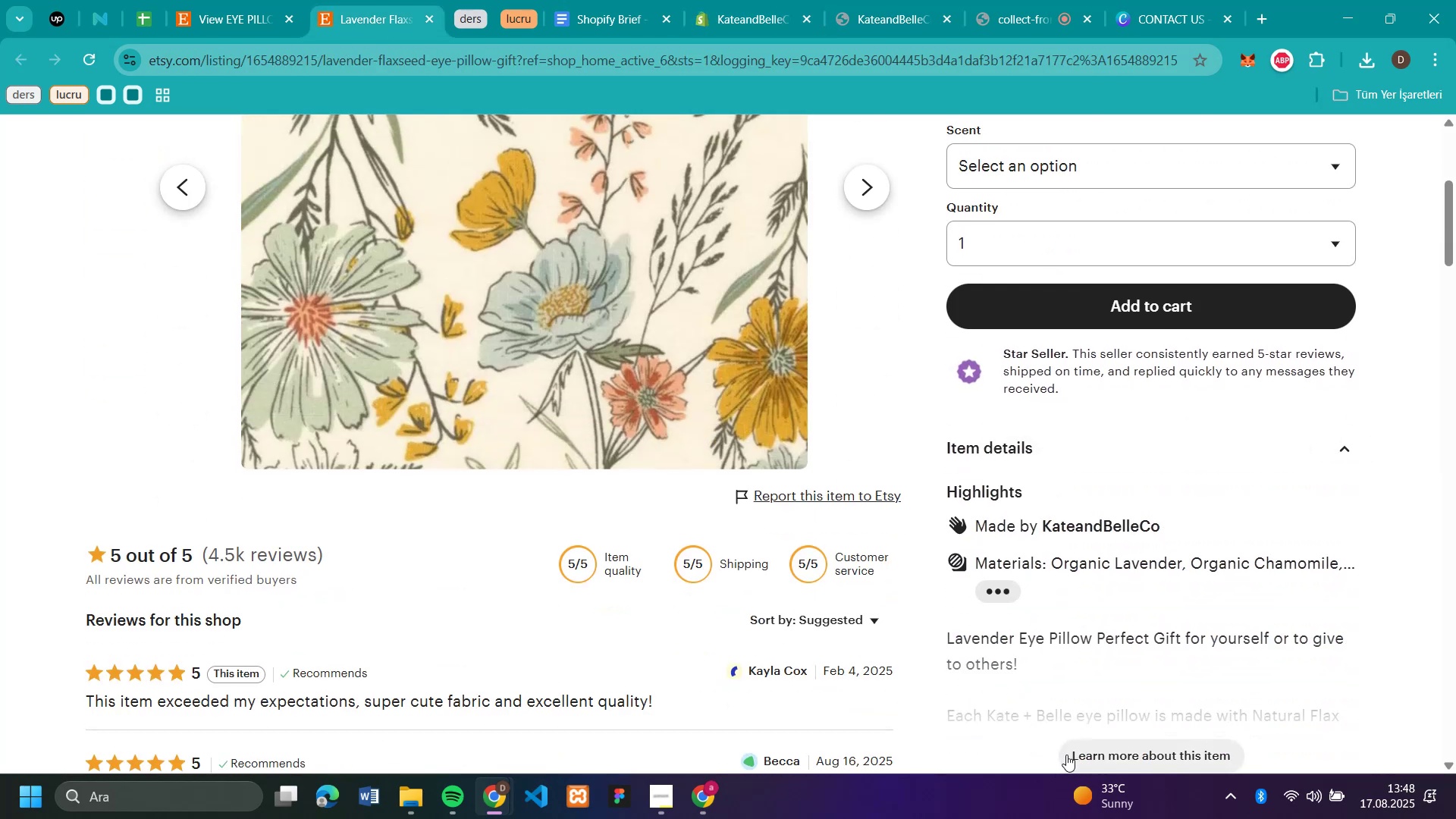 
left_click([1067, 755])
 